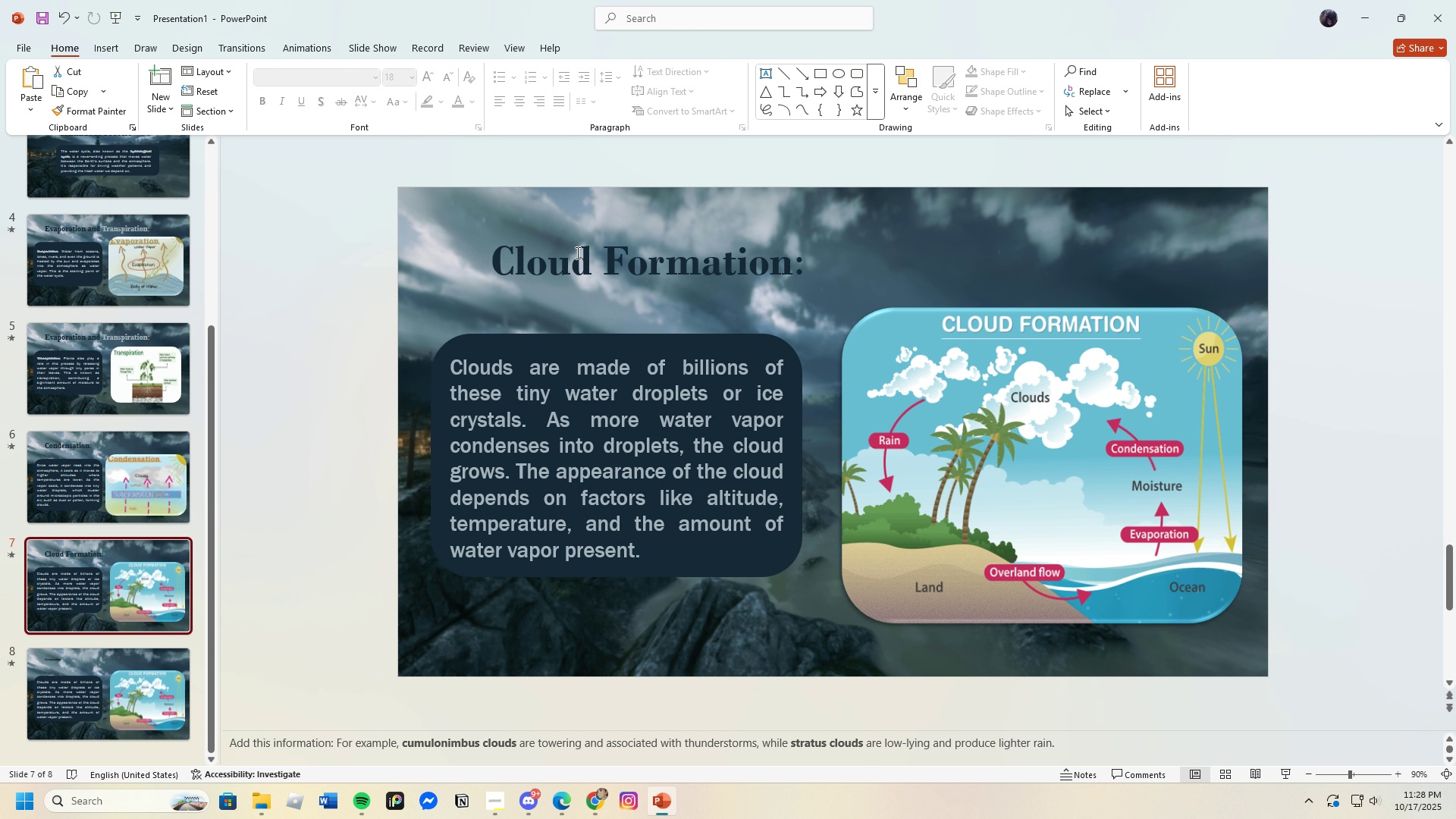 
left_click([576, 253])
 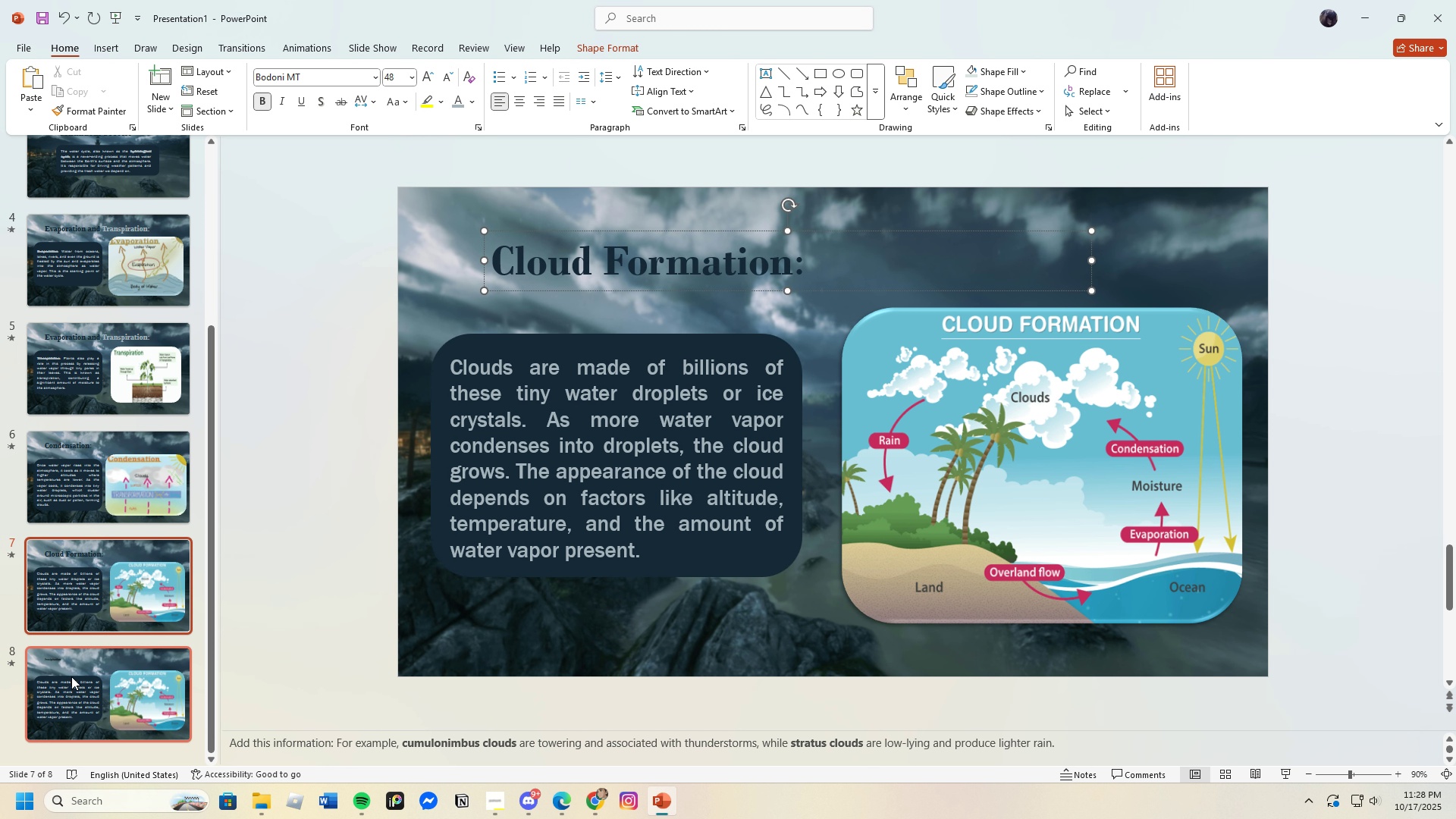 
left_click([71, 676])
 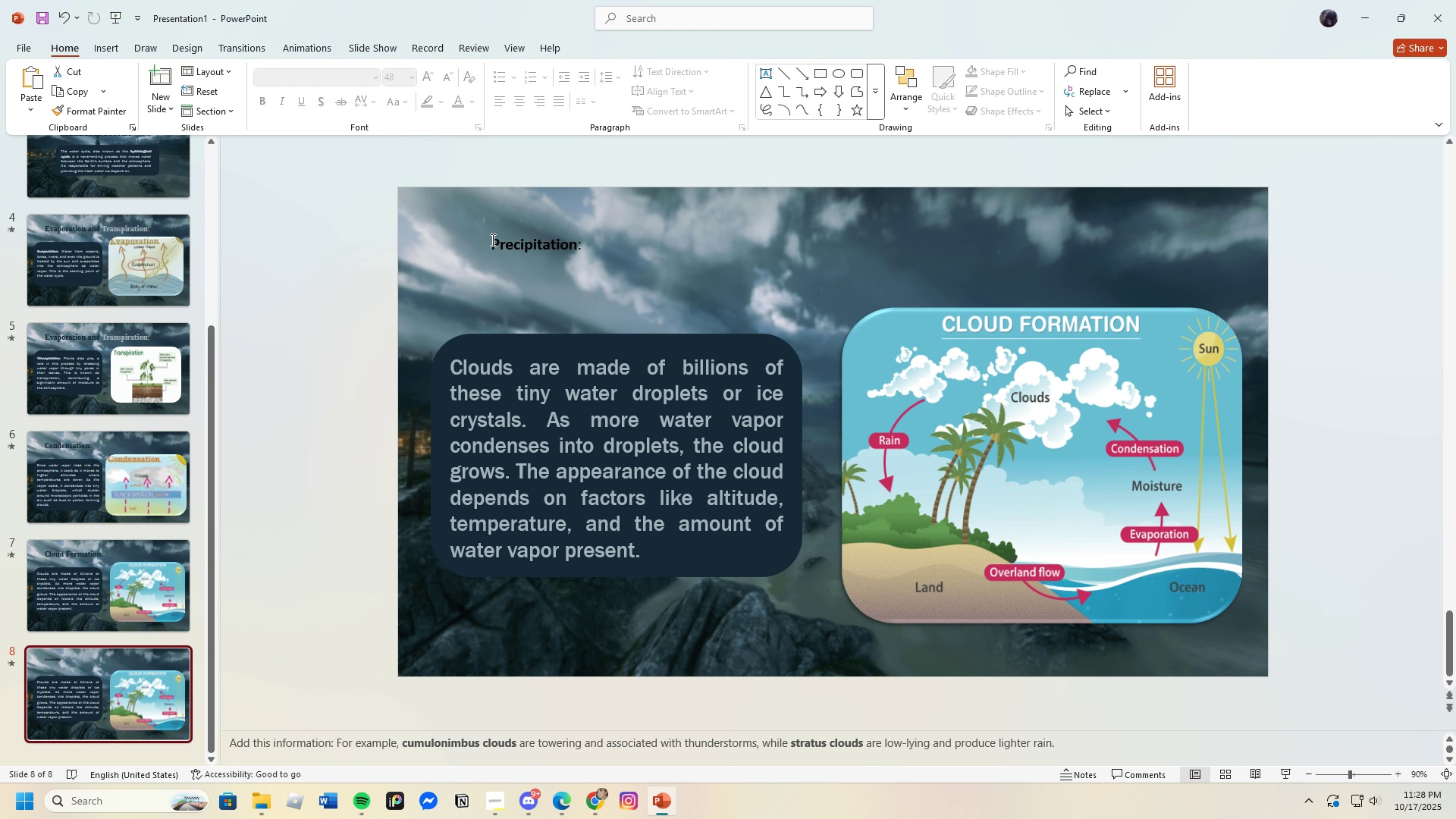 
left_click_drag(start_coordinate=[491, 240], to_coordinate=[627, 246])
 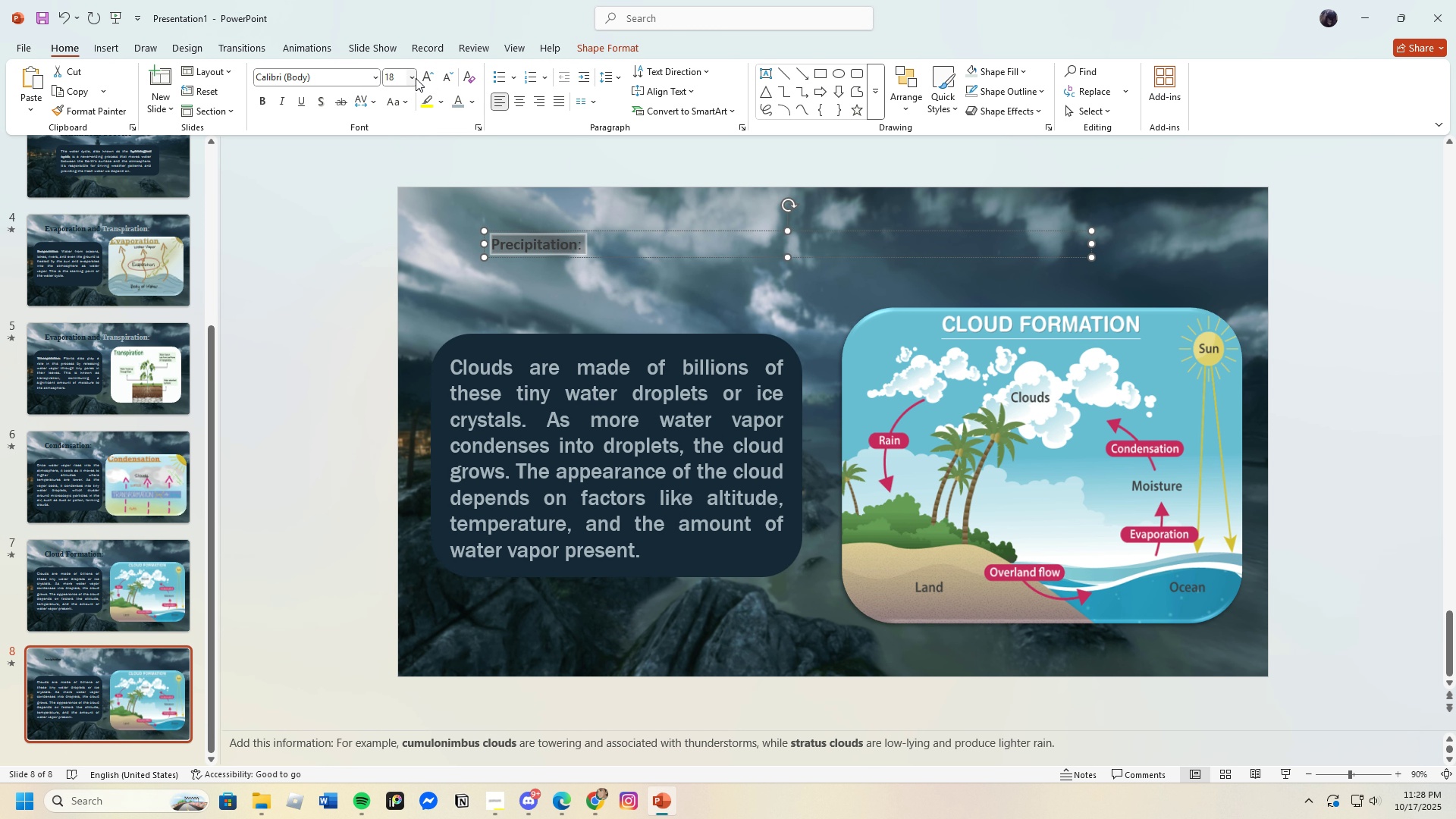 
left_click([416, 78])
 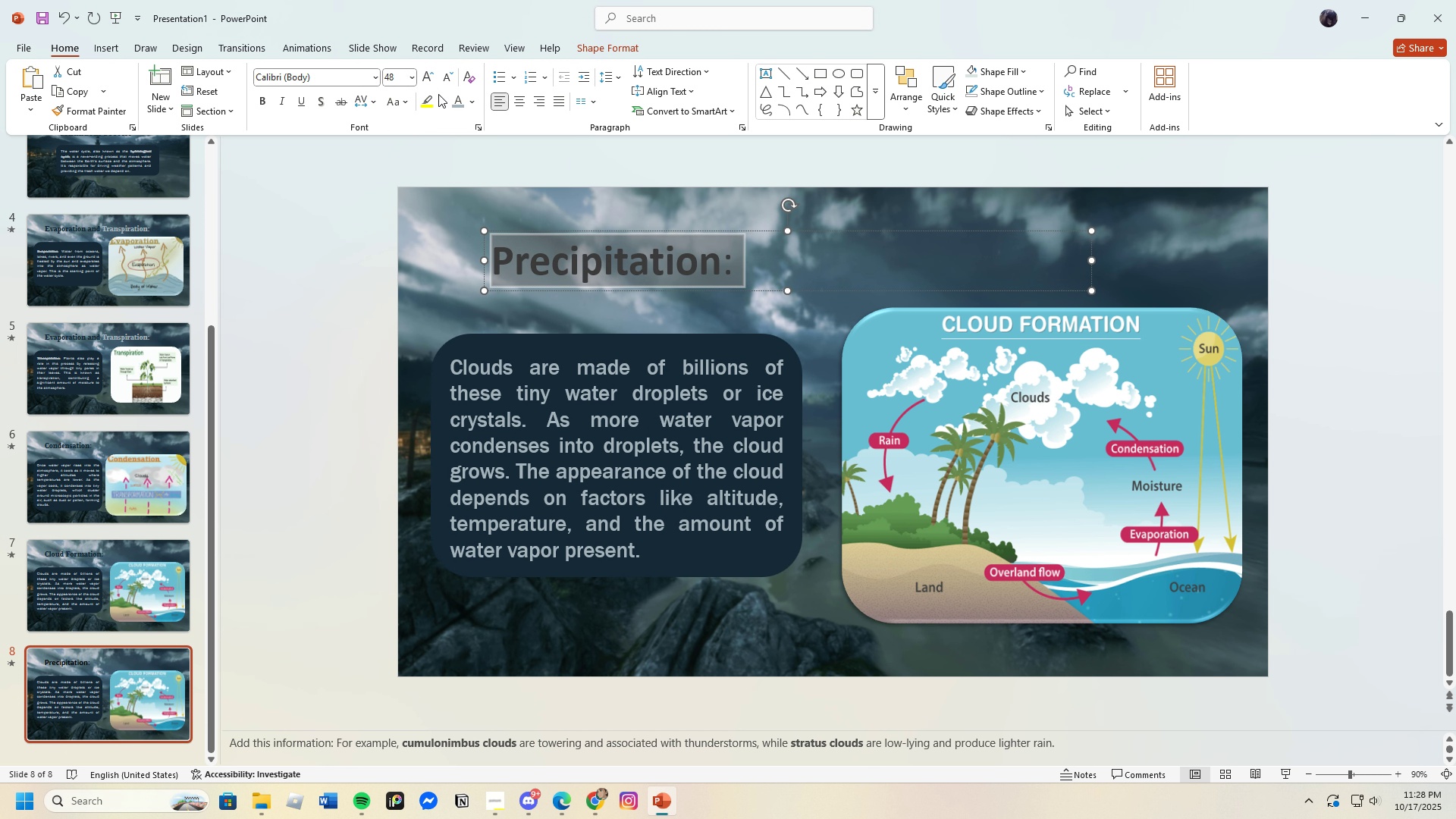 
left_click([474, 103])
 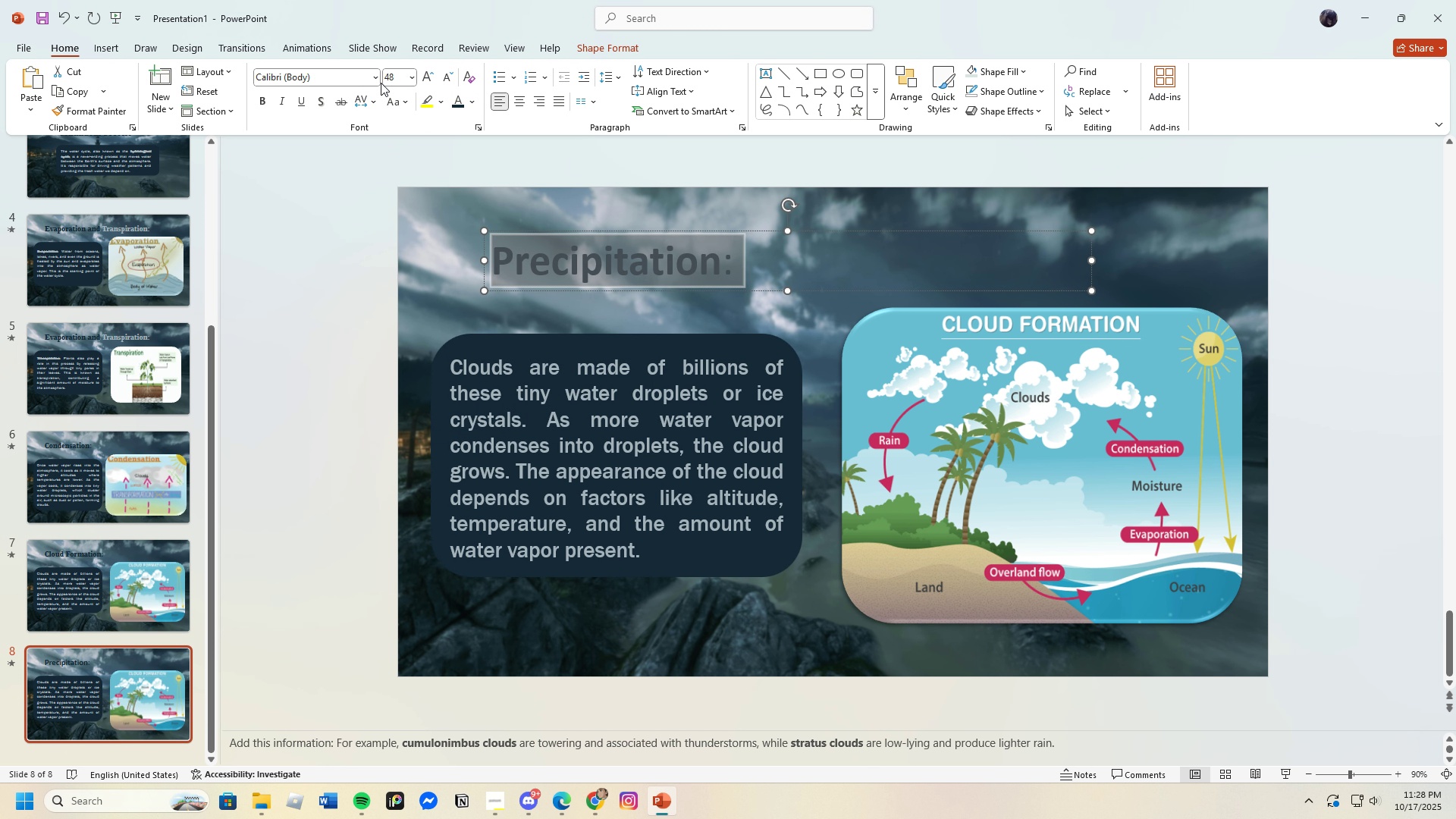 
left_click([376, 78])
 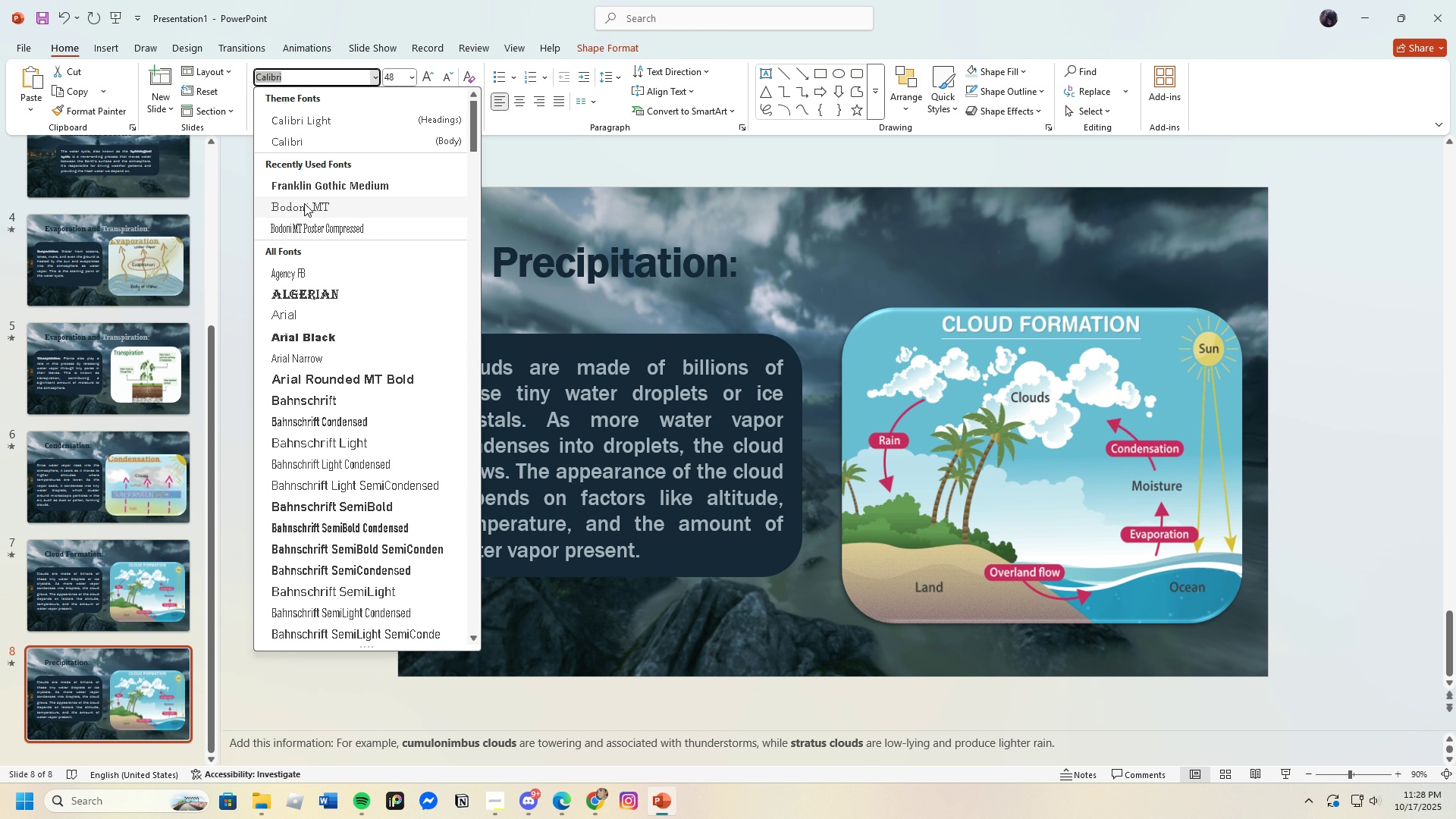 
left_click([304, 203])
 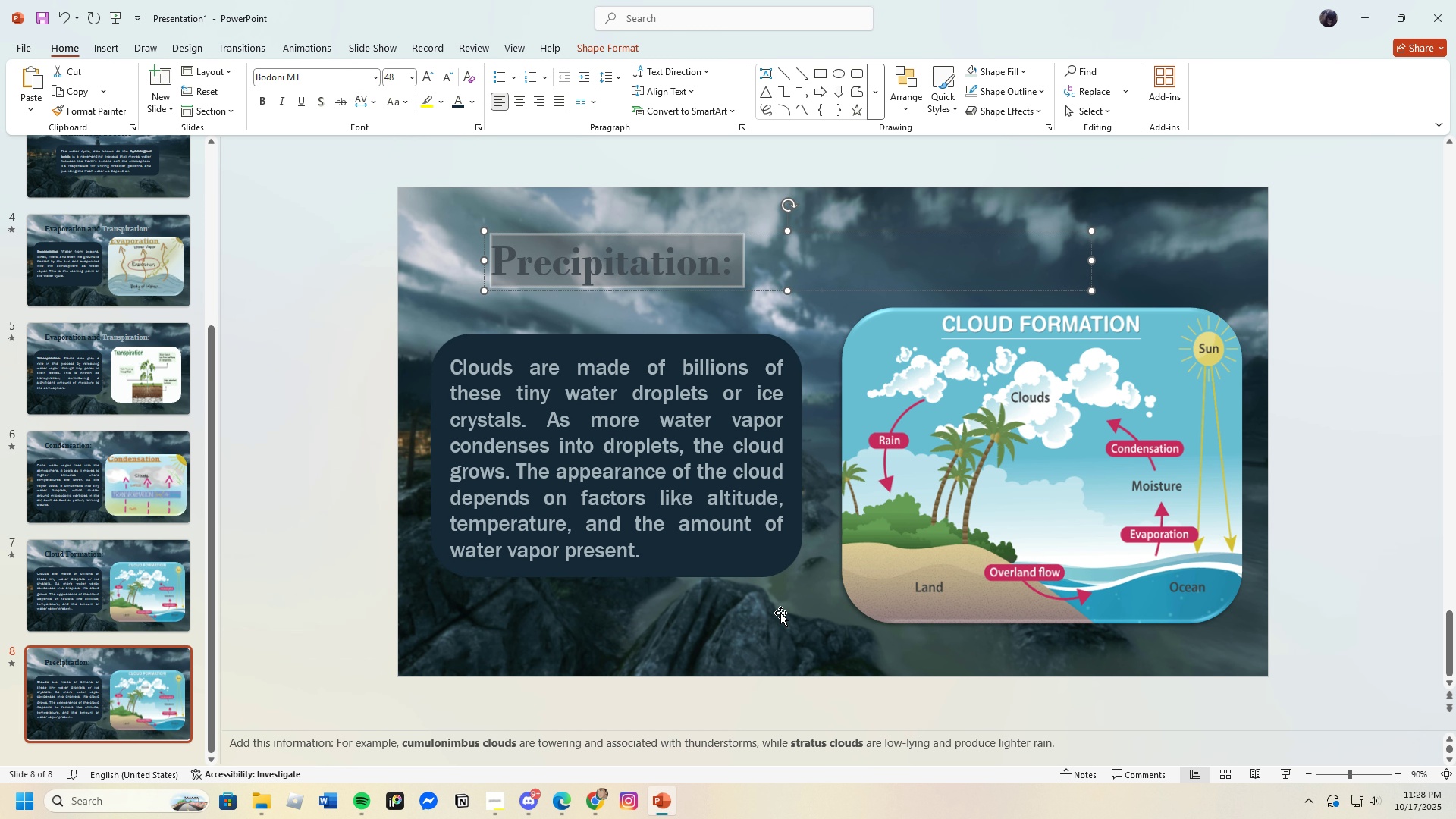 
left_click([780, 613])
 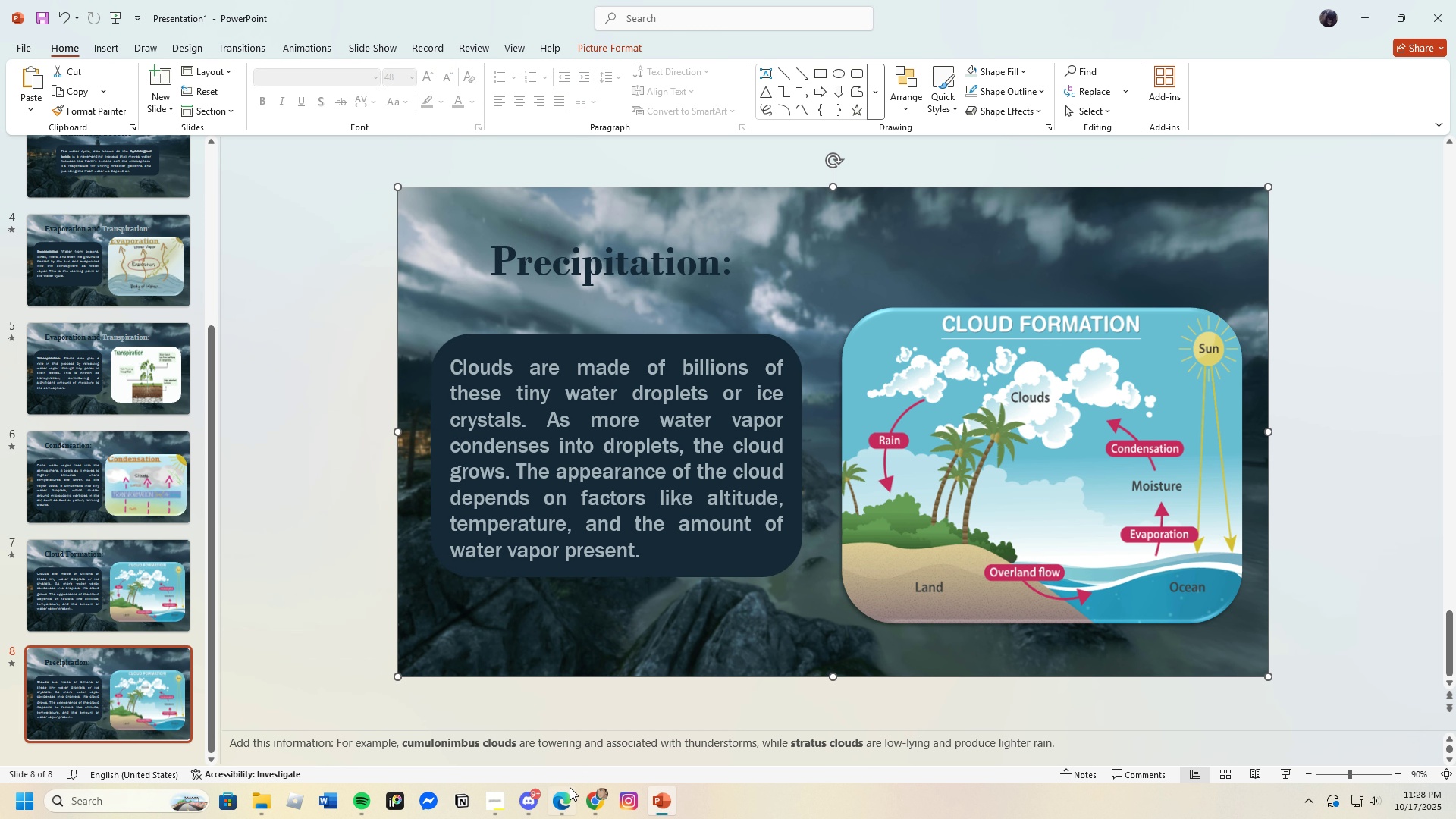 
left_click([564, 799])
 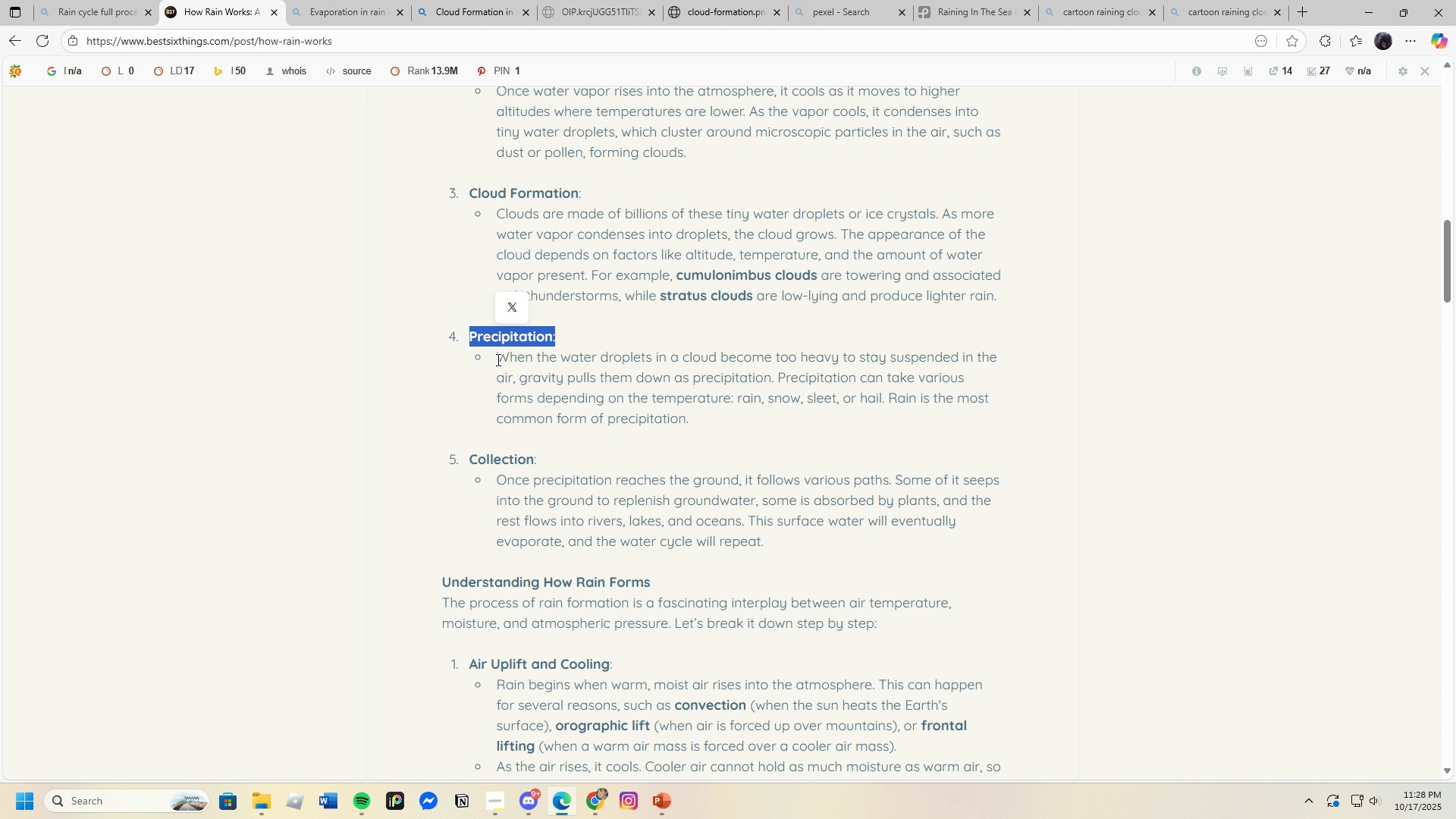 
left_click_drag(start_coordinate=[497, 359], to_coordinate=[778, 381])
 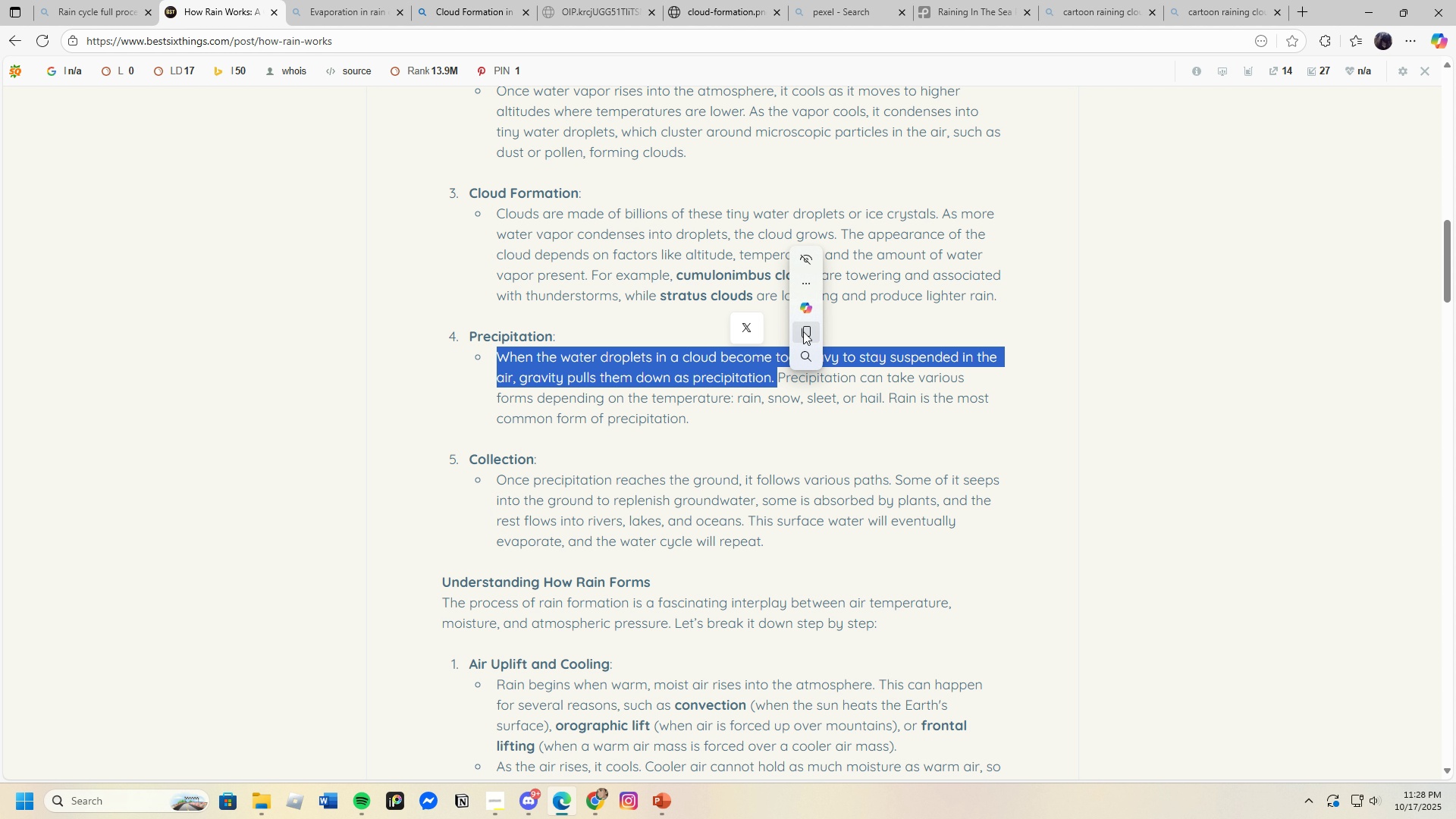 
left_click([803, 331])
 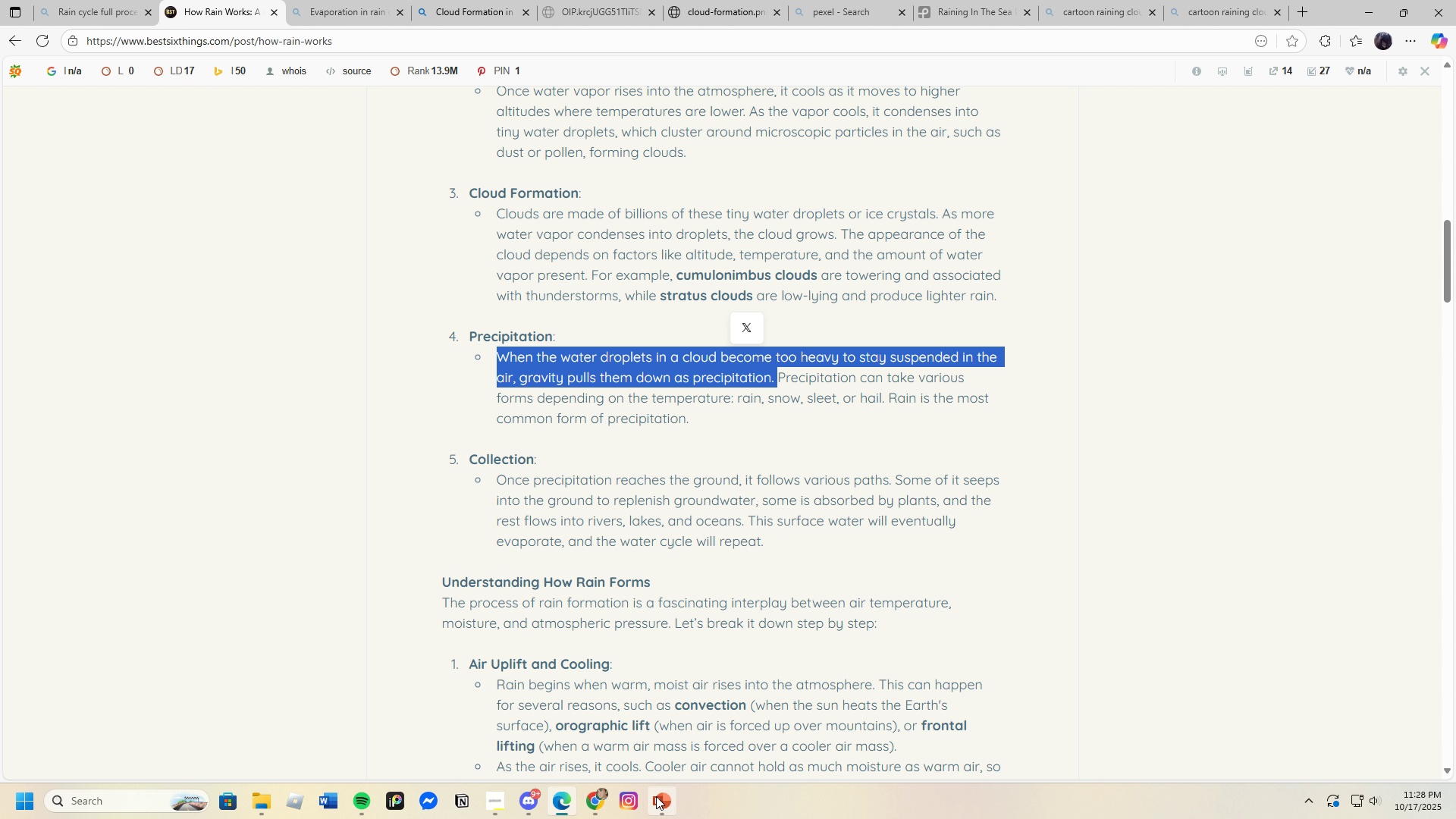 
left_click([656, 802])
 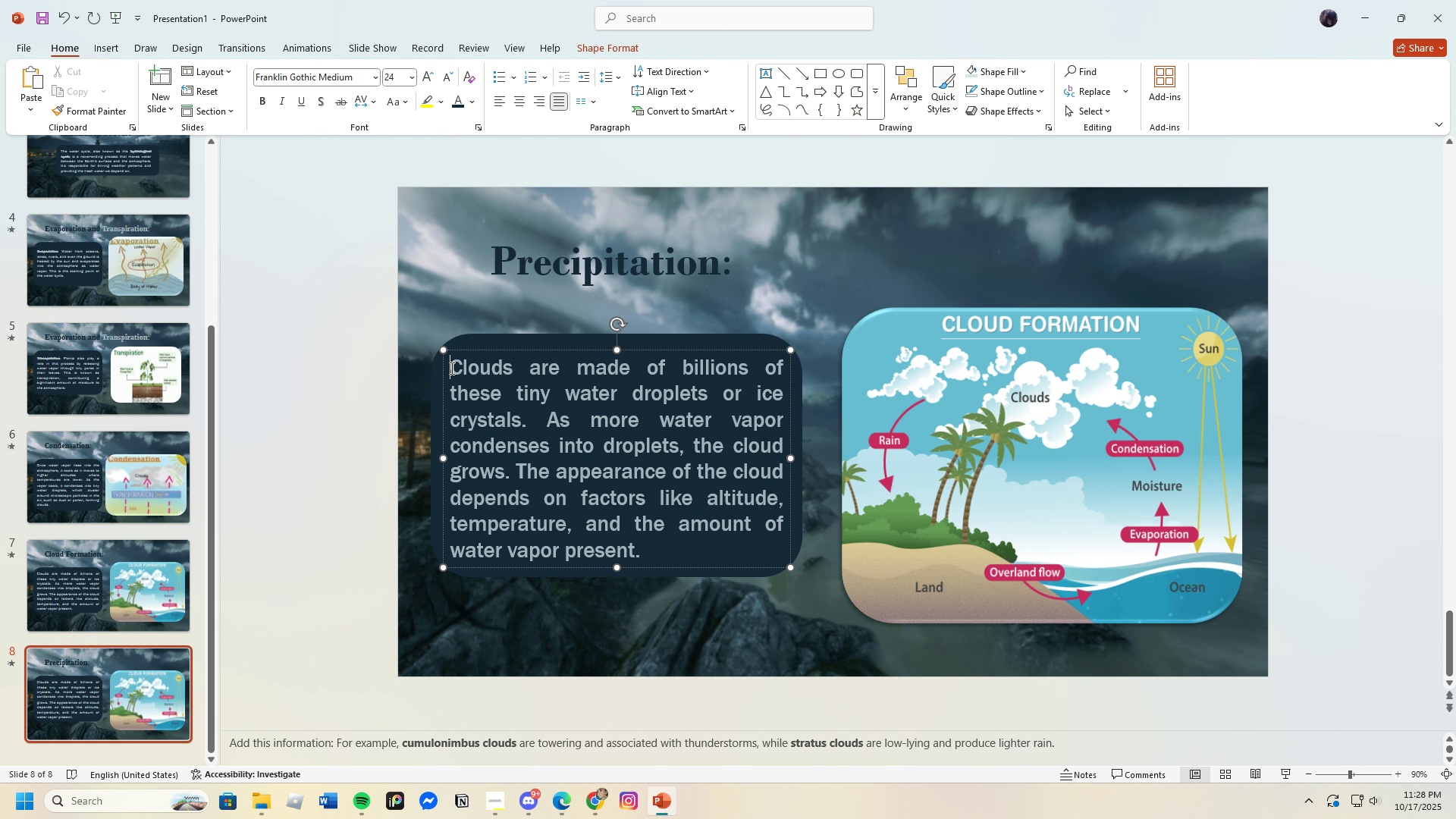 
left_click_drag(start_coordinate=[450, 368], to_coordinate=[683, 560])
 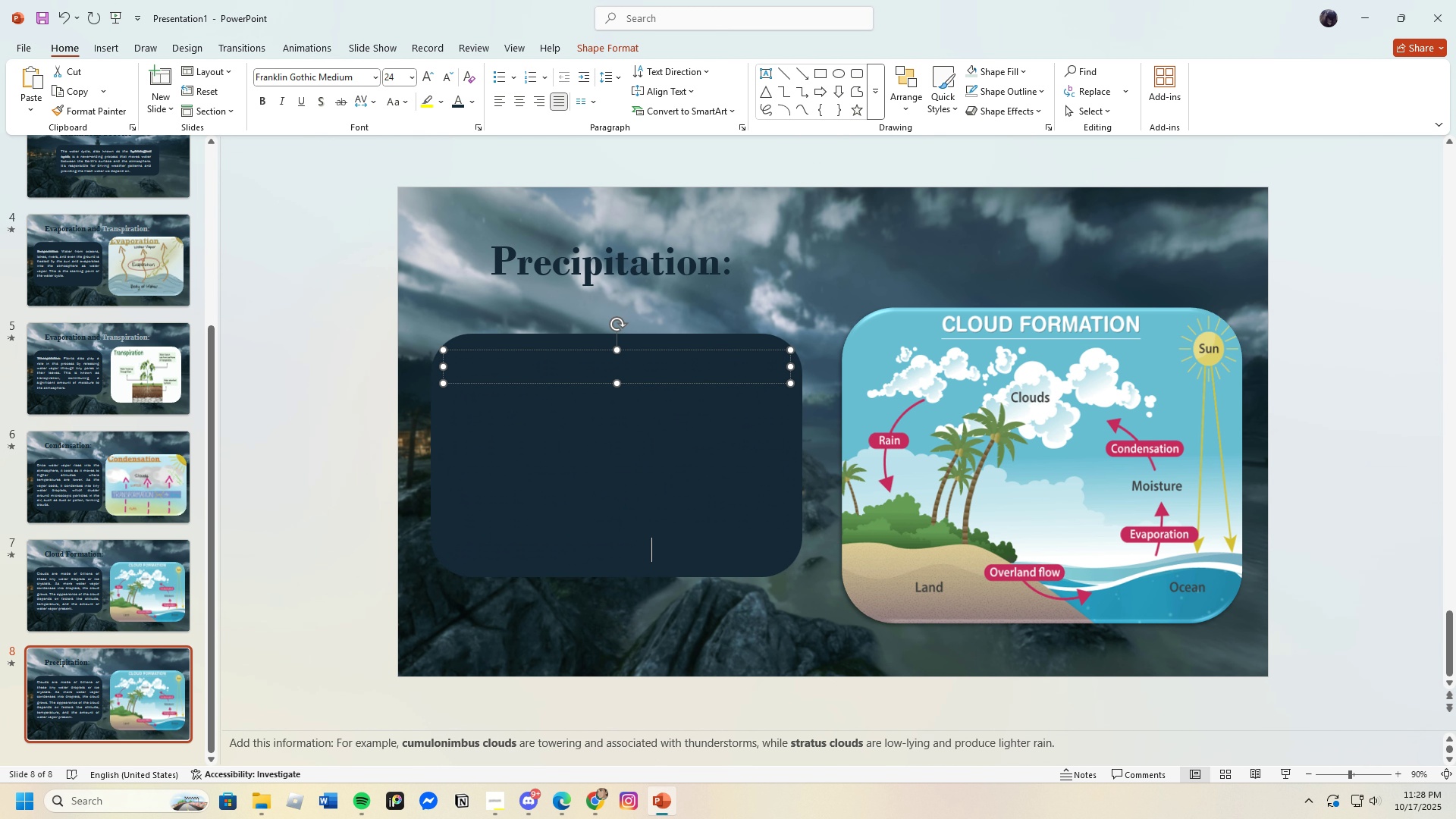 
key(Backspace)
 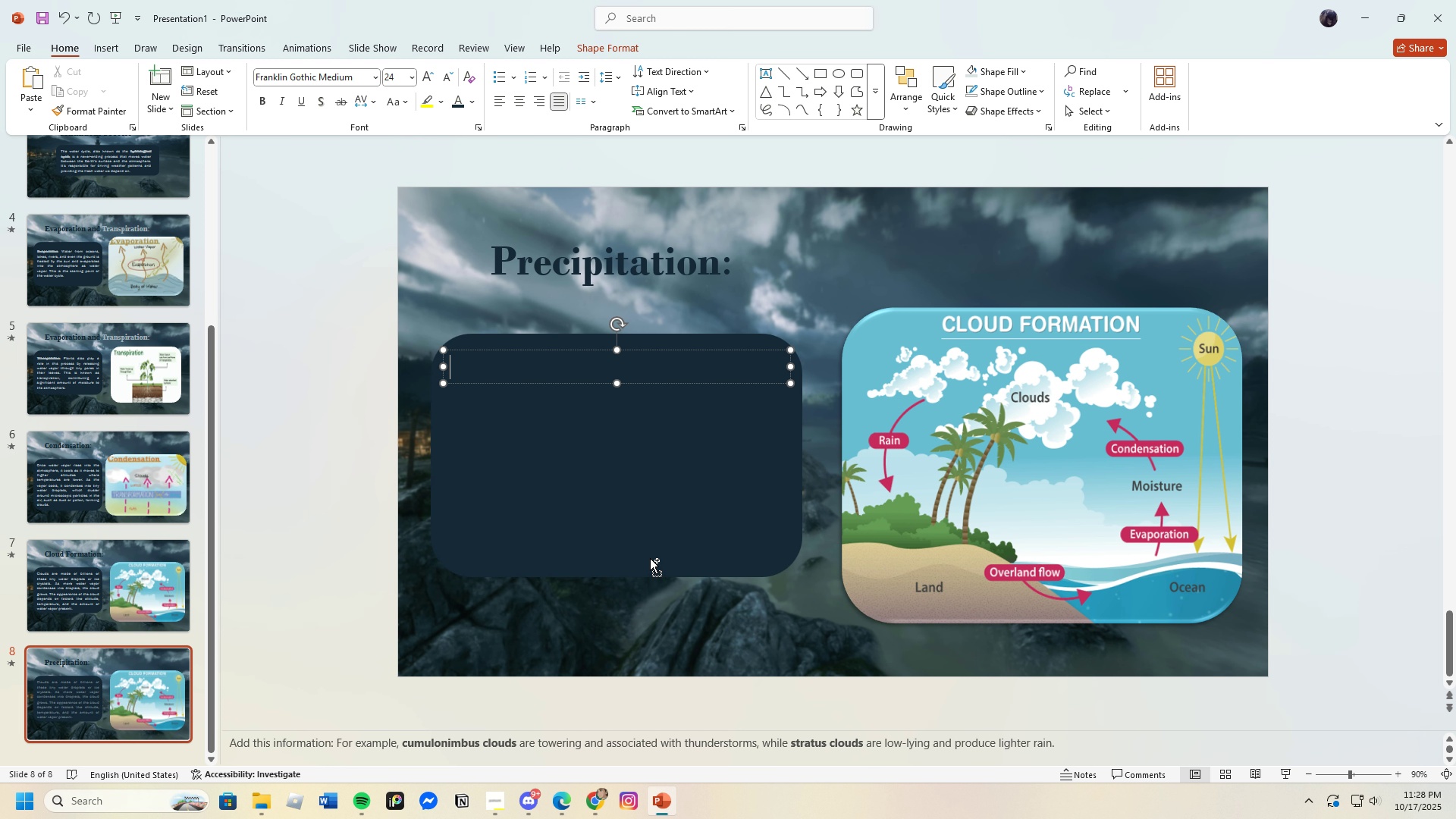 
key(Control+V)
 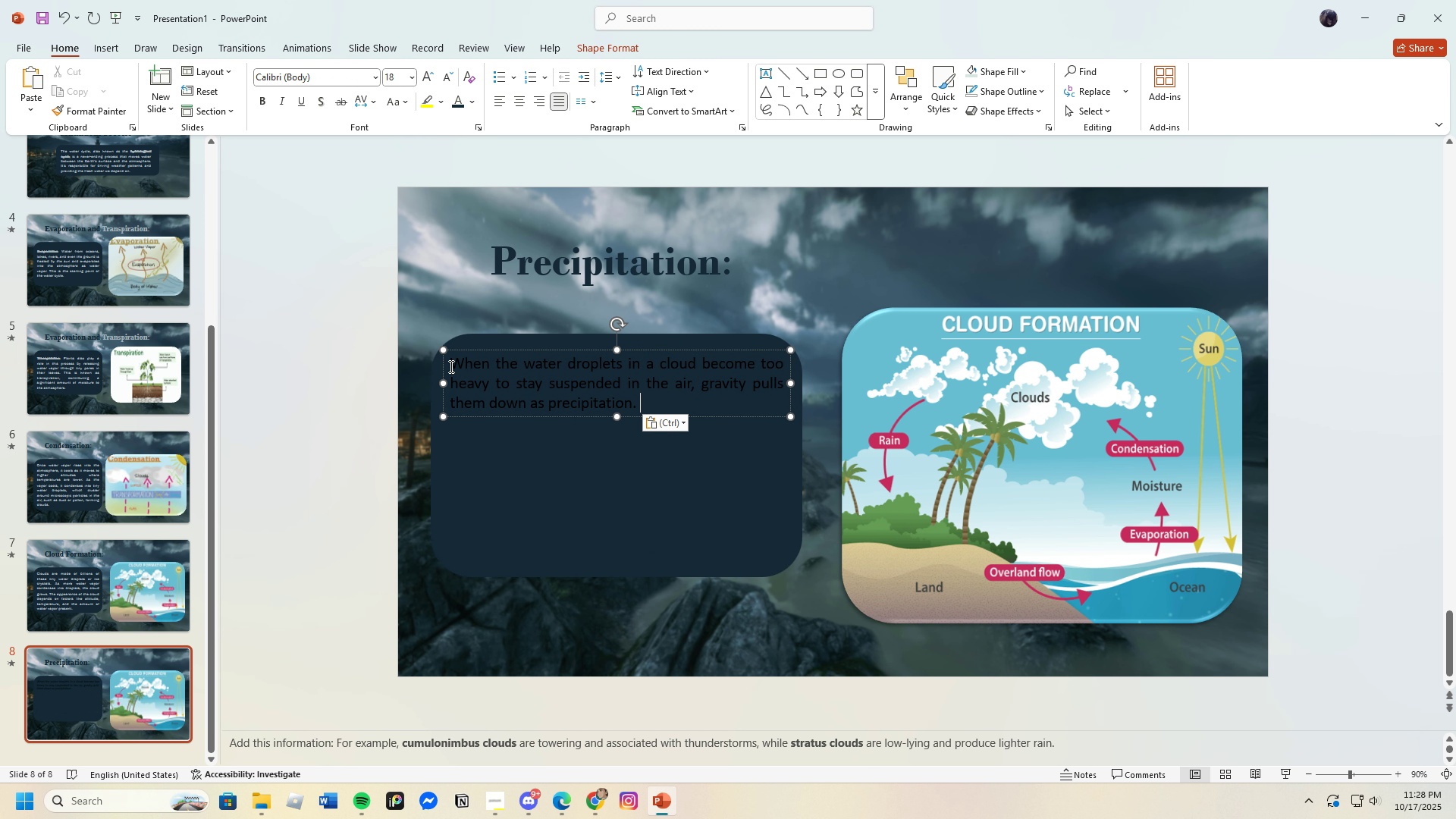 
wait(5.17)
 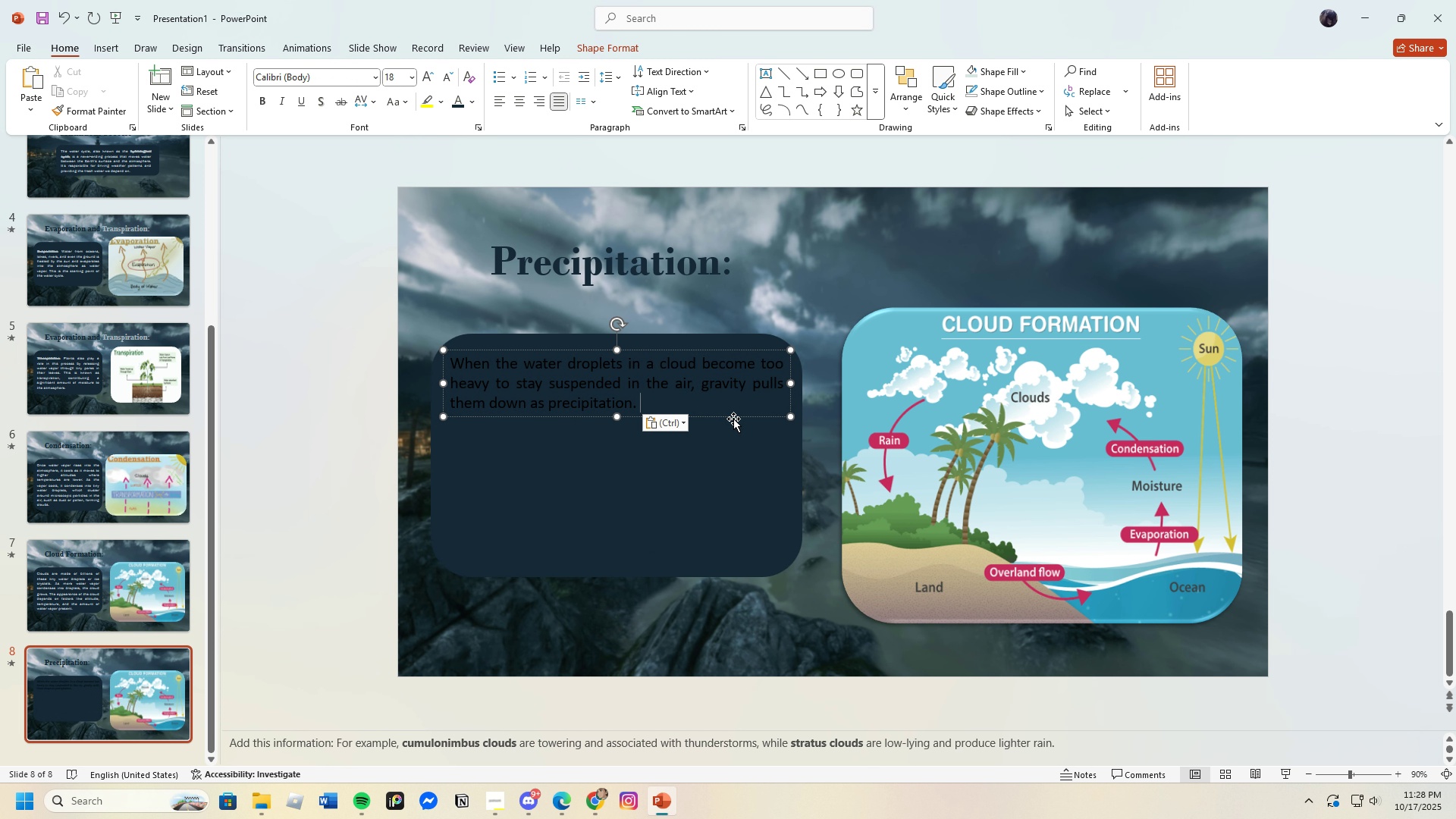 
left_click_drag(start_coordinate=[450, 366], to_coordinate=[665, 410])
 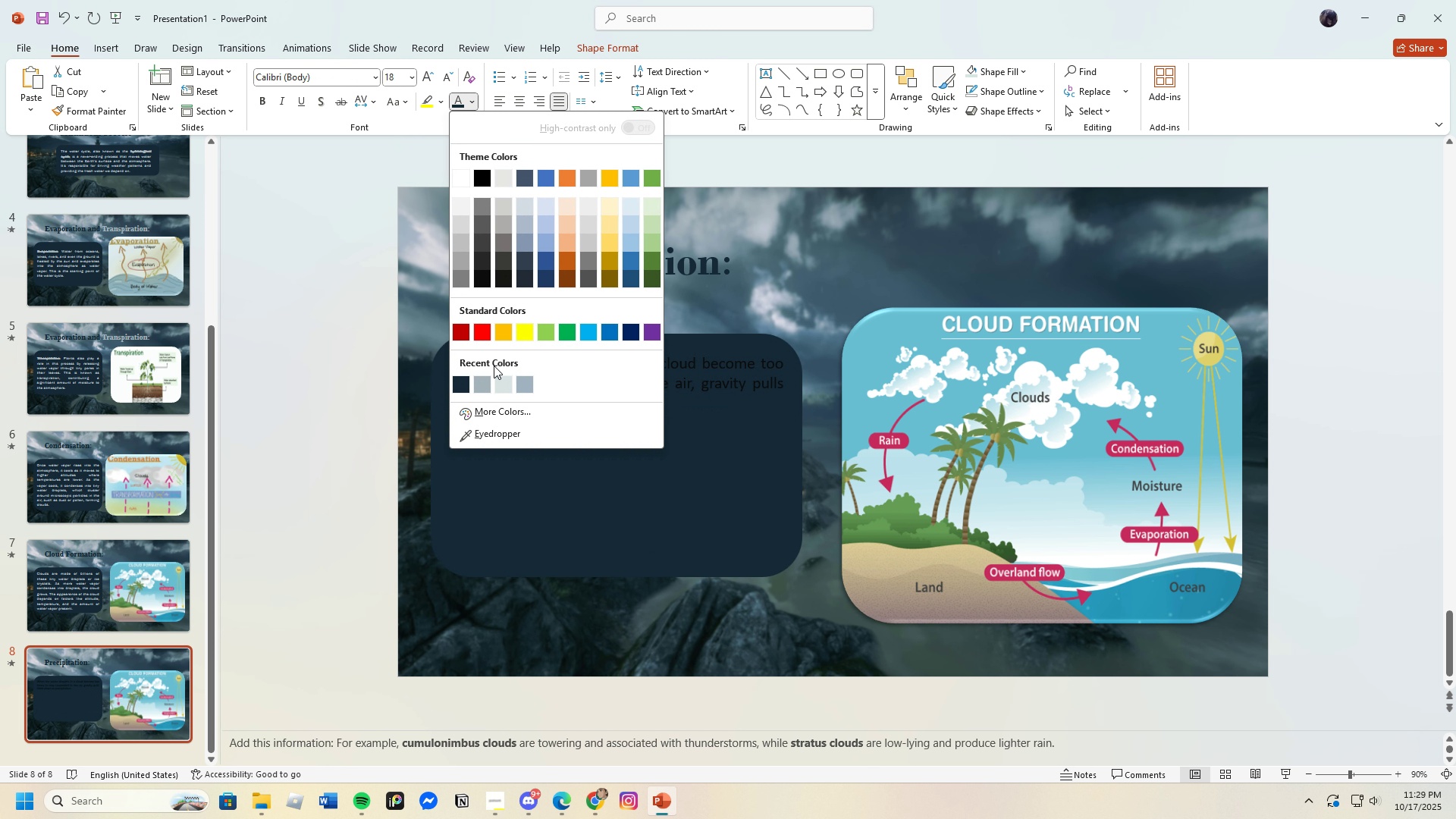 
left_click([485, 385])
 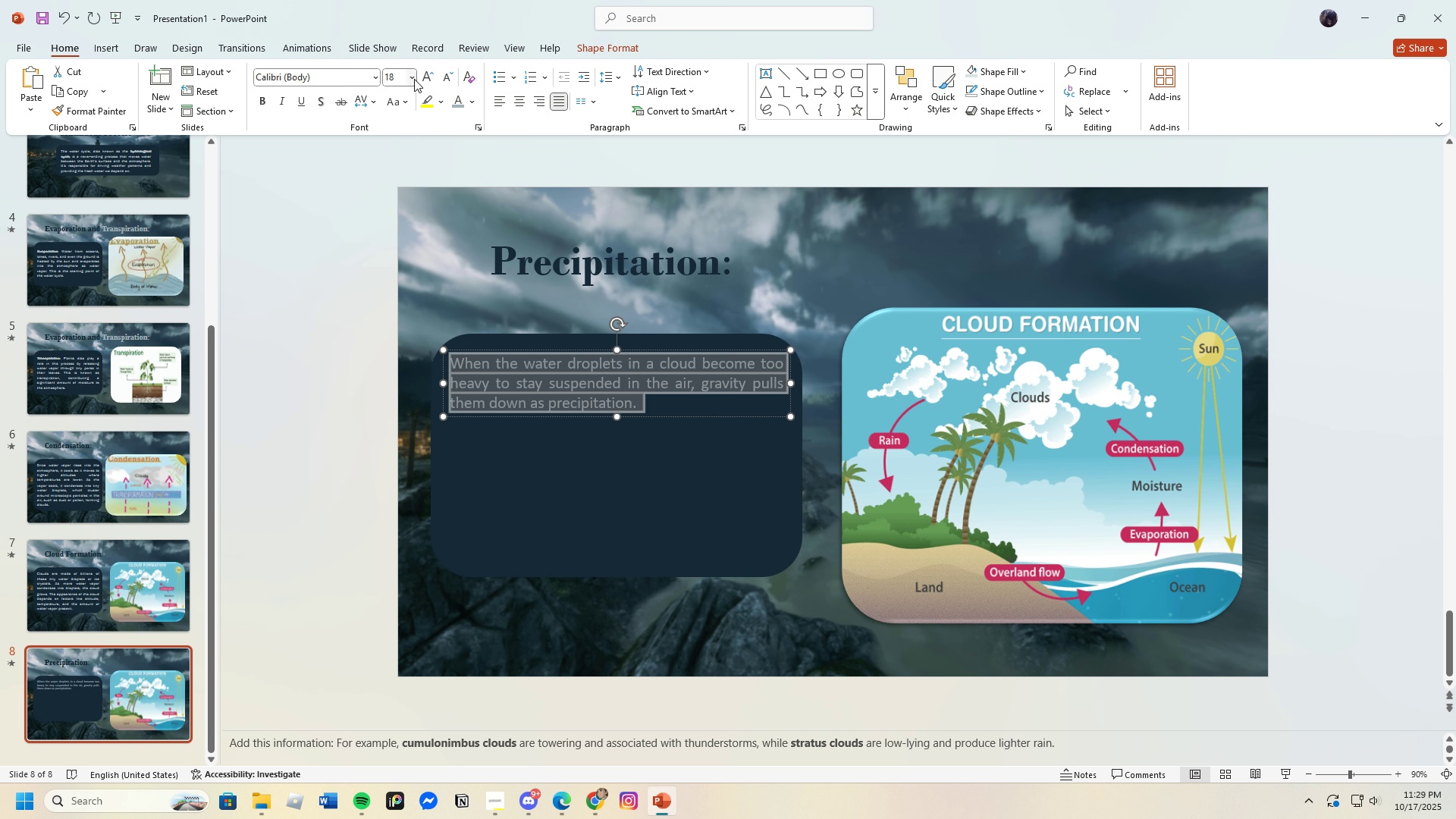 
left_click([413, 79])
 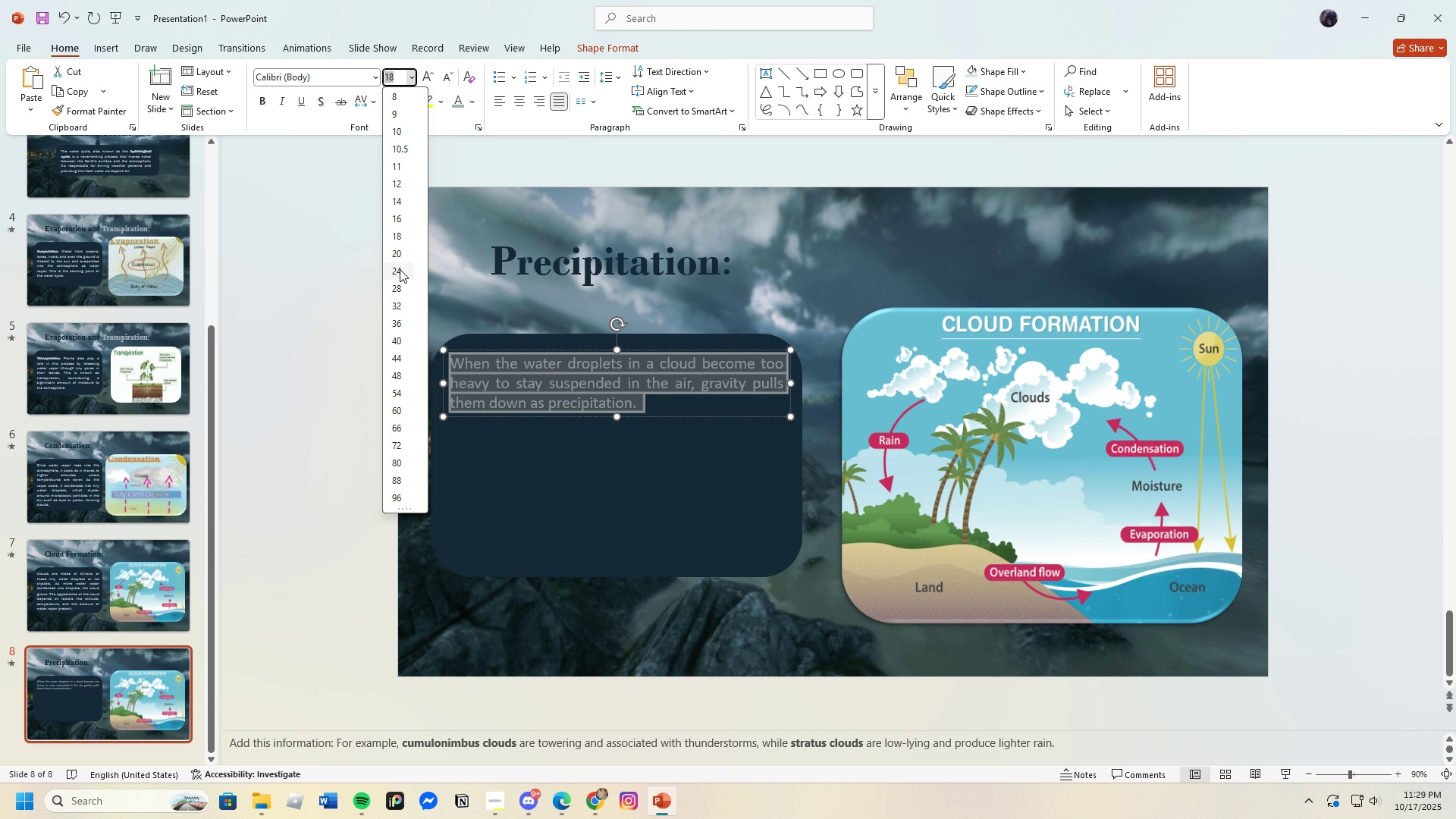 
left_click([398, 268])
 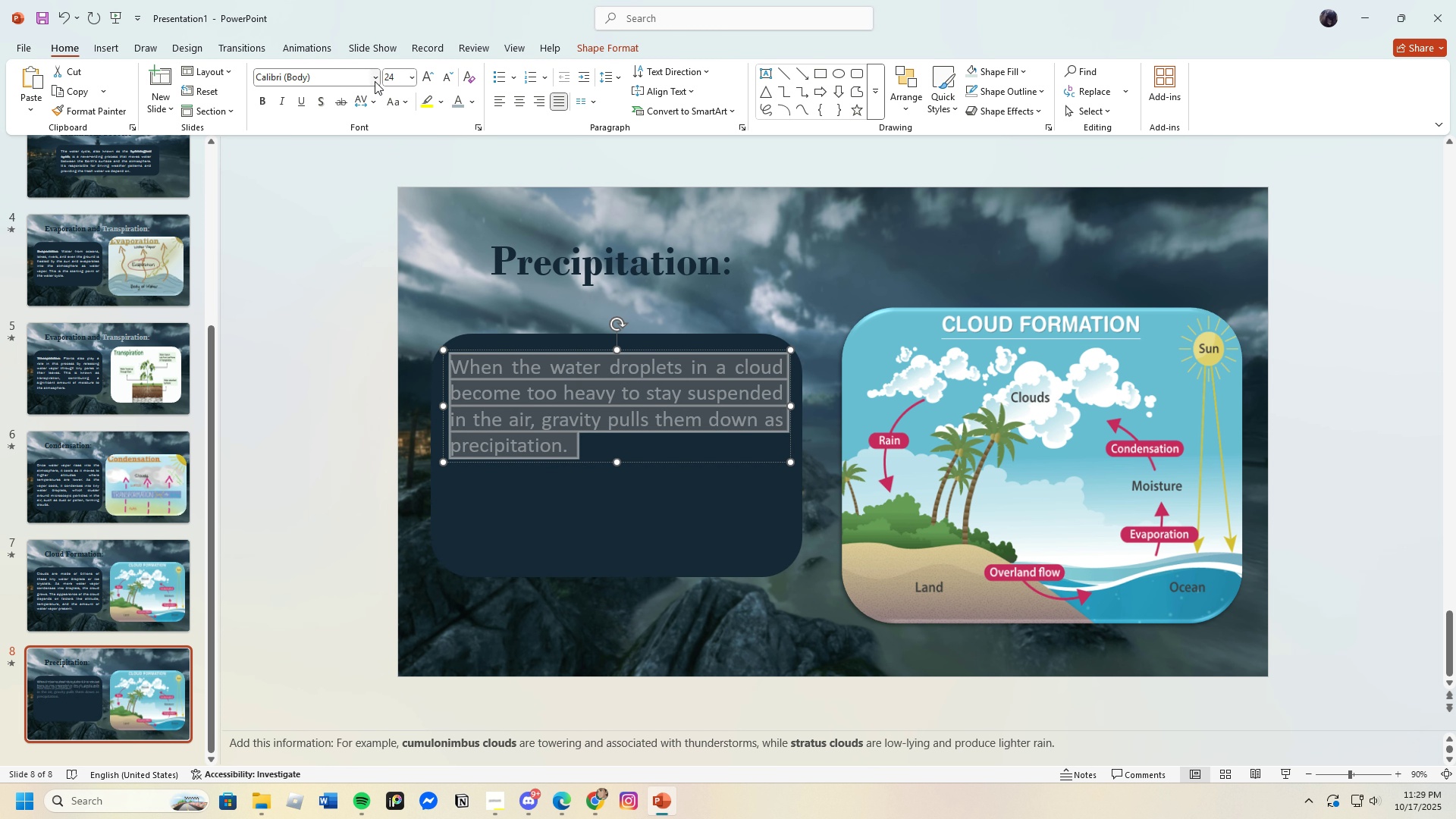 
left_click([375, 81])
 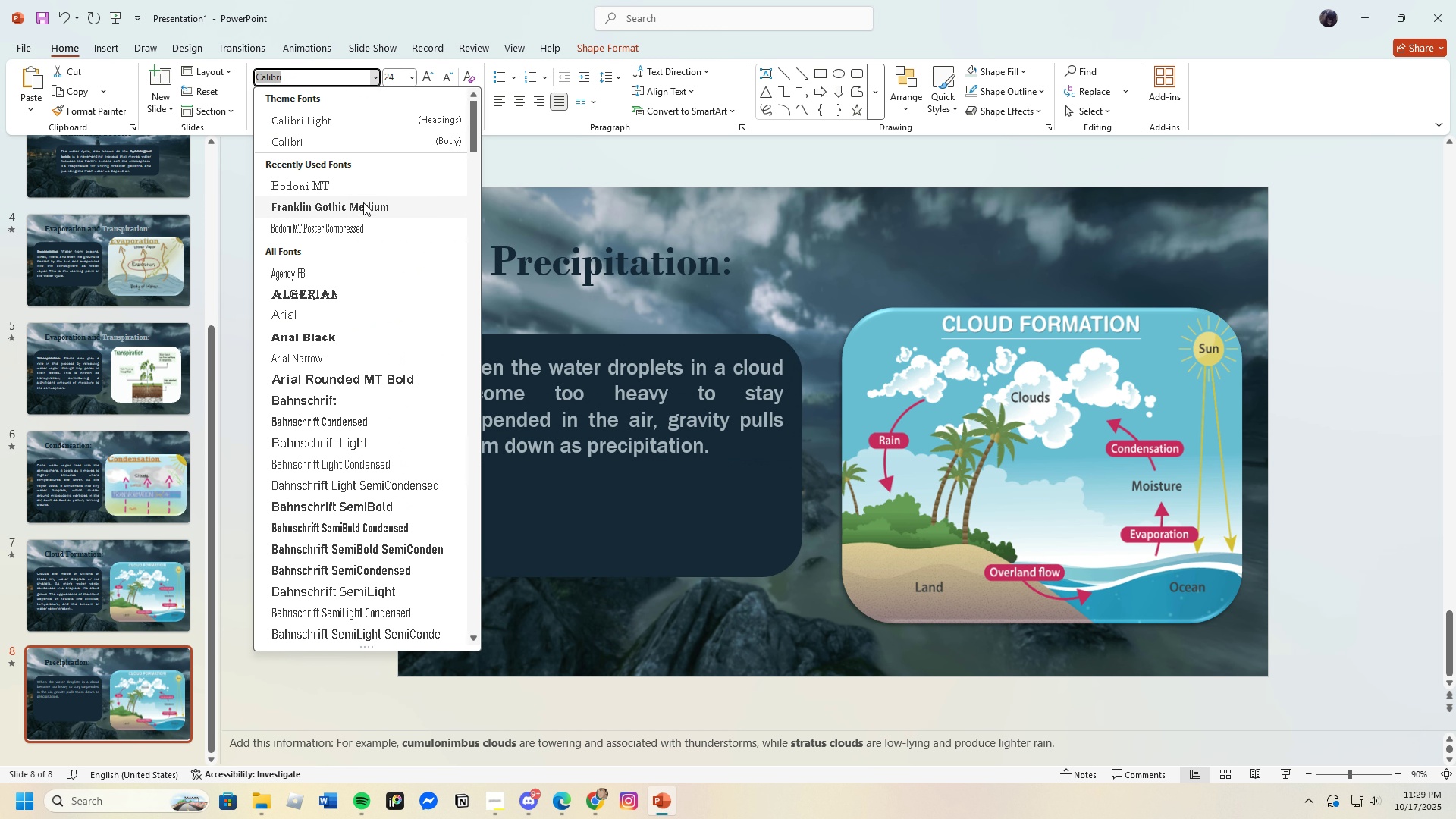 
left_click([363, 202])
 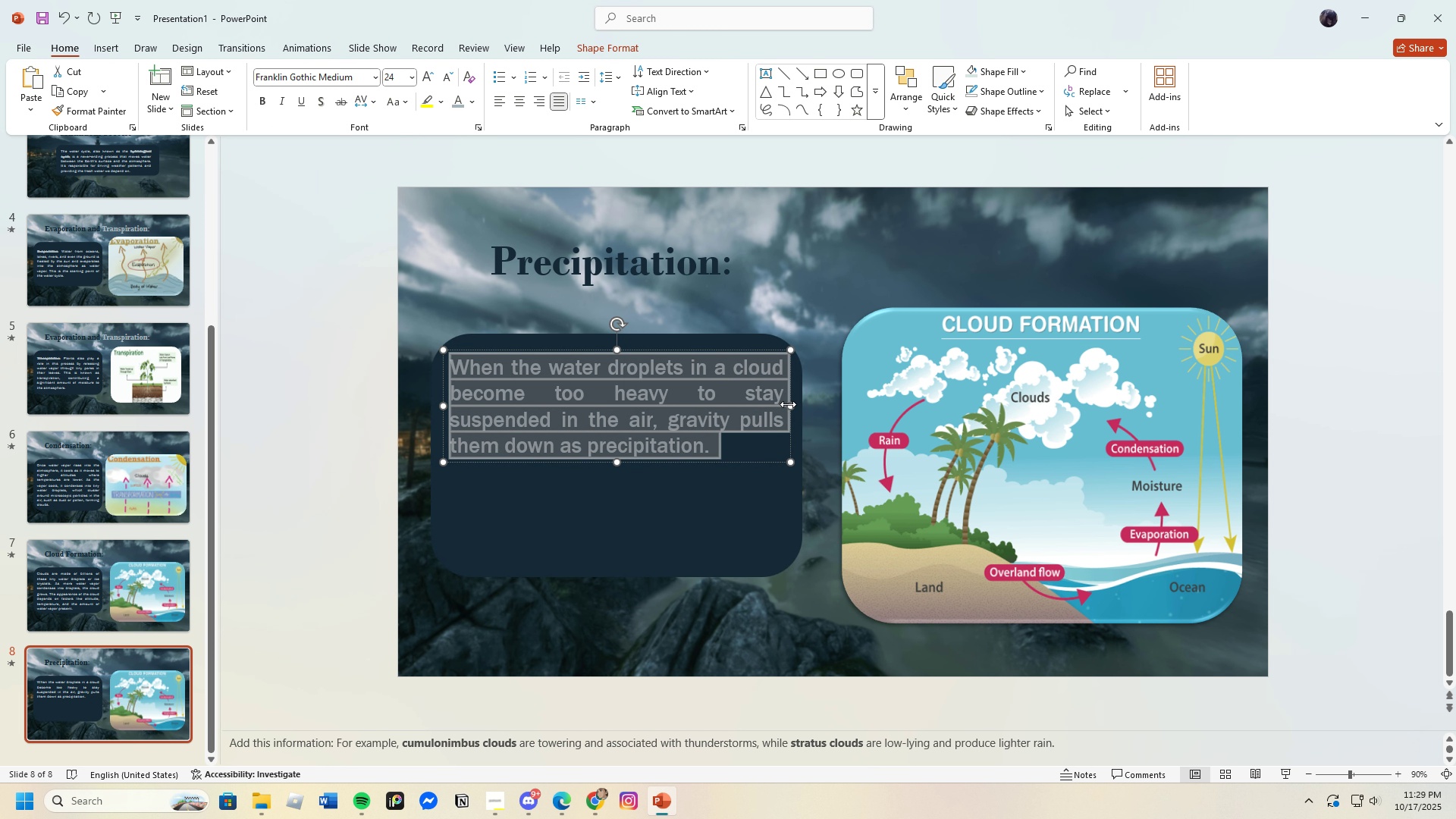 
left_click_drag(start_coordinate=[788, 404], to_coordinate=[762, 410])
 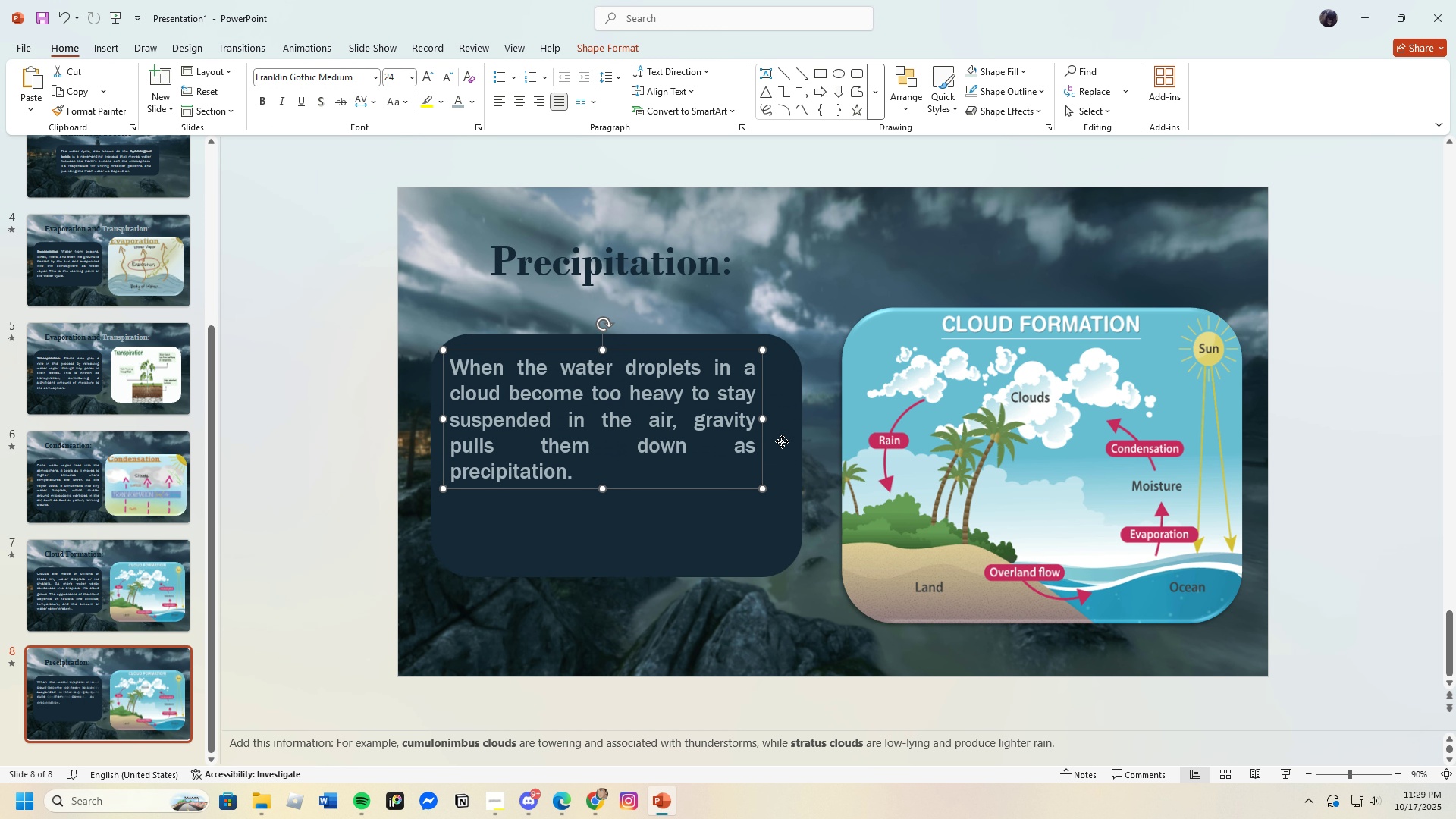 
left_click([782, 441])
 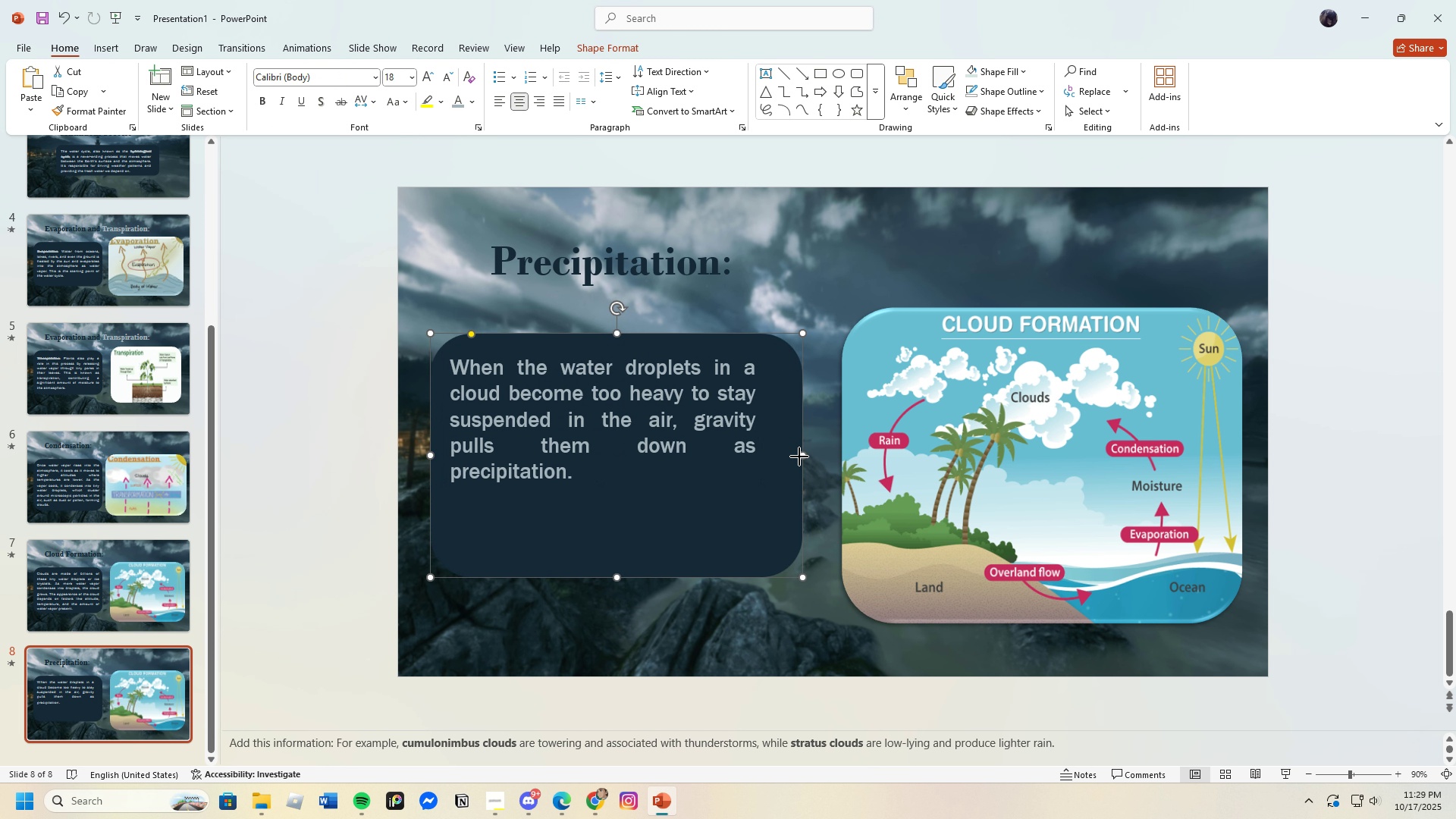 
left_click_drag(start_coordinate=[799, 457], to_coordinate=[776, 458])
 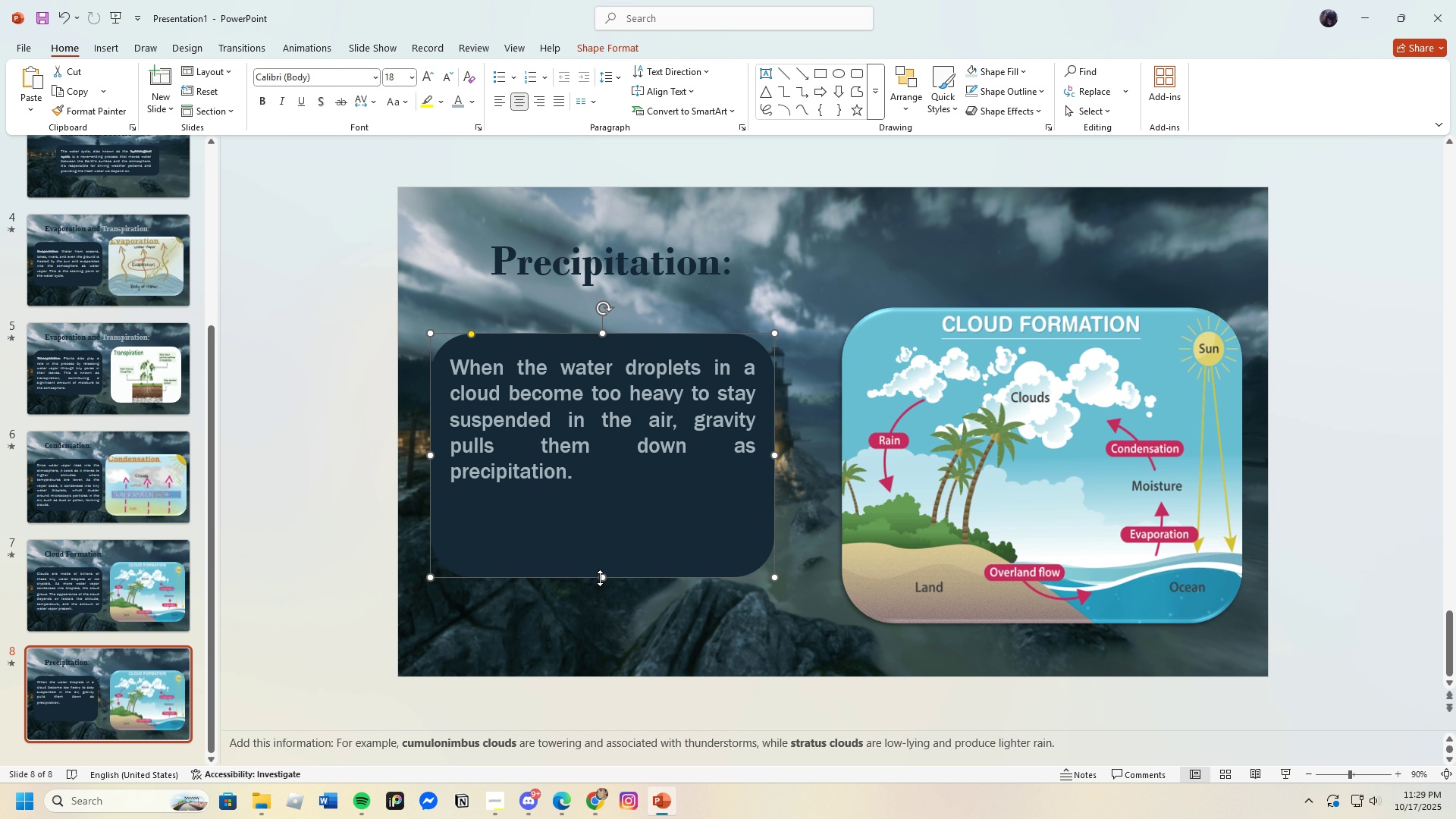 
left_click_drag(start_coordinate=[600, 577], to_coordinate=[597, 502])
 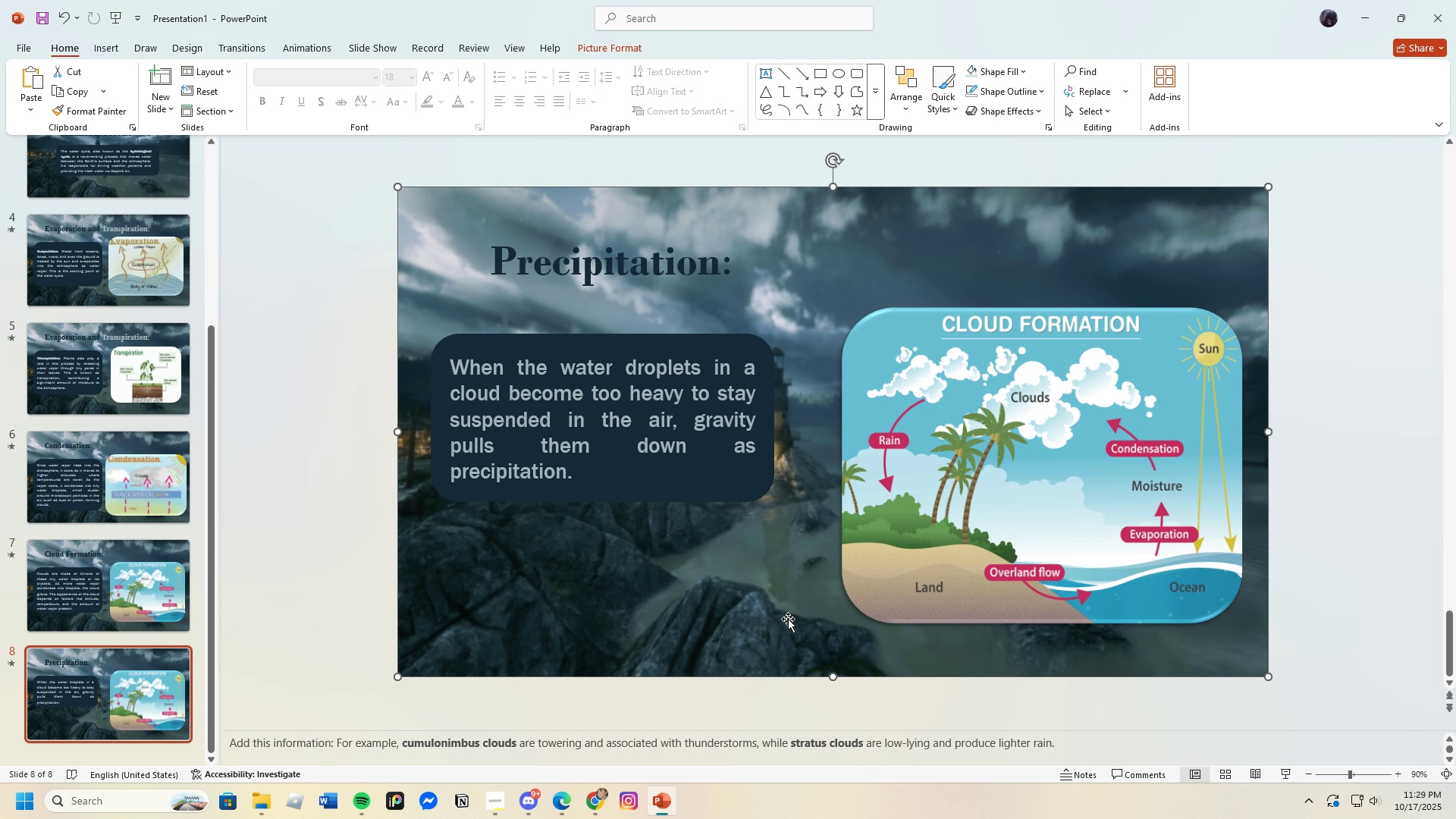 
key(Backspace)
 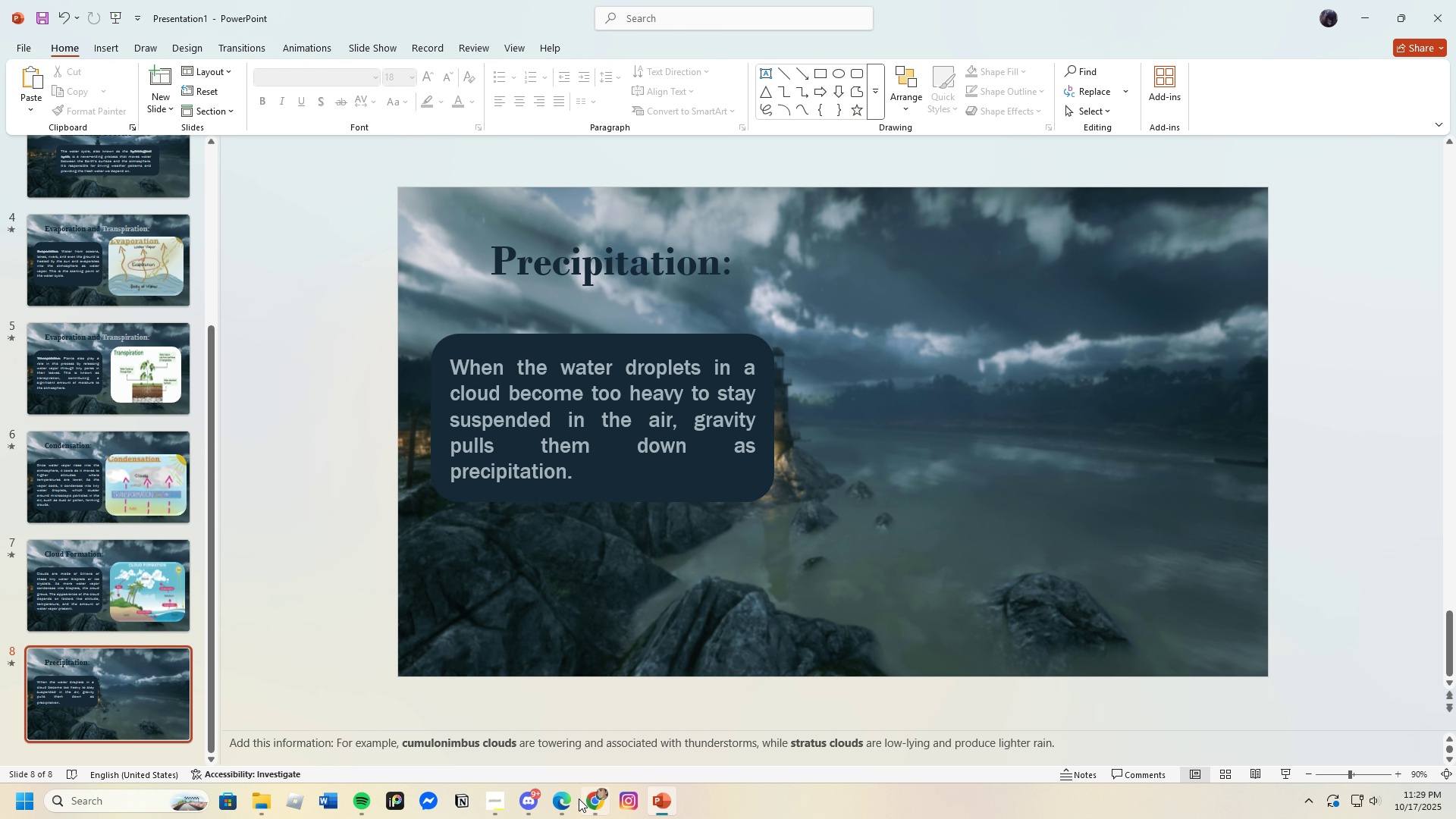 
left_click([562, 808])
 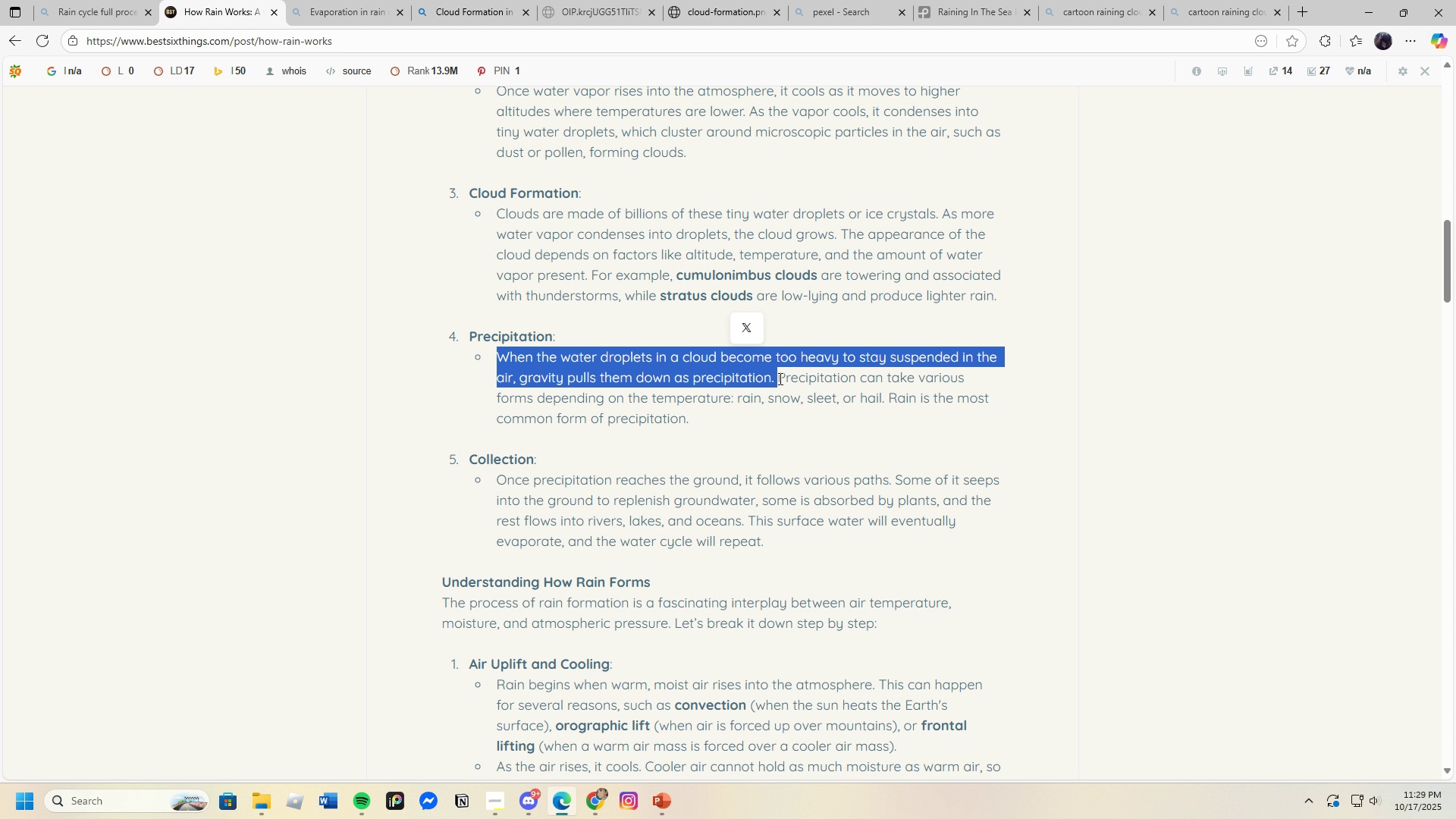 
left_click([779, 378])
 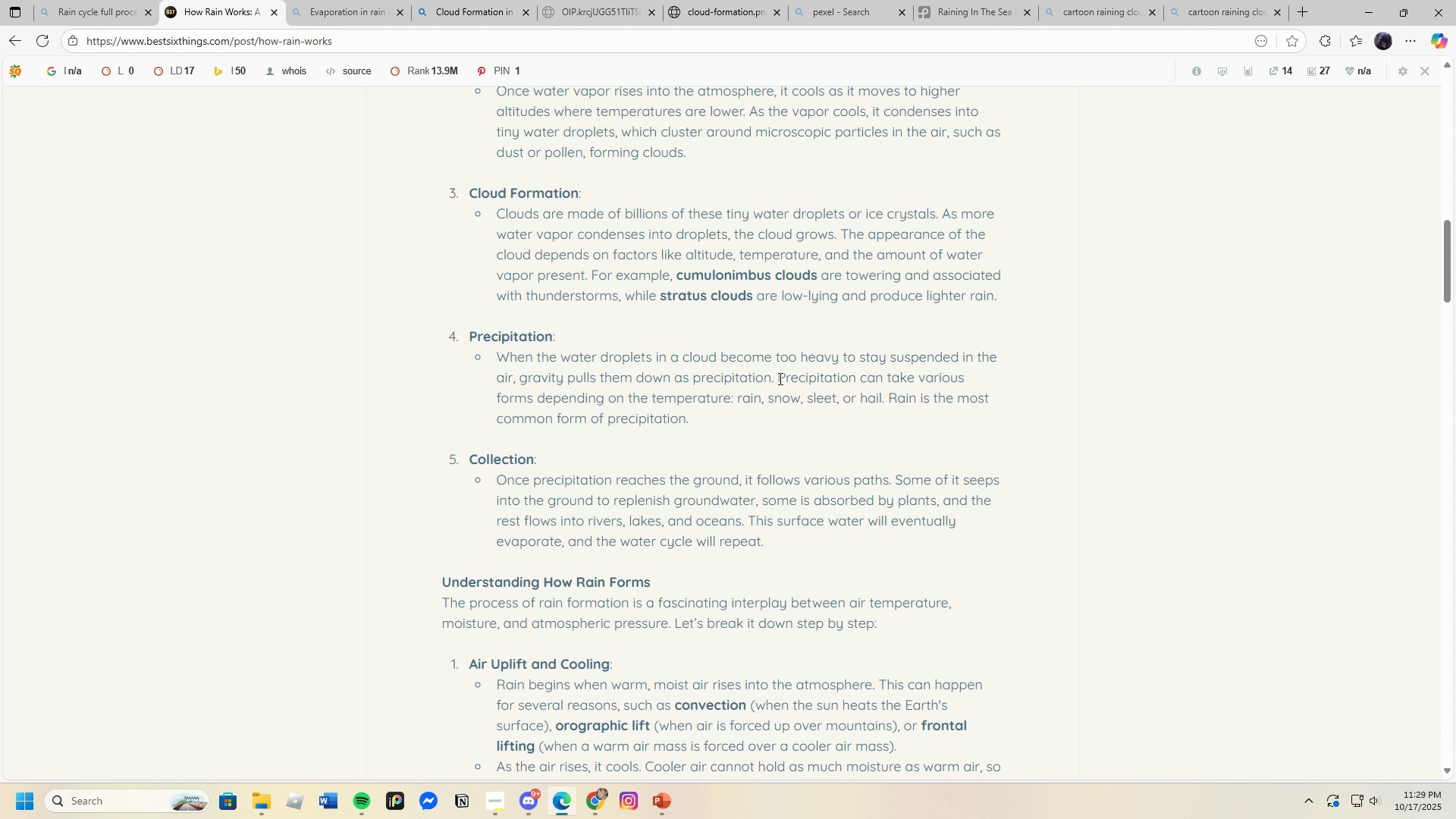 
left_click_drag(start_coordinate=[779, 378], to_coordinate=[921, 465])
 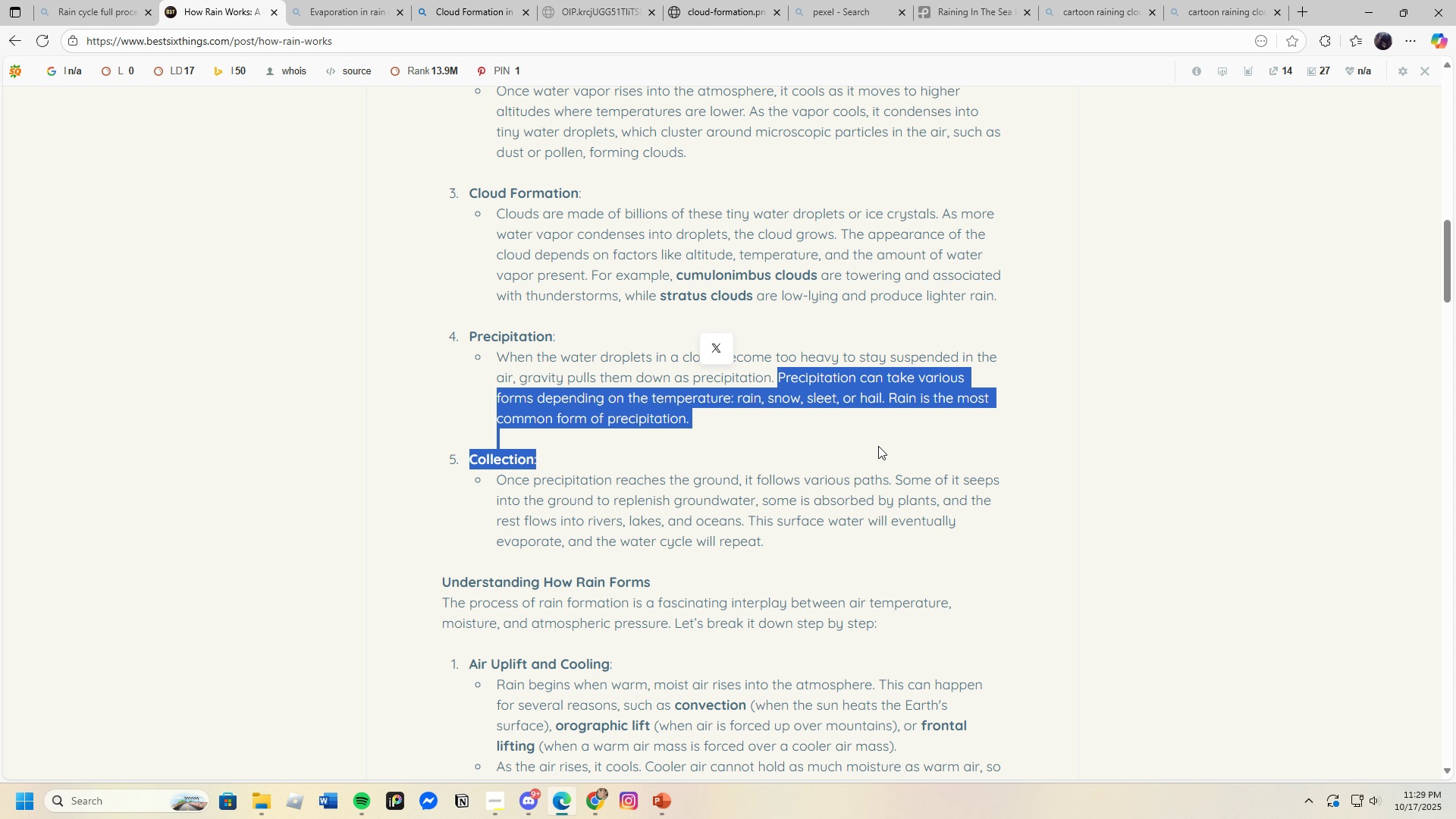 
left_click([878, 446])
 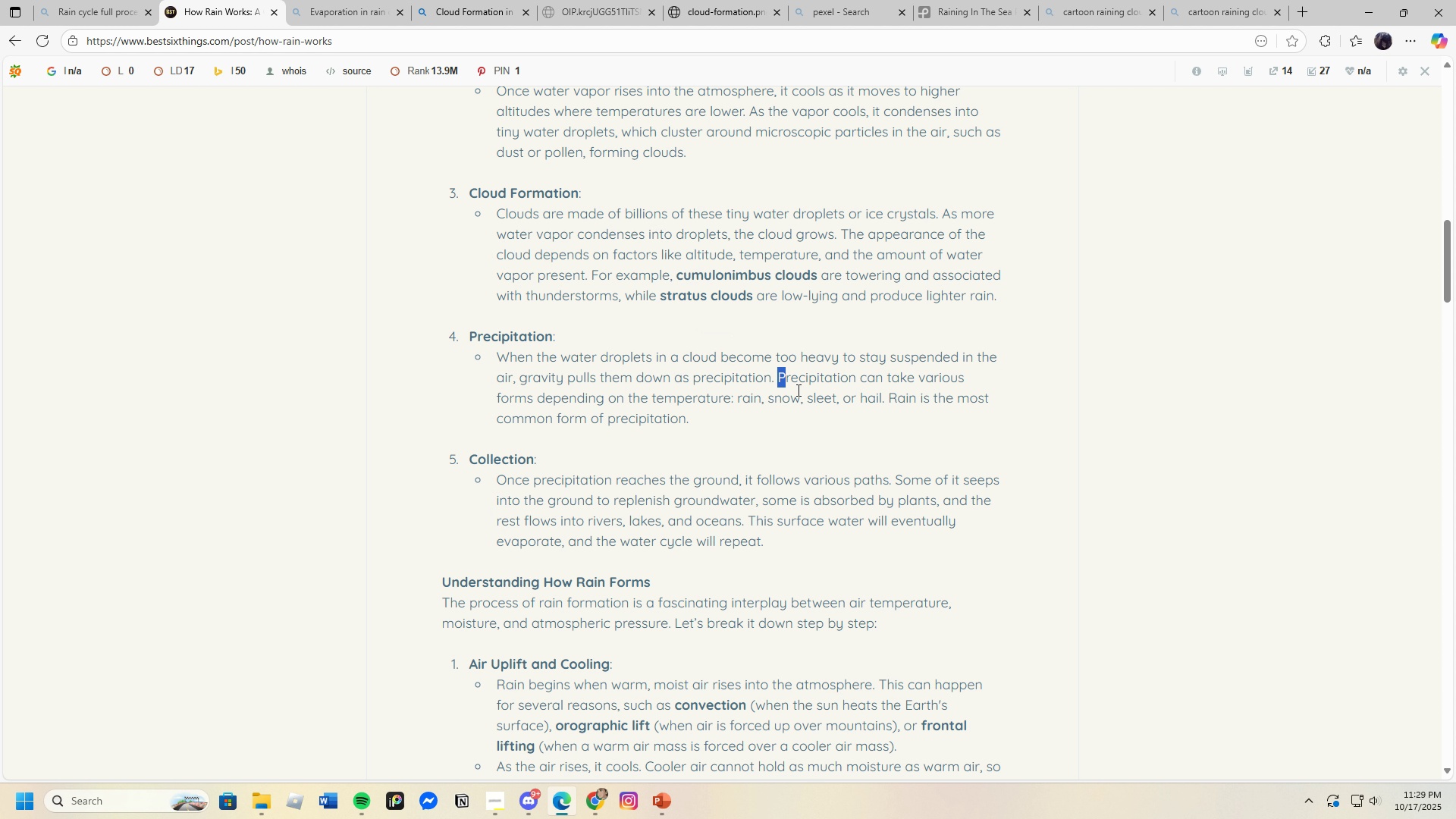 
left_click_drag(start_coordinate=[777, 377], to_coordinate=[879, 444])
 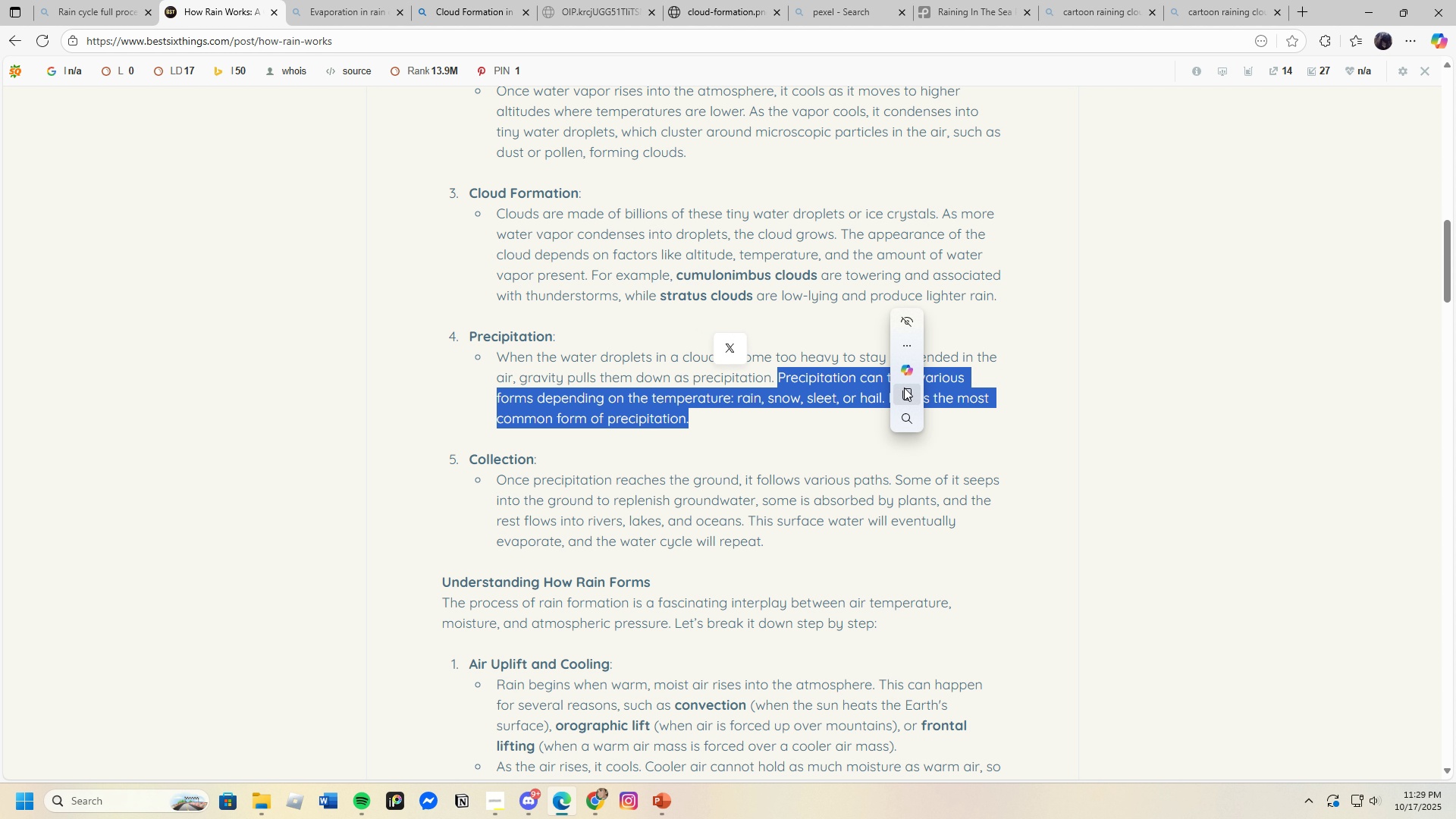 
left_click([904, 388])
 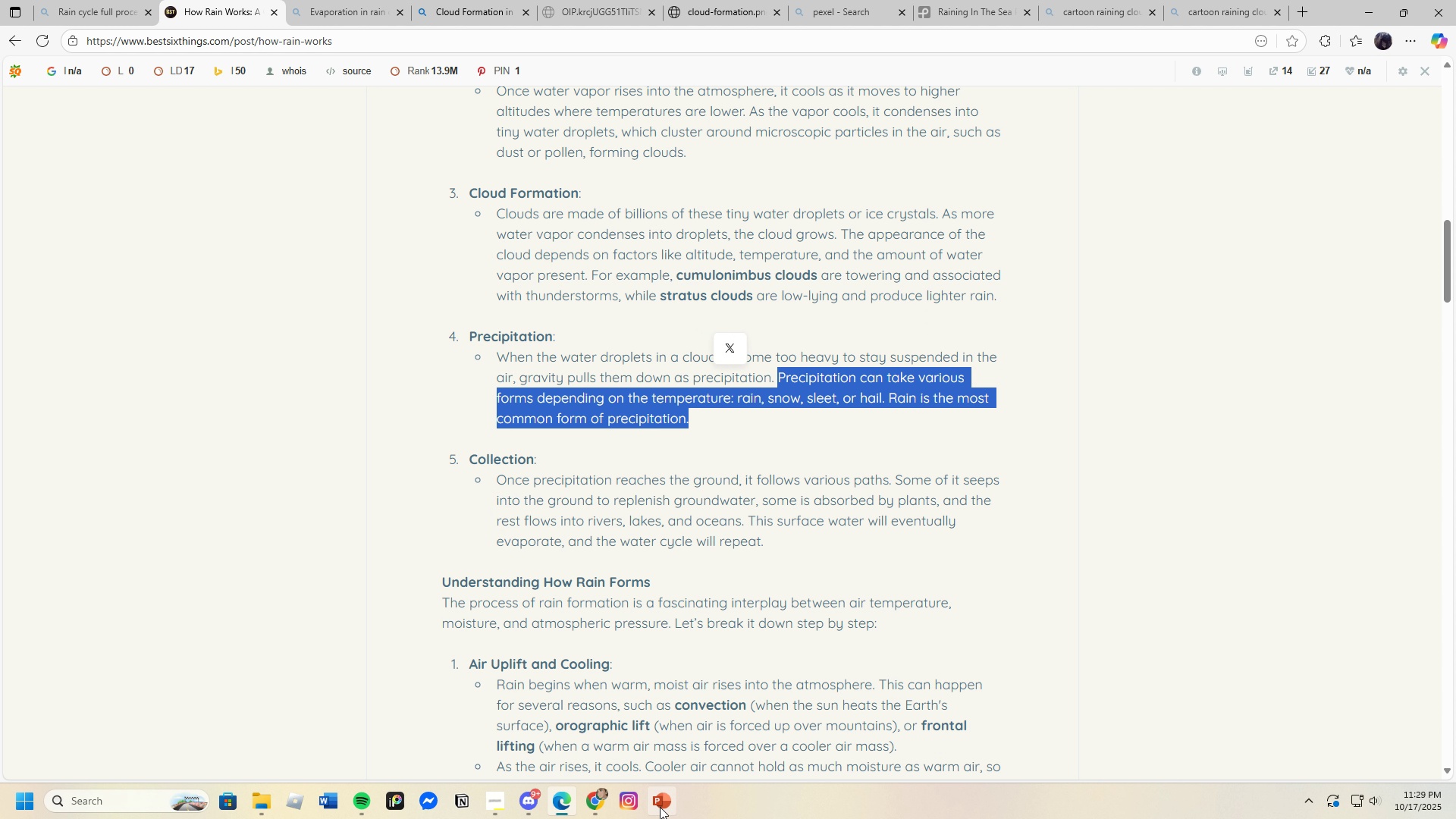 
left_click([660, 808])
 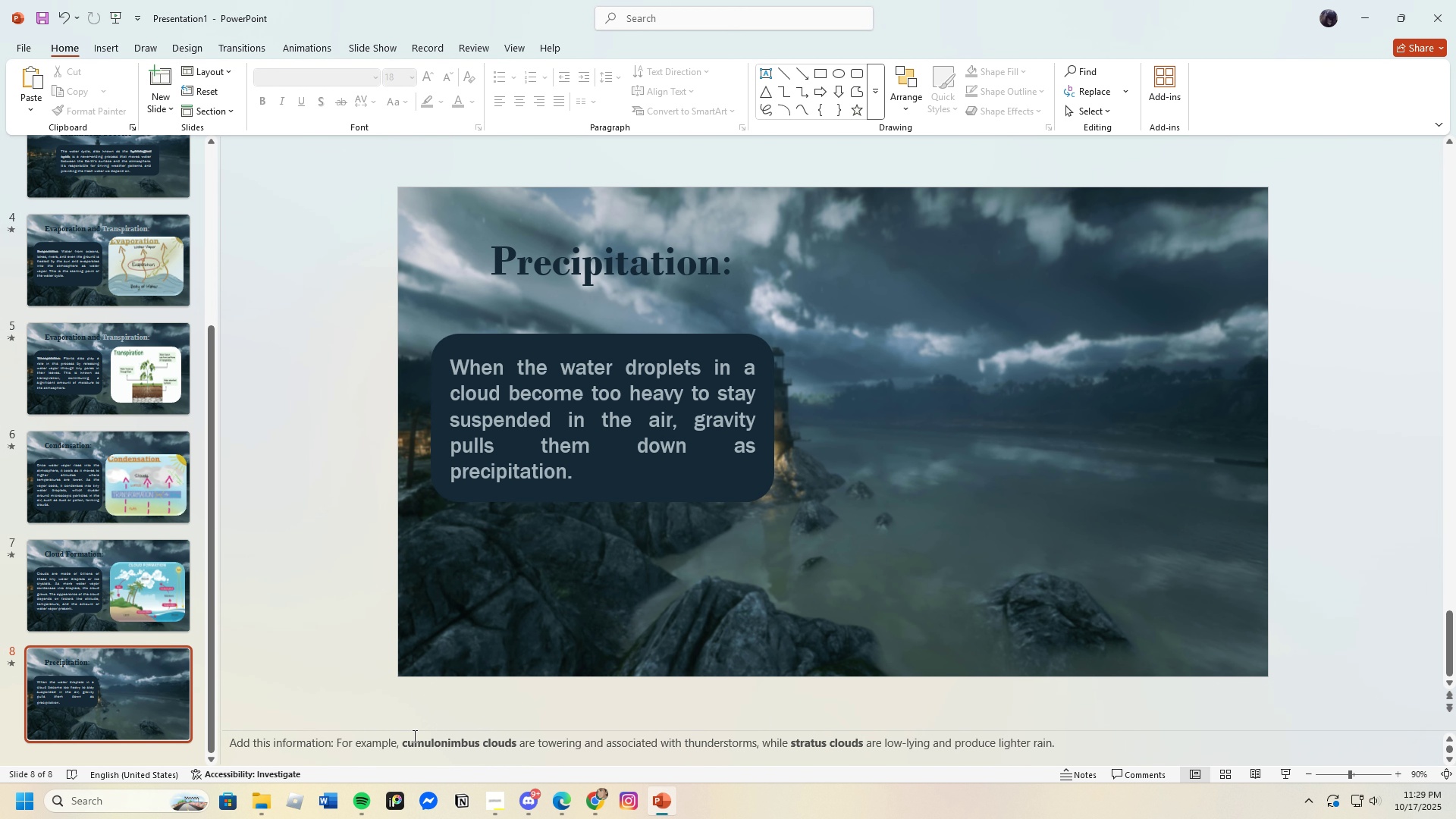 
scroll: coordinate [411, 721], scroll_direction: down, amount: 2.0
 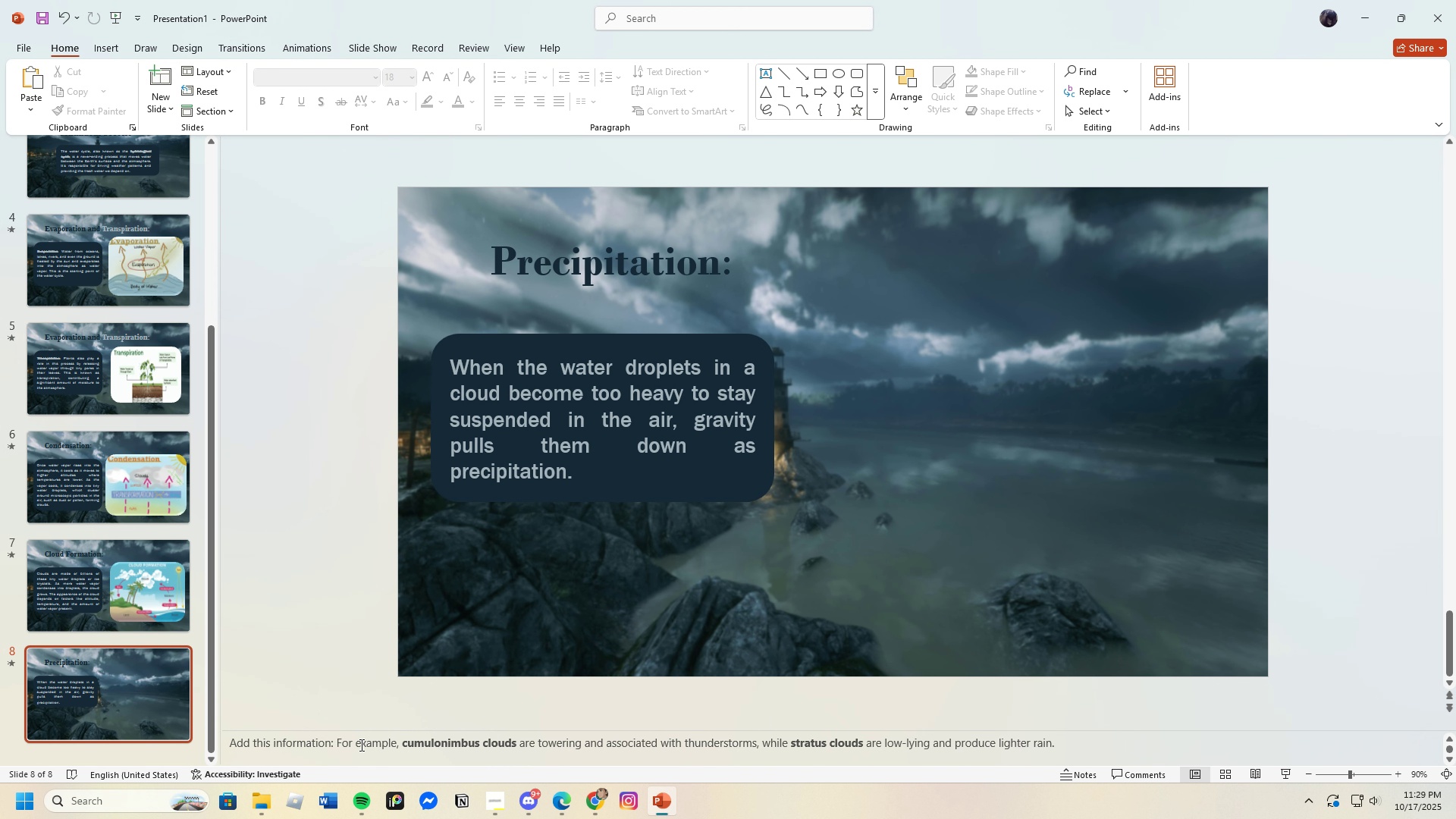 
left_click_drag(start_coordinate=[339, 745], to_coordinate=[1147, 772])
 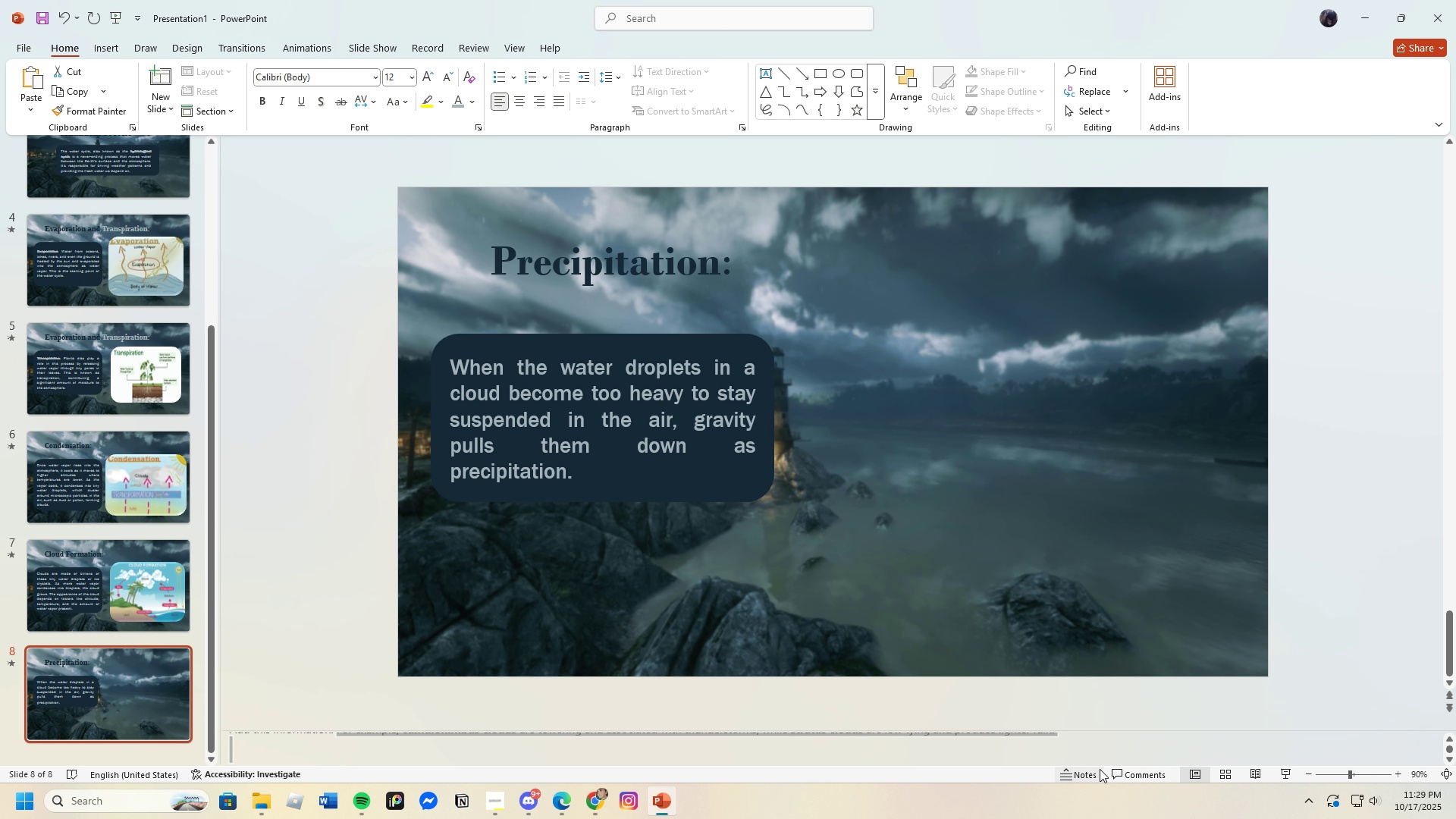 
key(Backspace)
 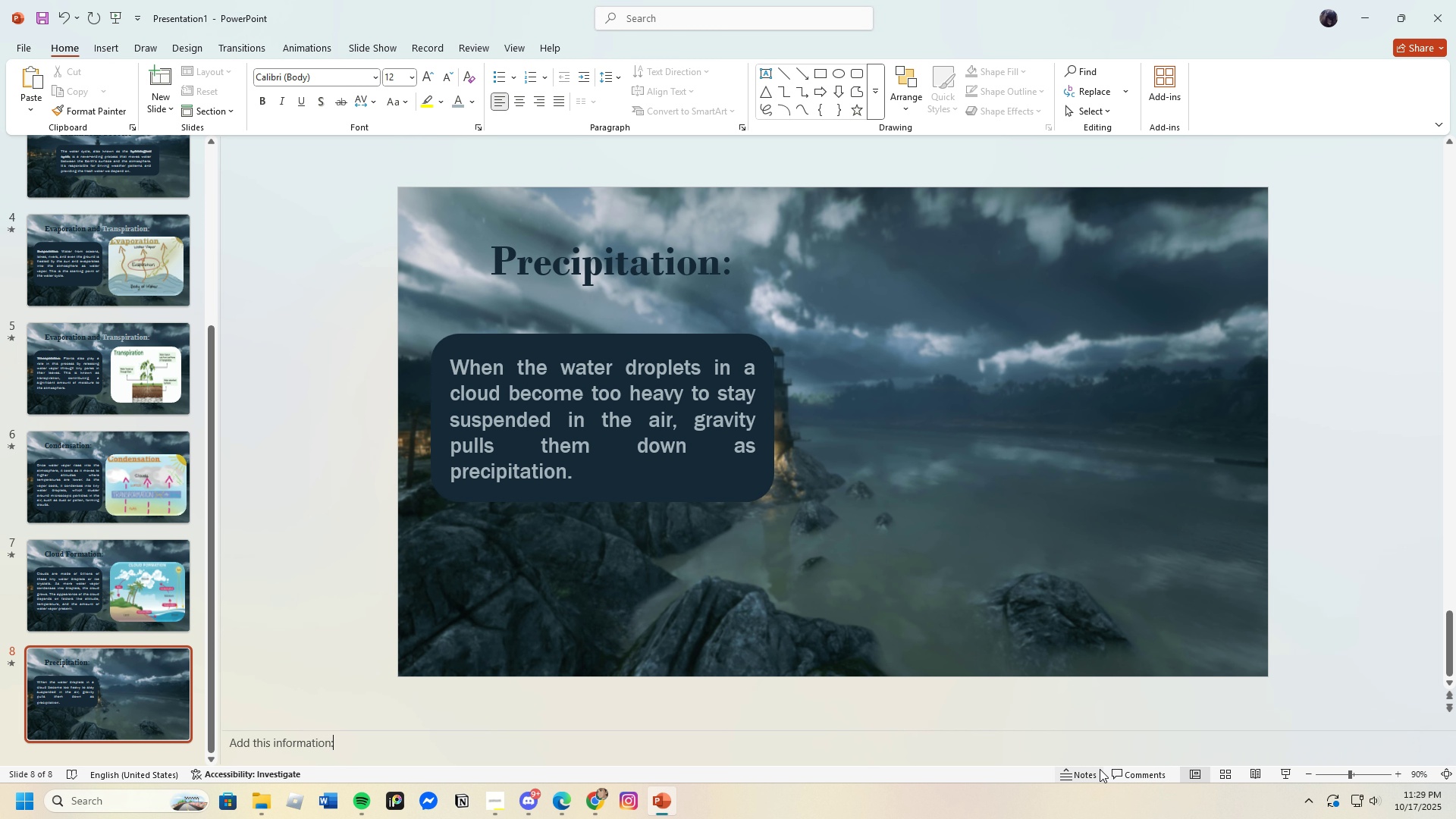 
key(Space)
 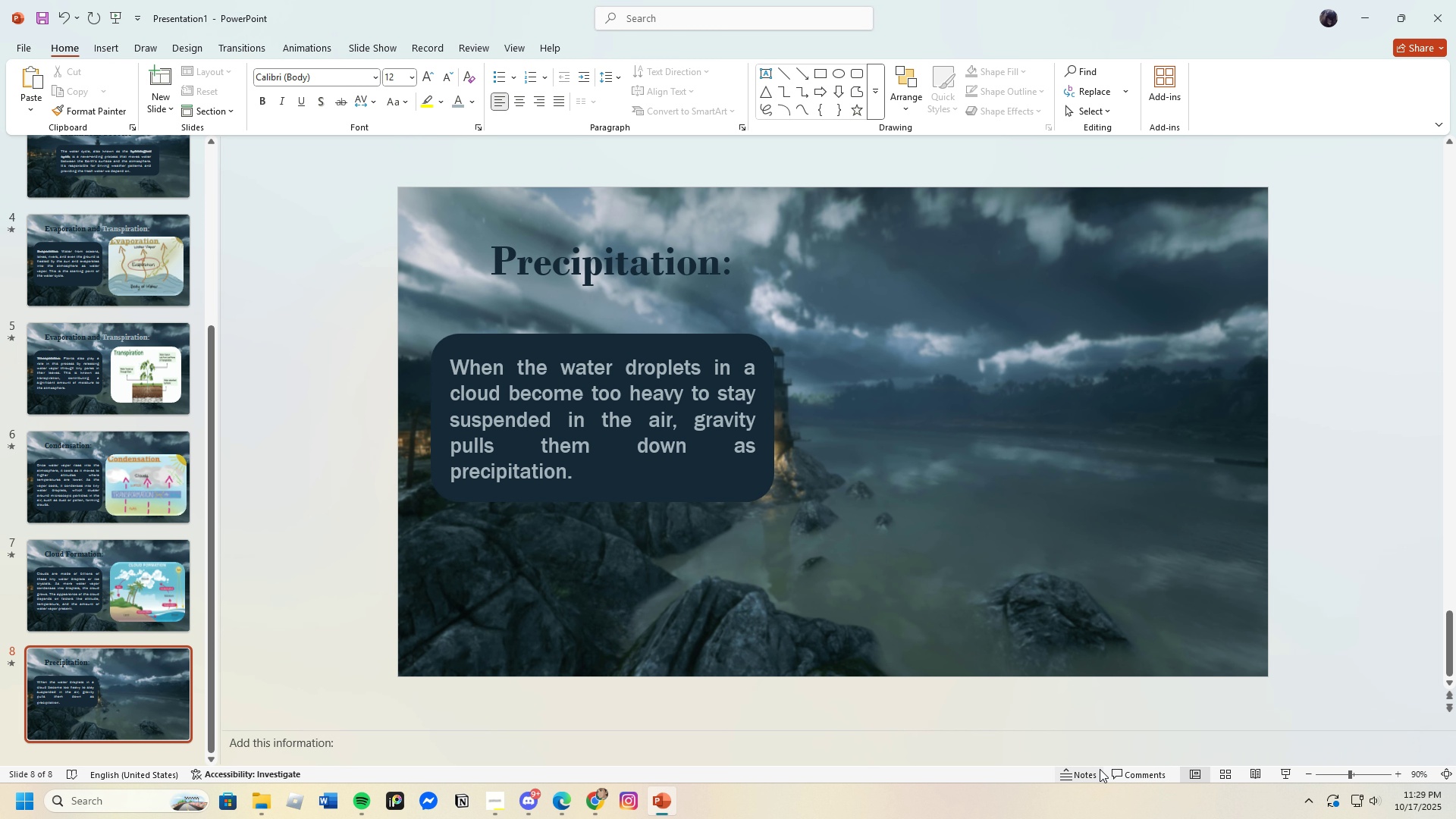 
key(Control+V)
 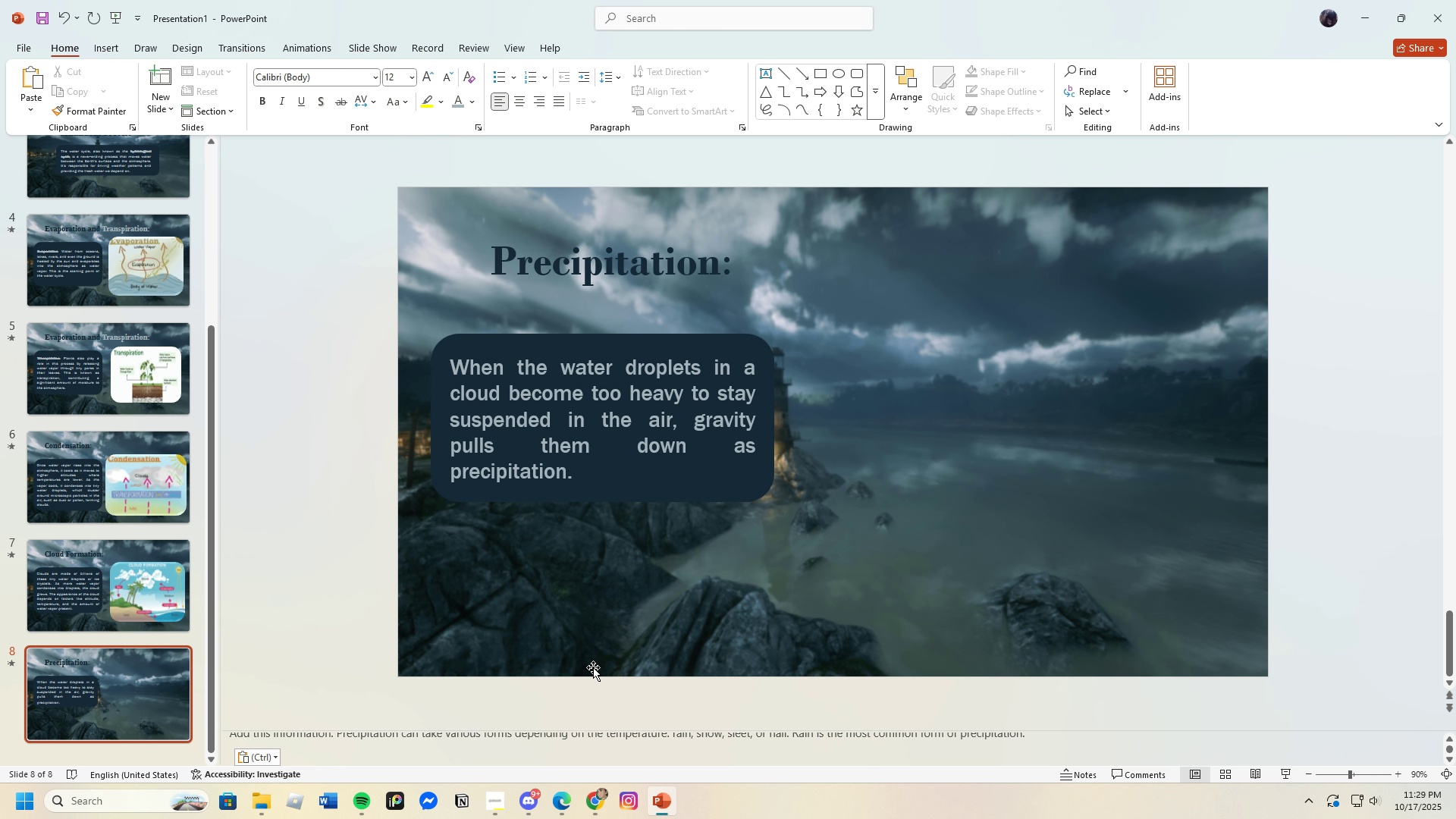 
left_click([563, 805])
 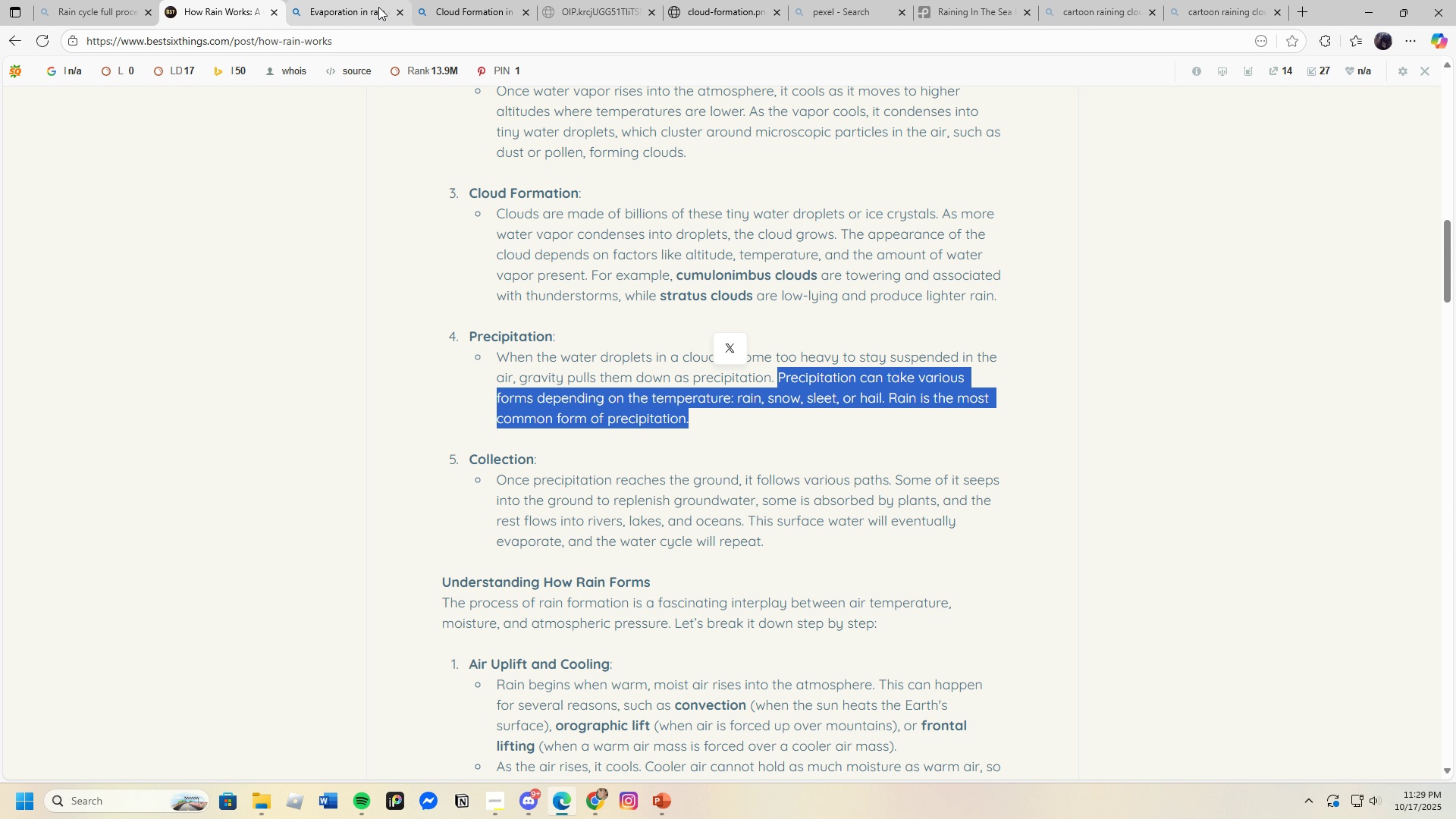 
left_click([378, 7])
 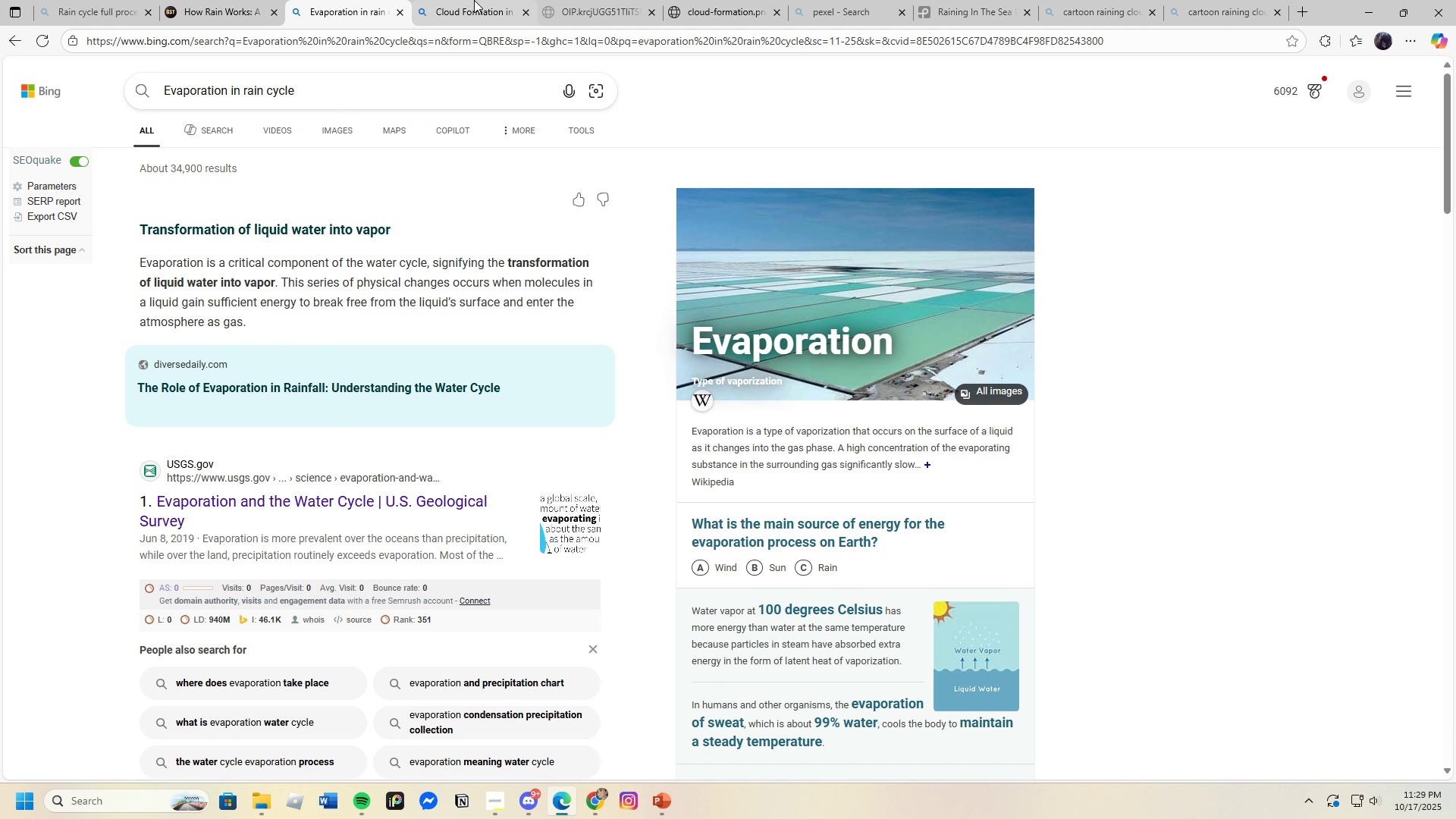 
left_click([474, 0])
 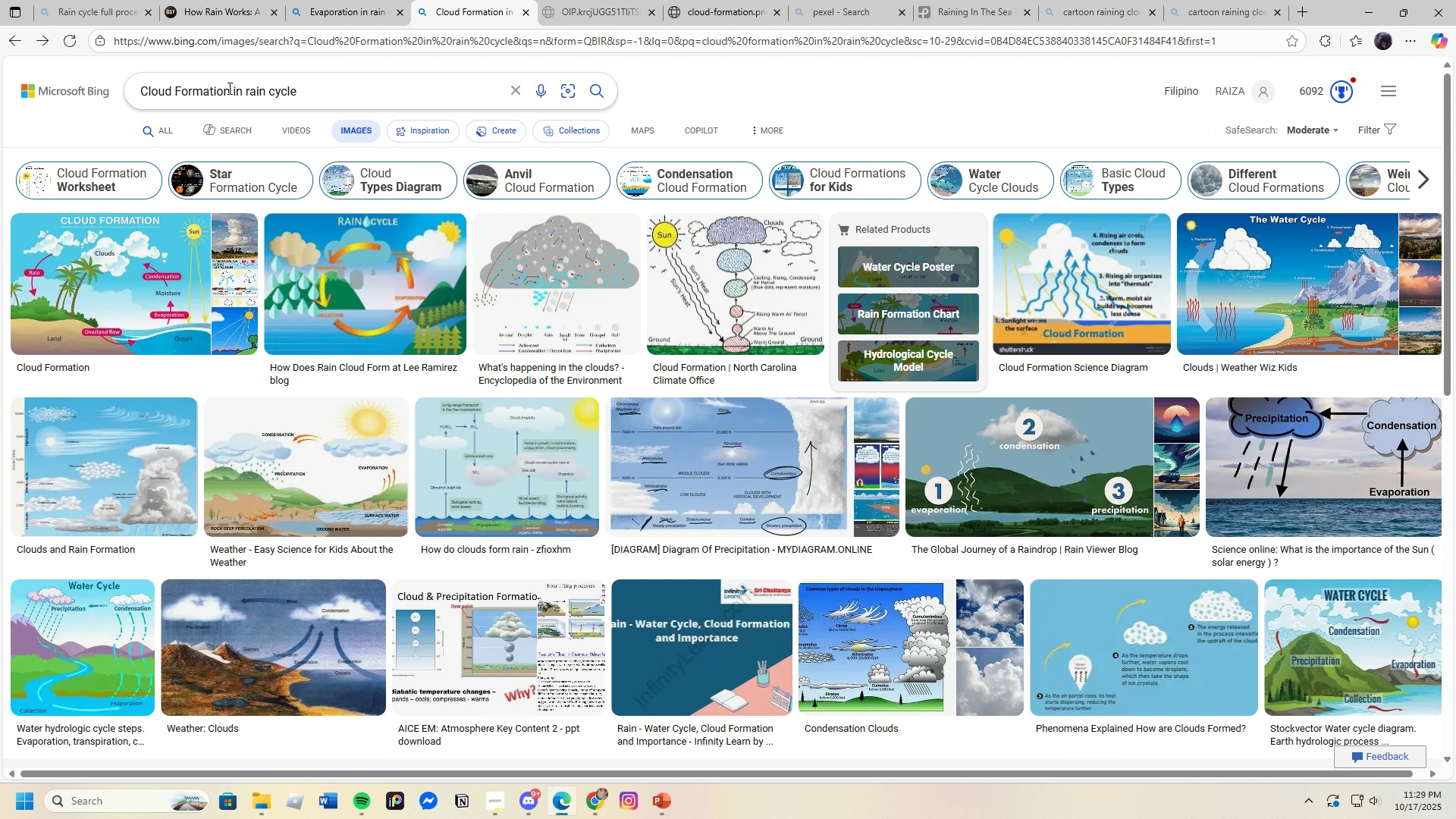 
left_click_drag(start_coordinate=[228, 88], to_coordinate=[152, 91])
 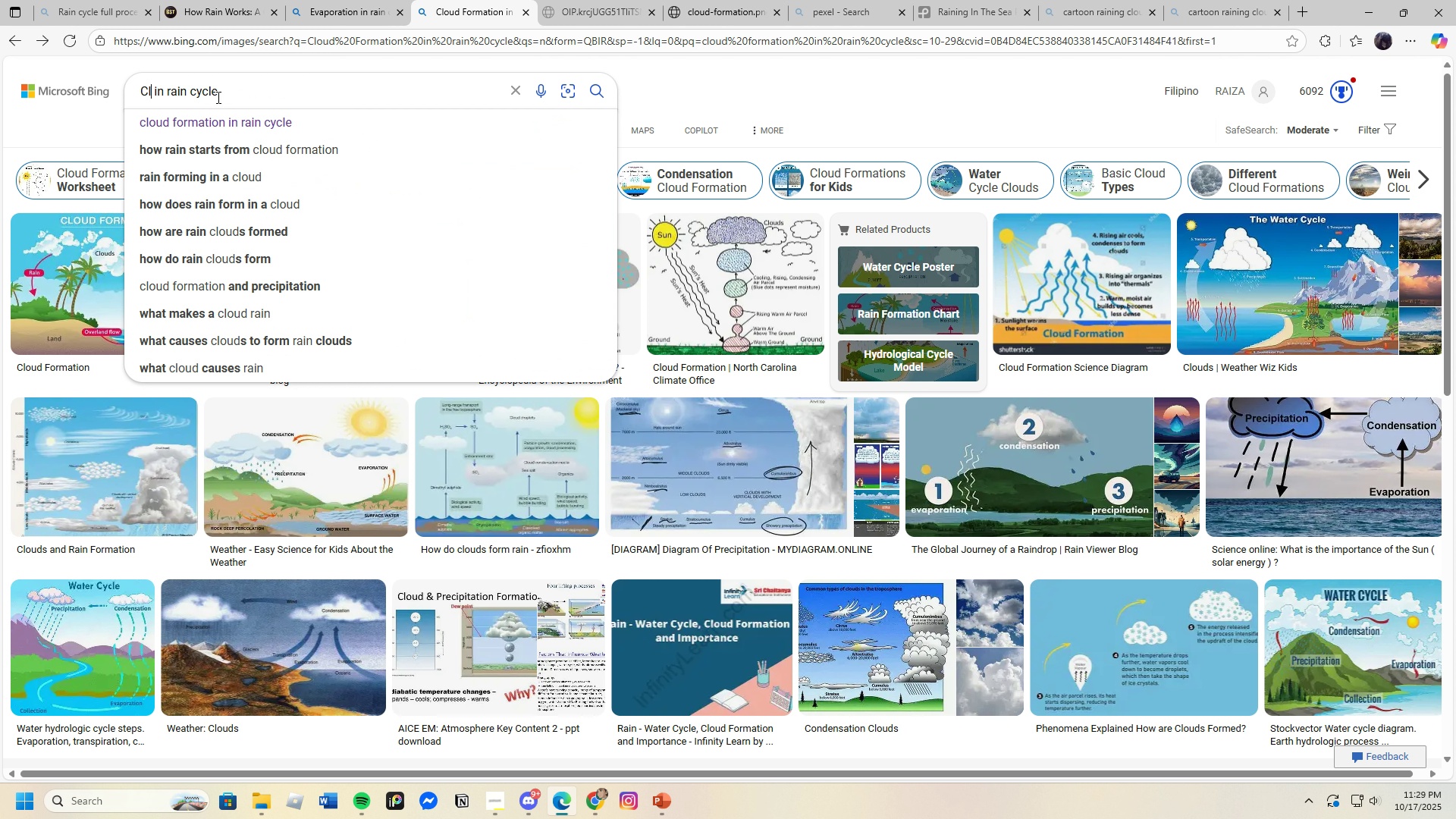 
key(Backspace)
key(Backspace)
key(Backspace)
type(Precipitatio)
 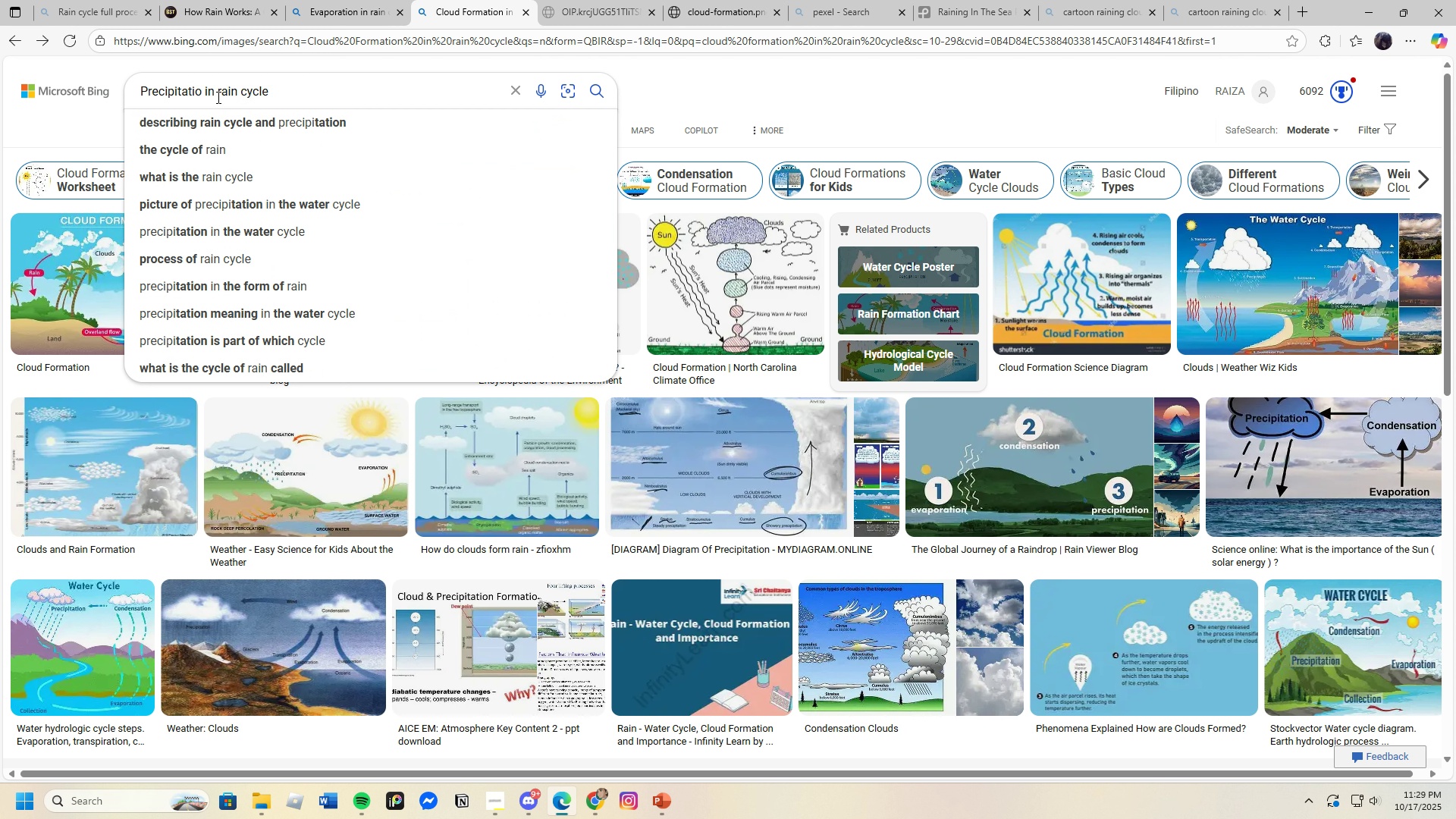 
key(N)
 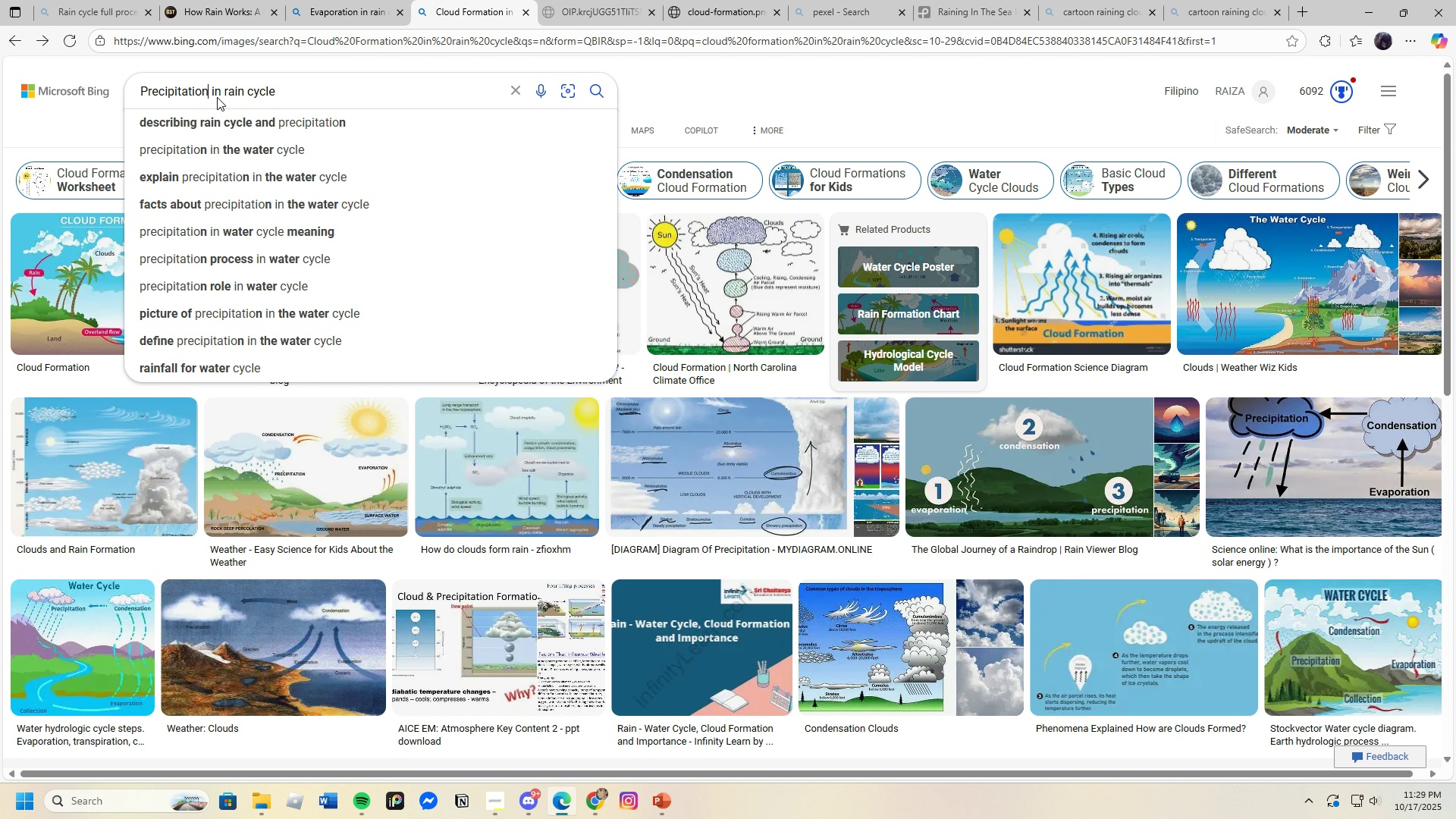 
key(Enter)
 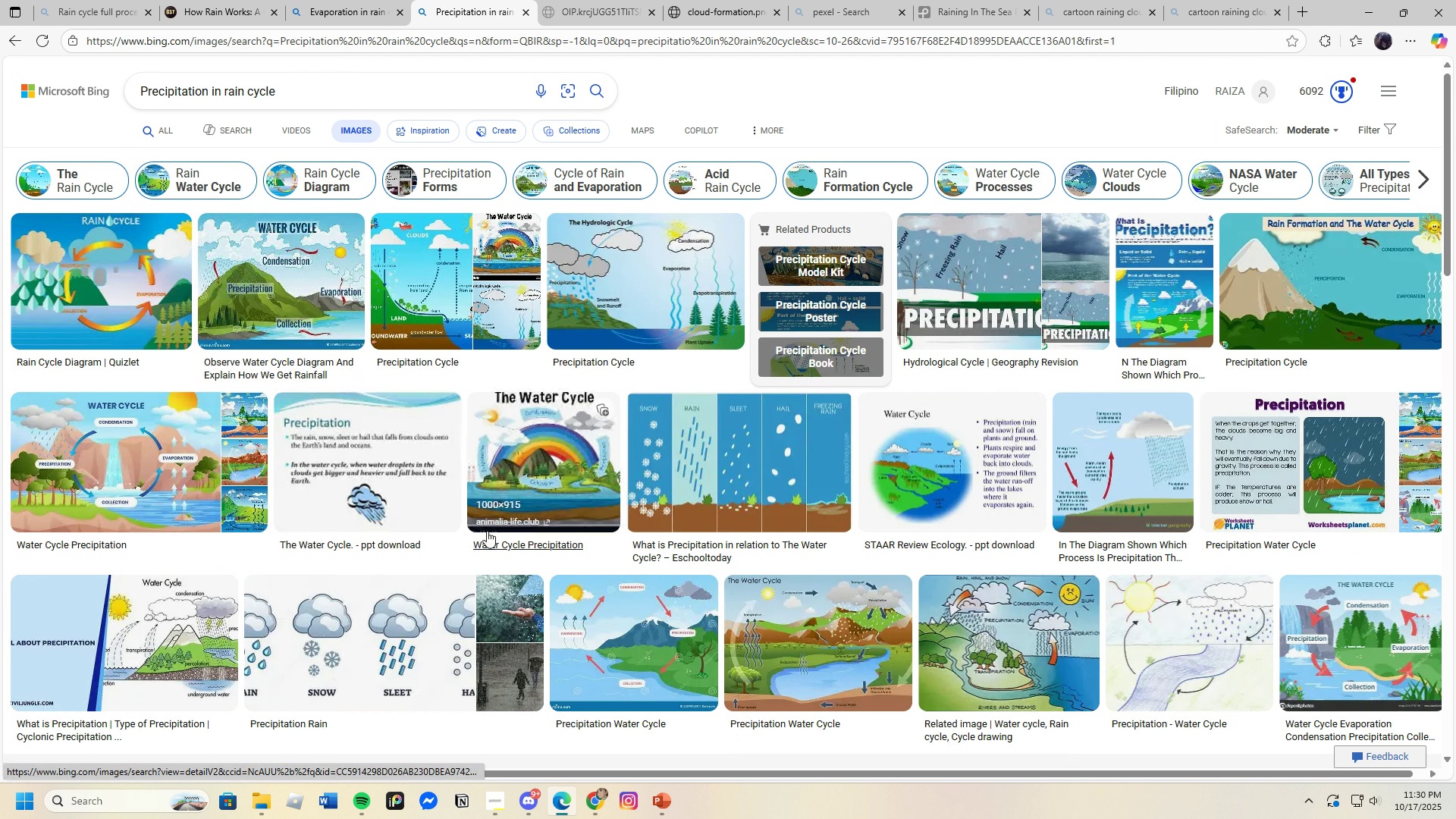 
wait(8.19)
 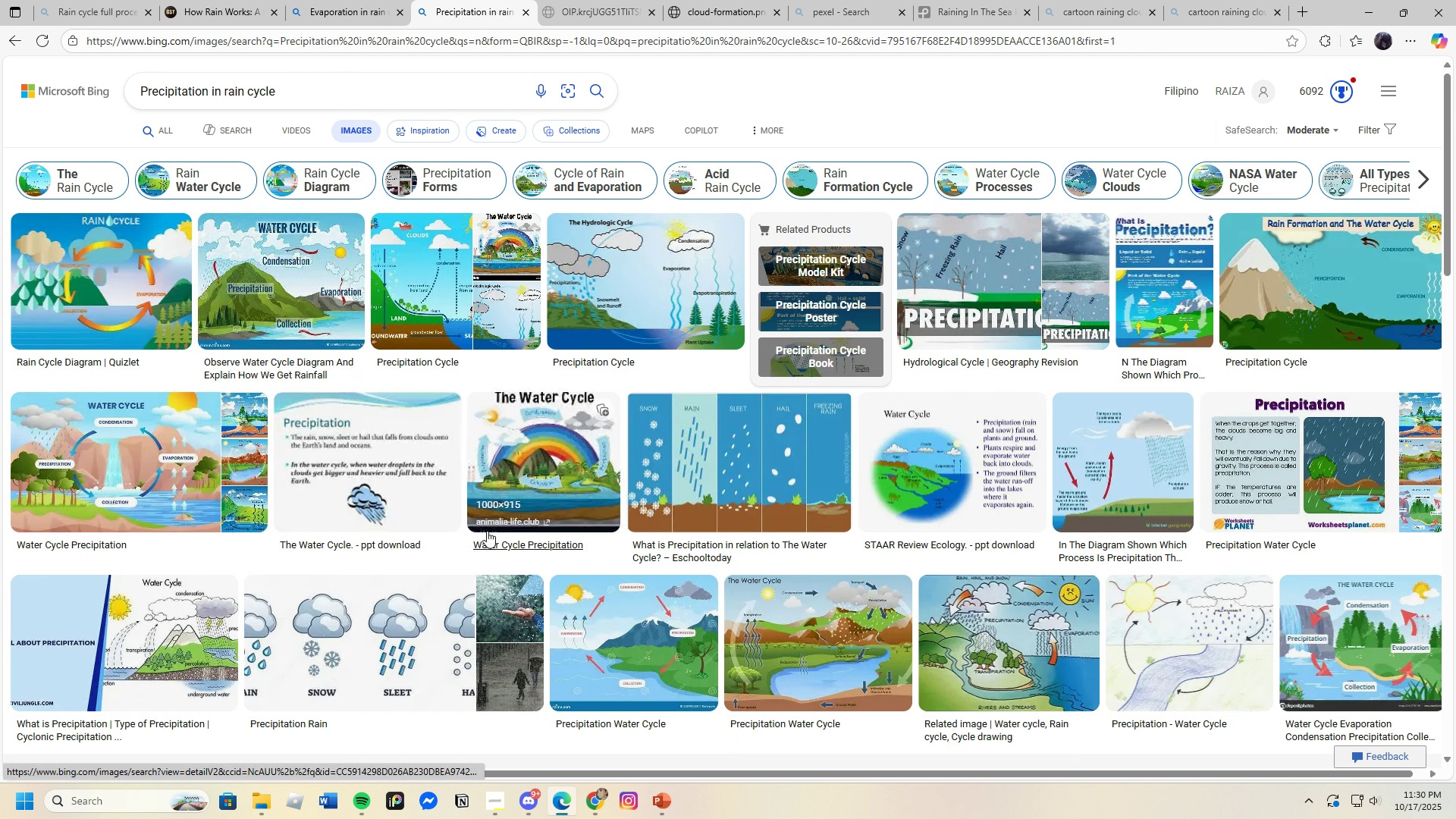 
scroll: coordinate [807, 703], scroll_direction: down, amount: 2.0
 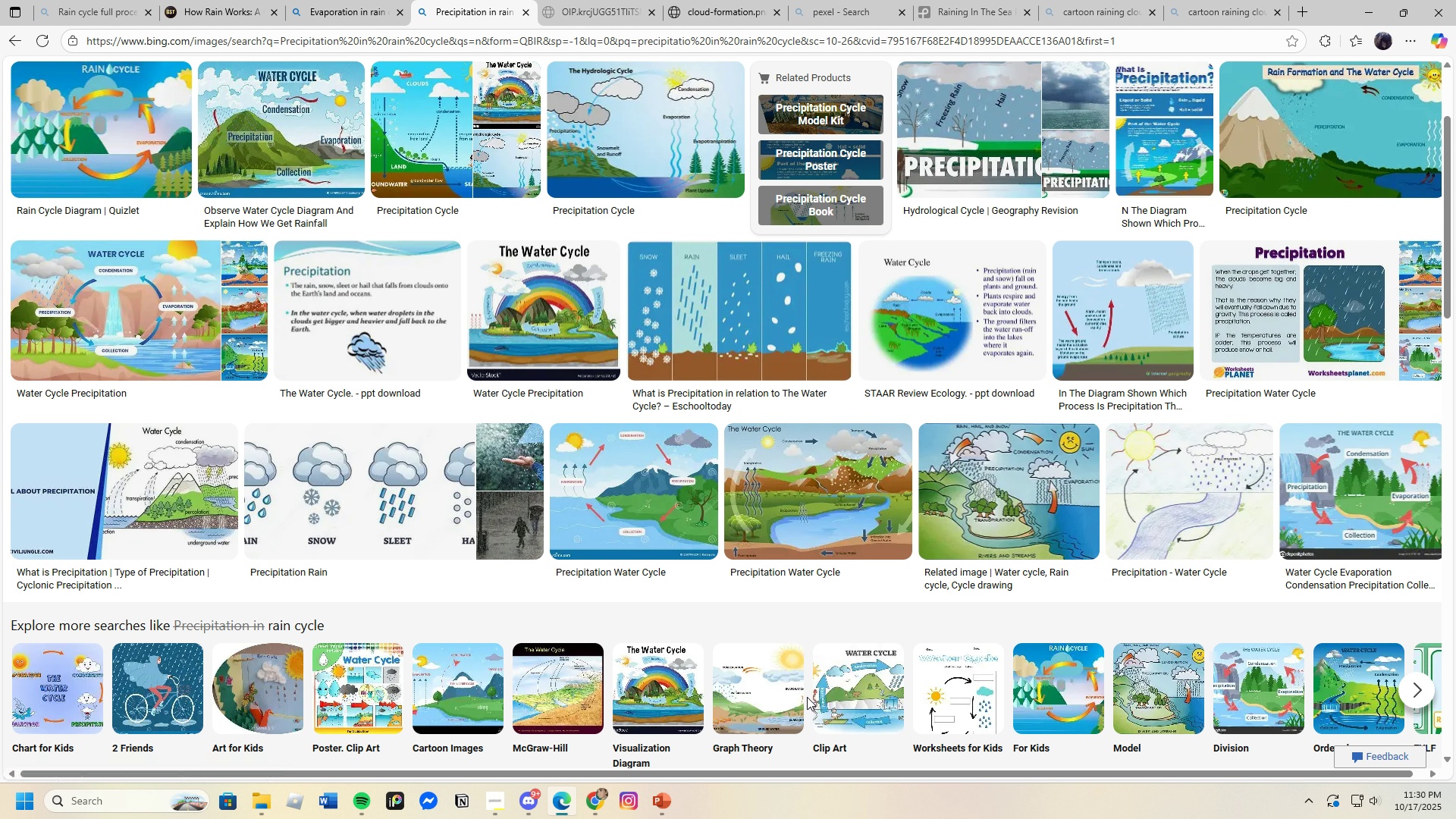 
scroll: coordinate [807, 697], scroll_direction: up, amount: 1.0
 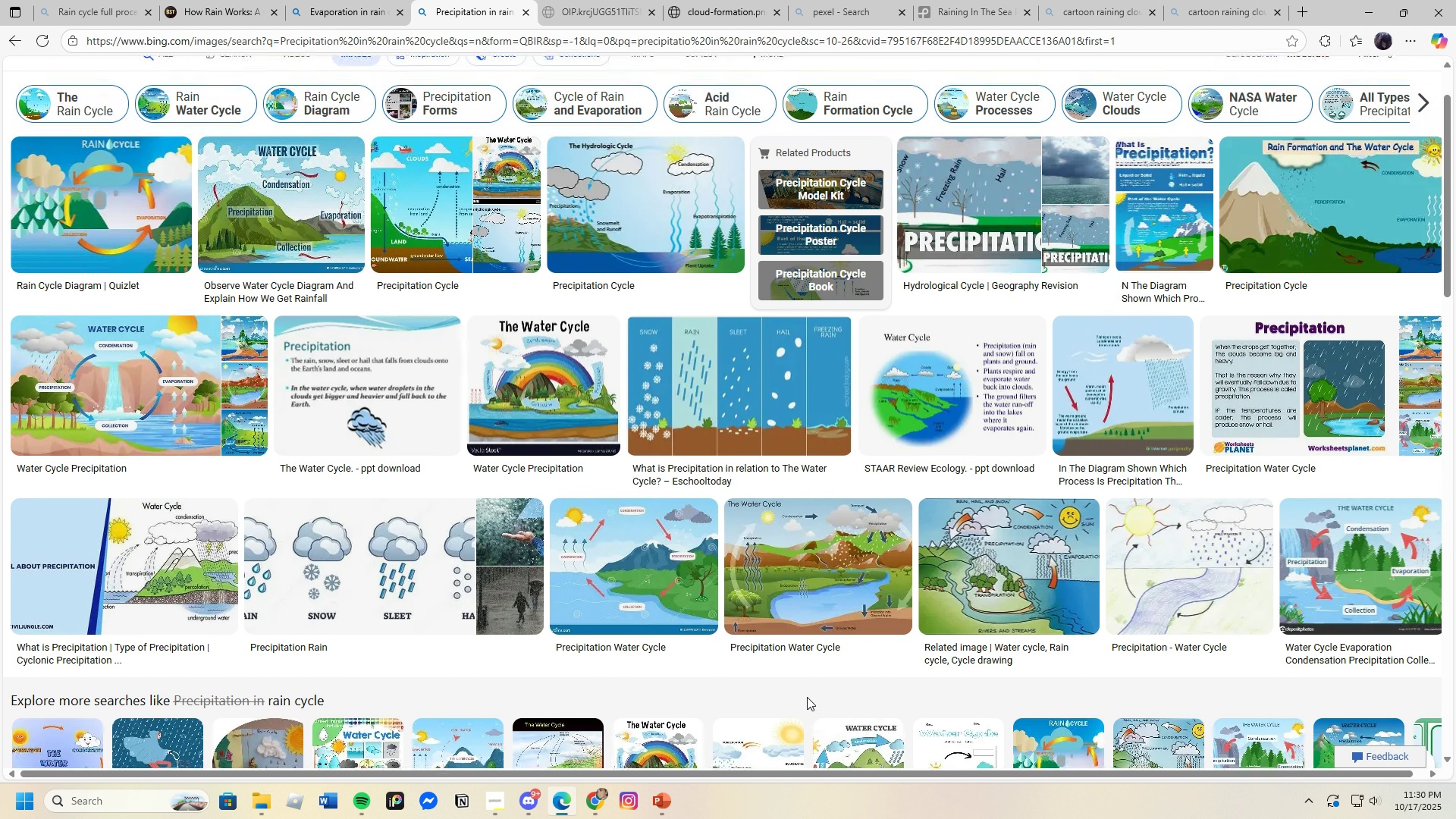 
scroll: coordinate [807, 697], scroll_direction: down, amount: 4.0
 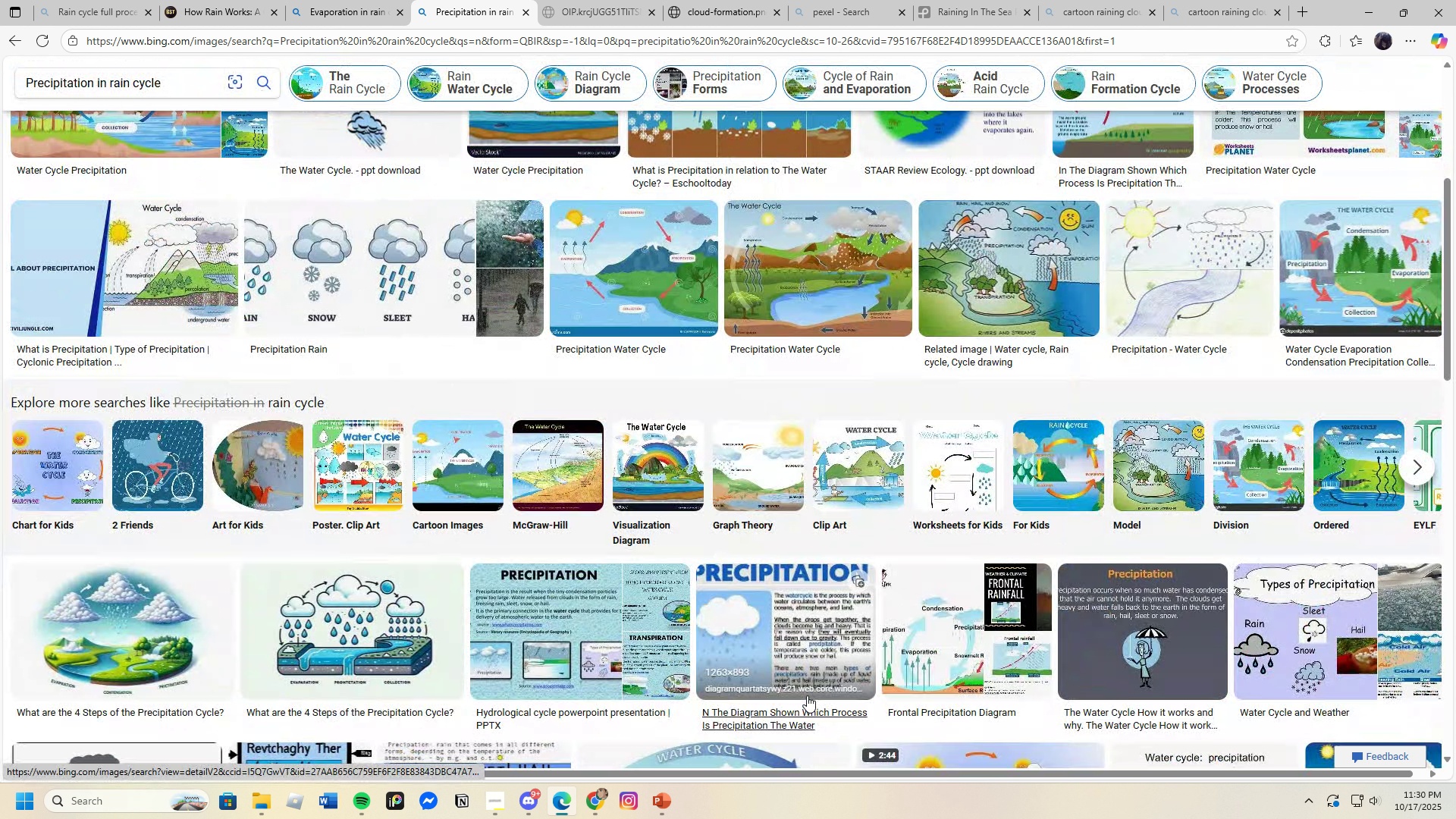 
scroll: coordinate [807, 695], scroll_direction: up, amount: 1.0
 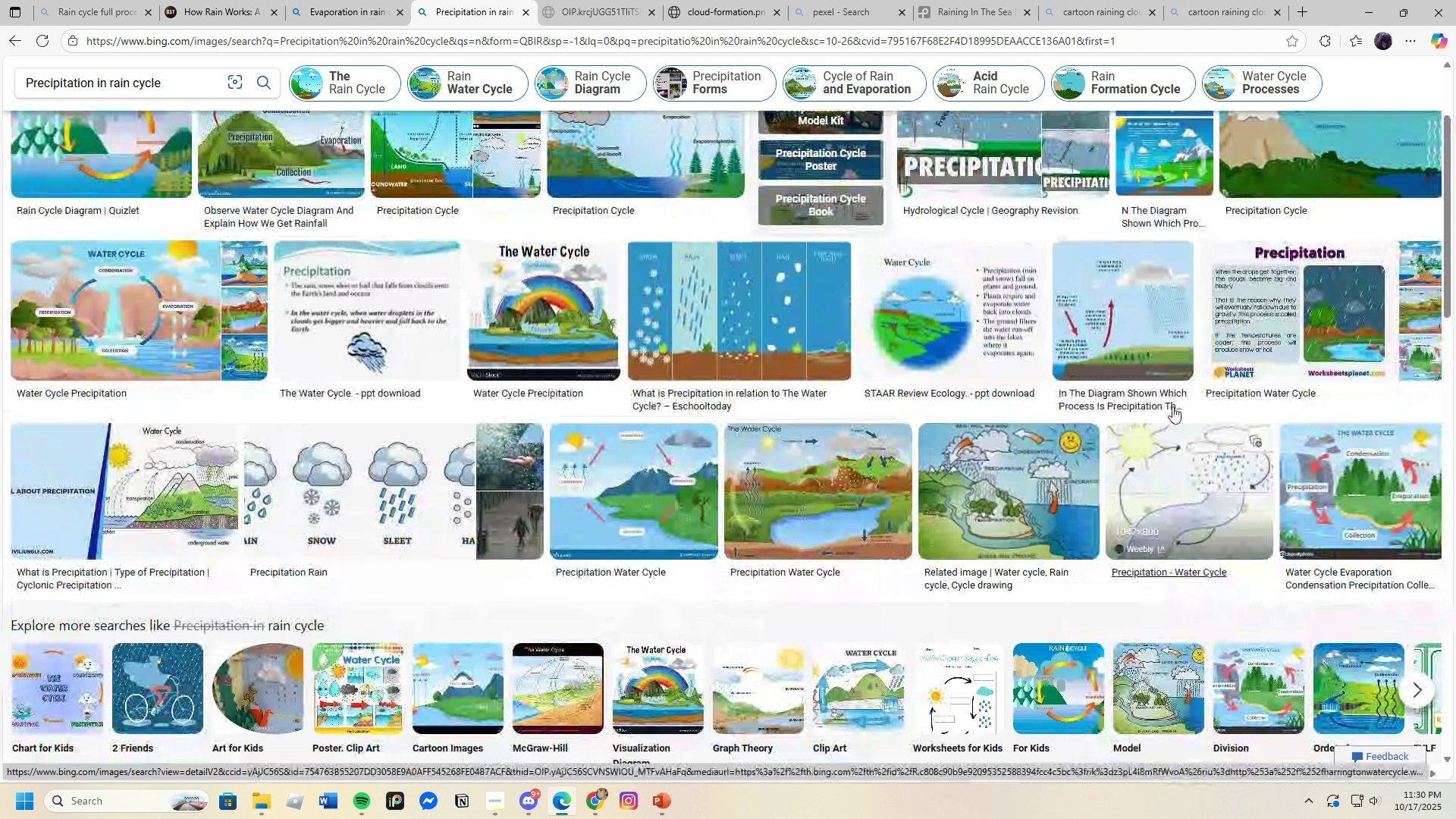 
left_click([1235, 334])
 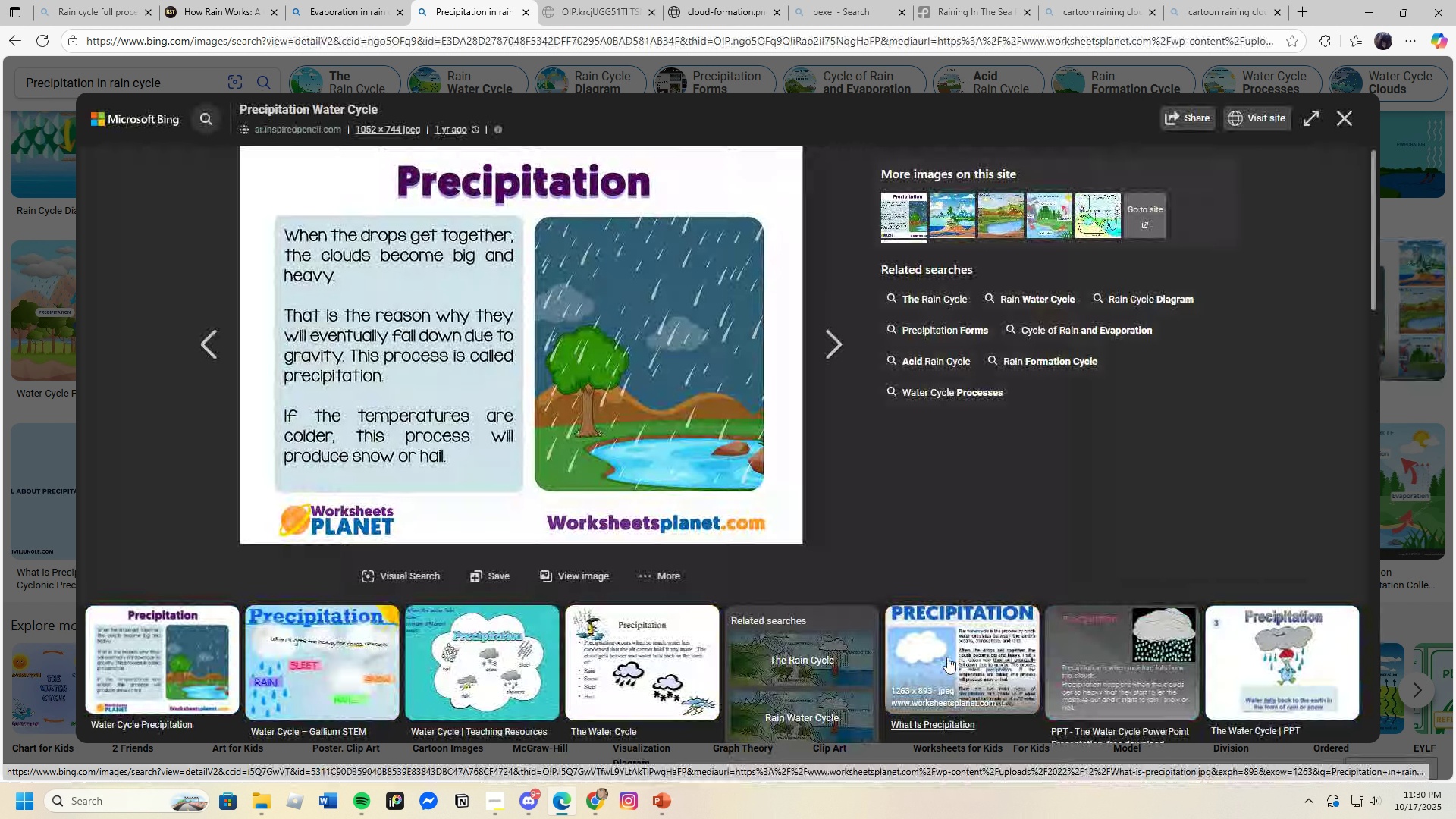 
left_click([1420, 563])
 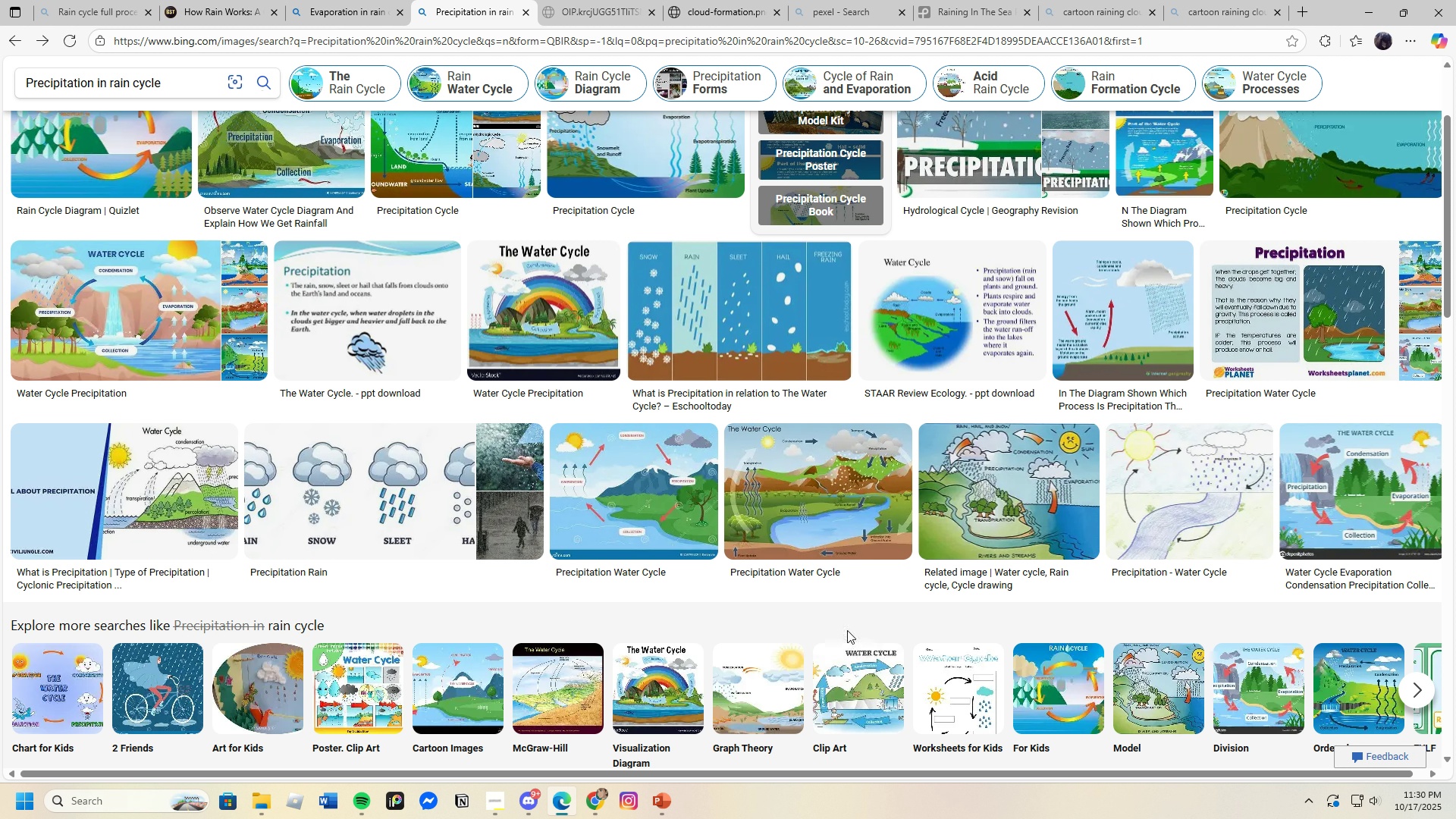 
scroll: coordinate [845, 648], scroll_direction: down, amount: 13.0
 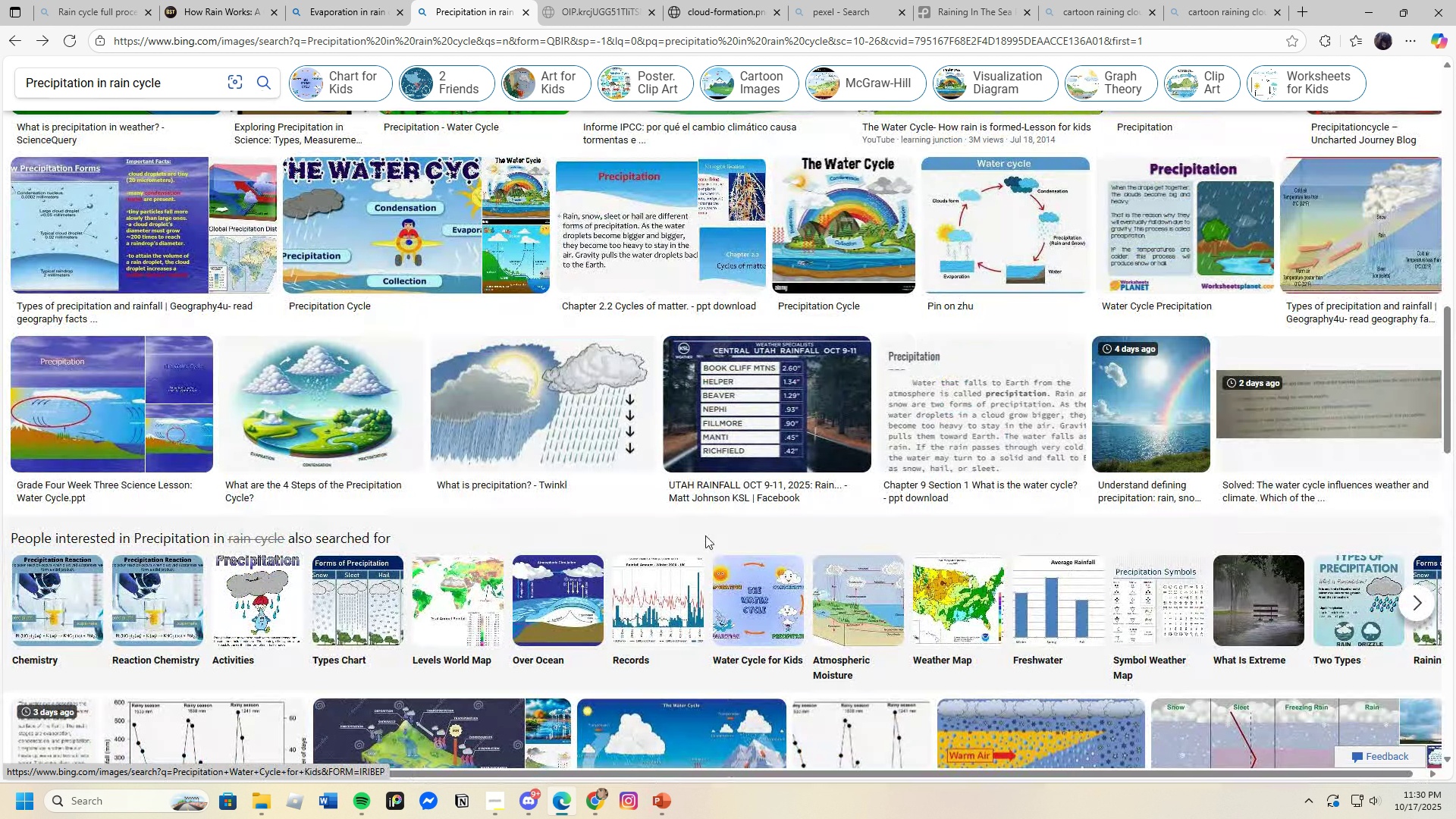 
left_click([556, 435])
 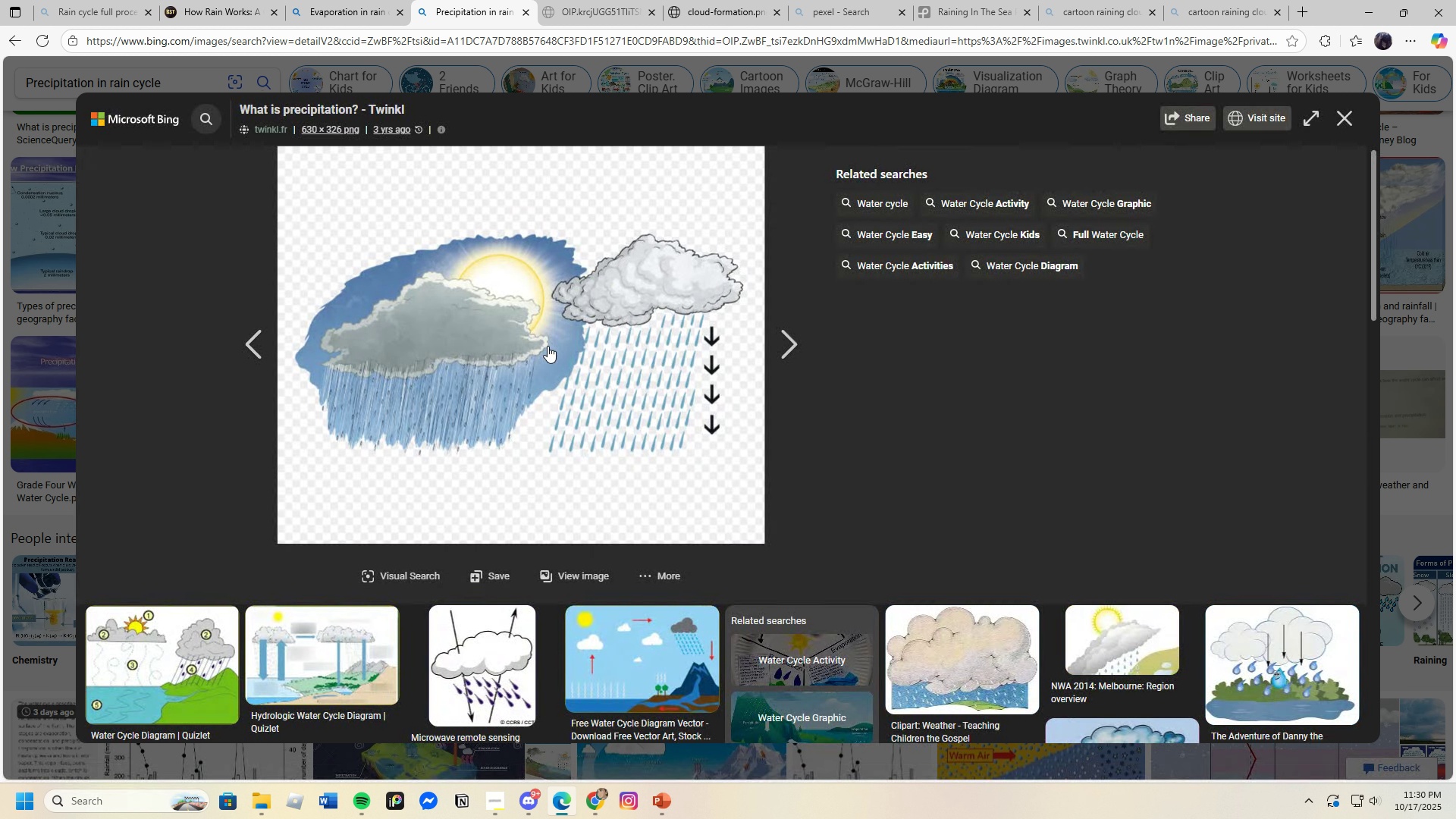 
right_click([548, 346])
 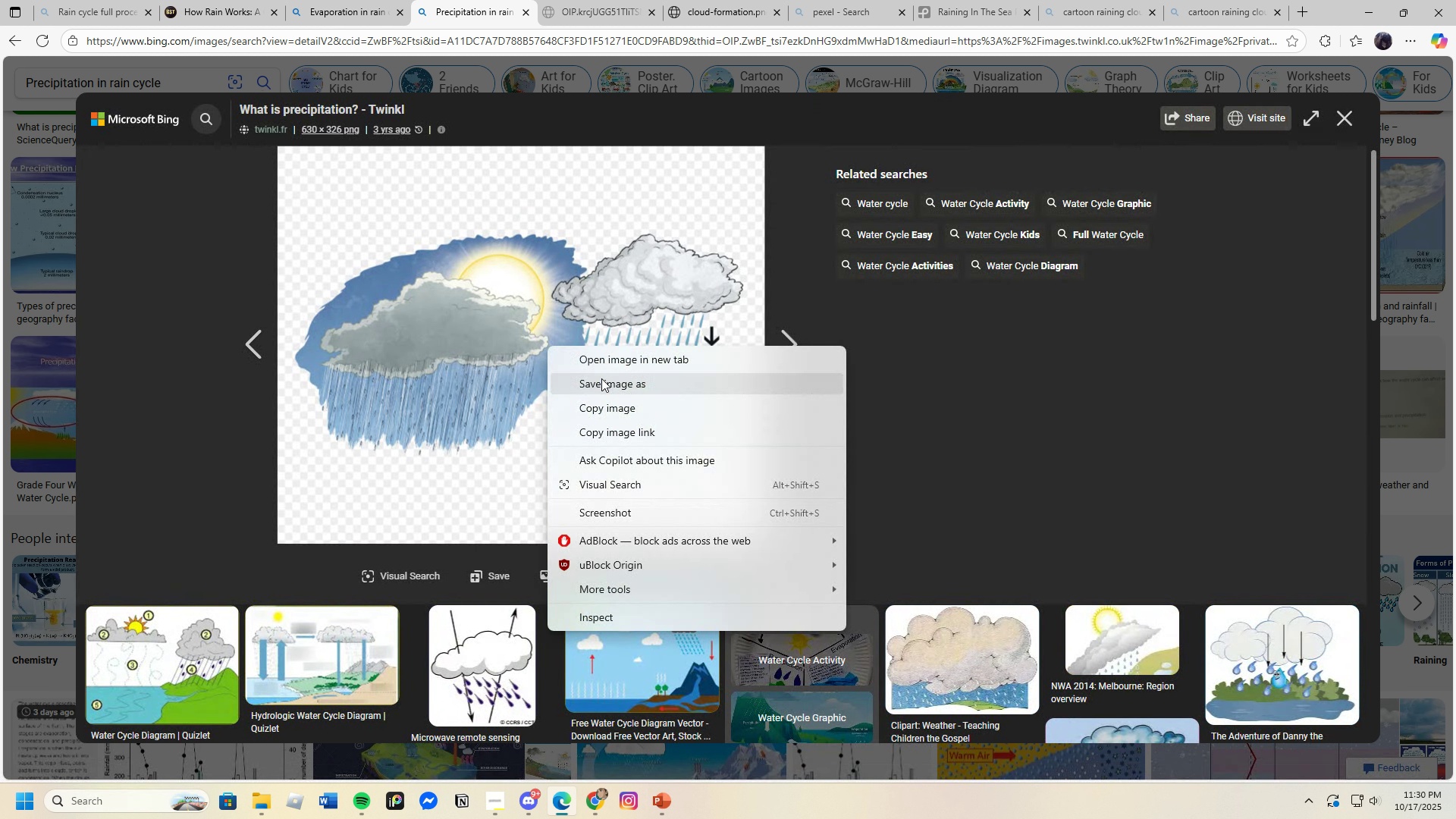 
left_click([601, 378])
 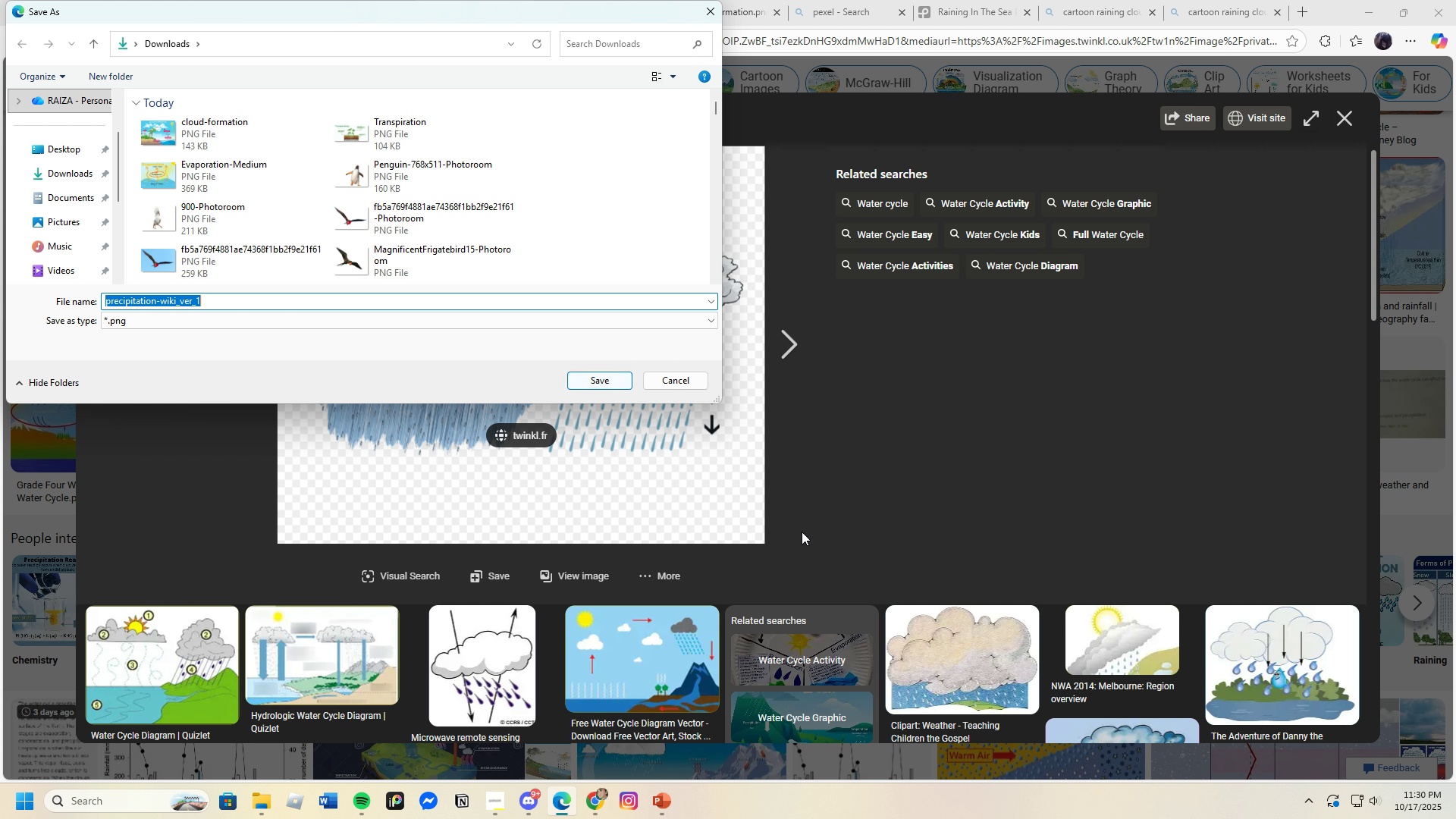 
left_click([833, 521])
 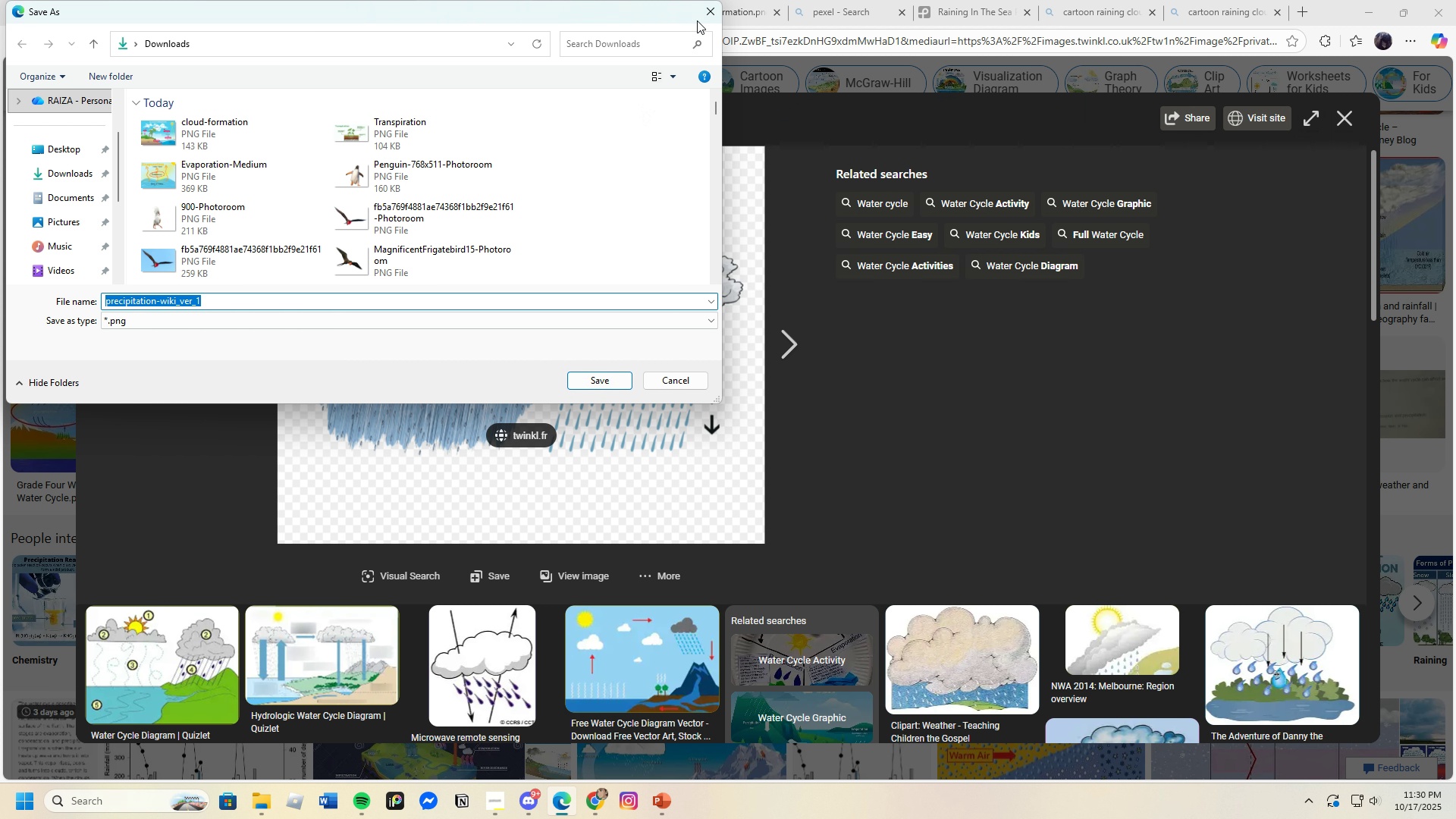 
left_click([704, 18])
 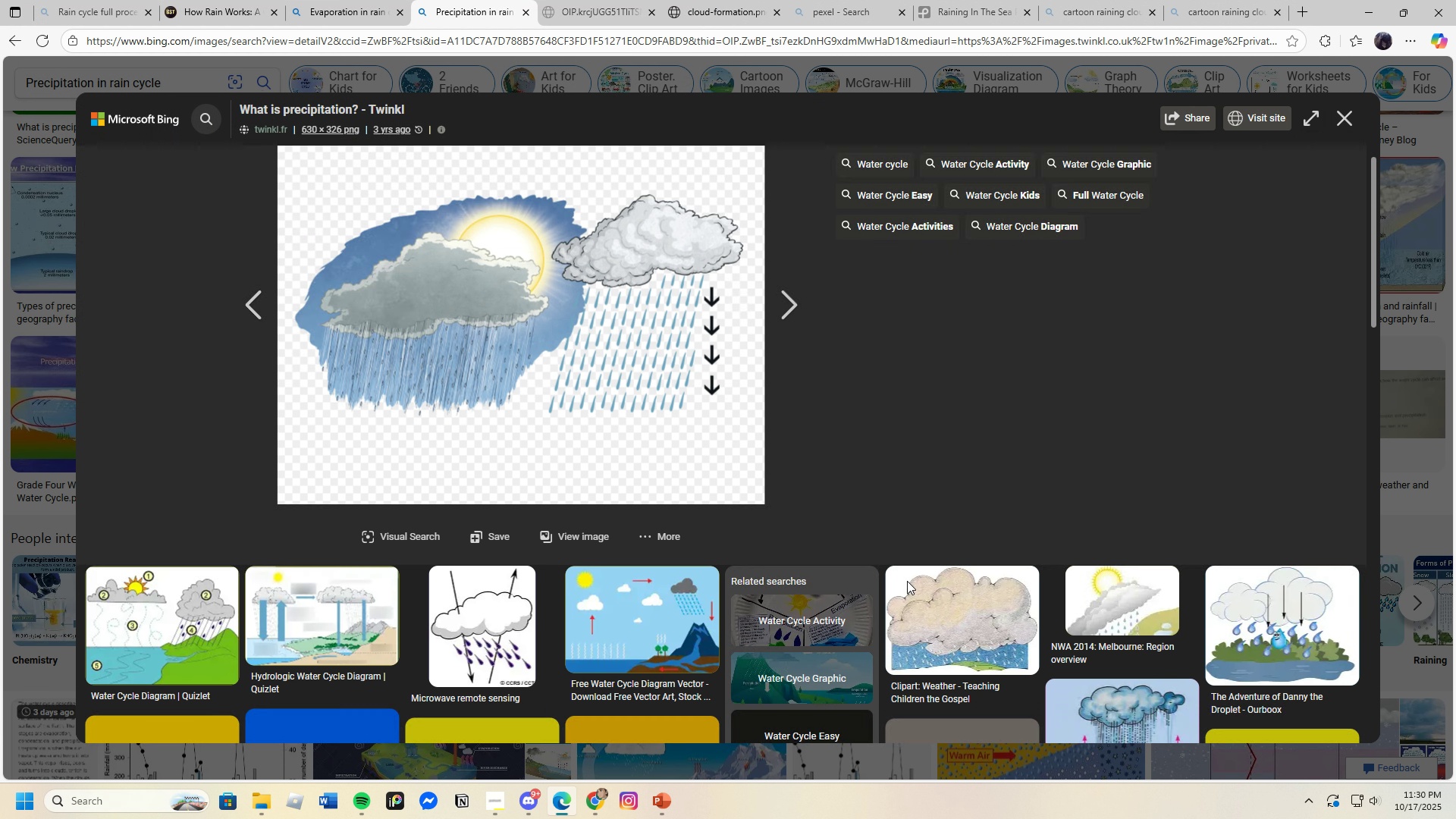 
scroll: coordinate [907, 581], scroll_direction: down, amount: 3.0
 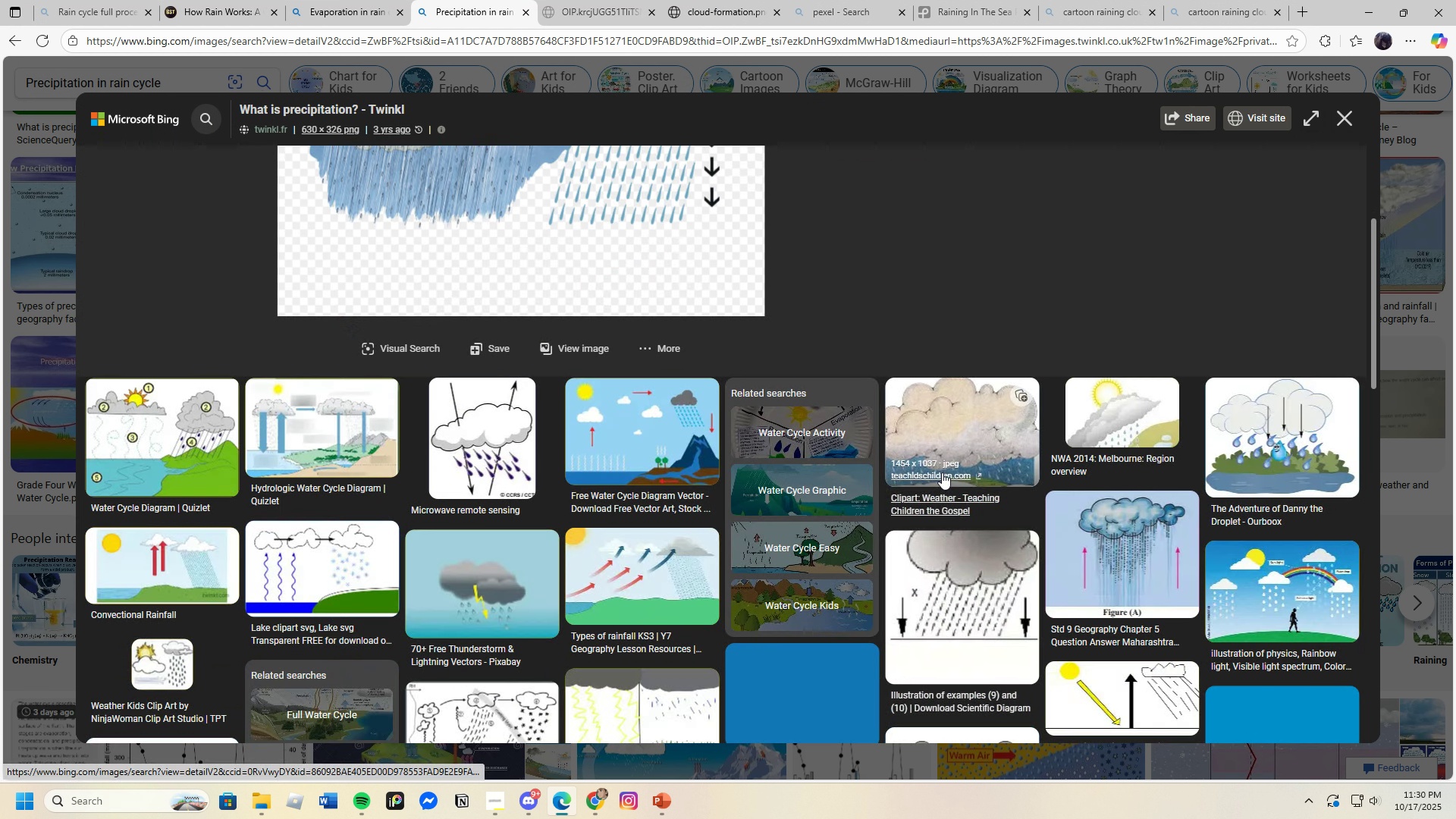 
left_click([942, 472])
 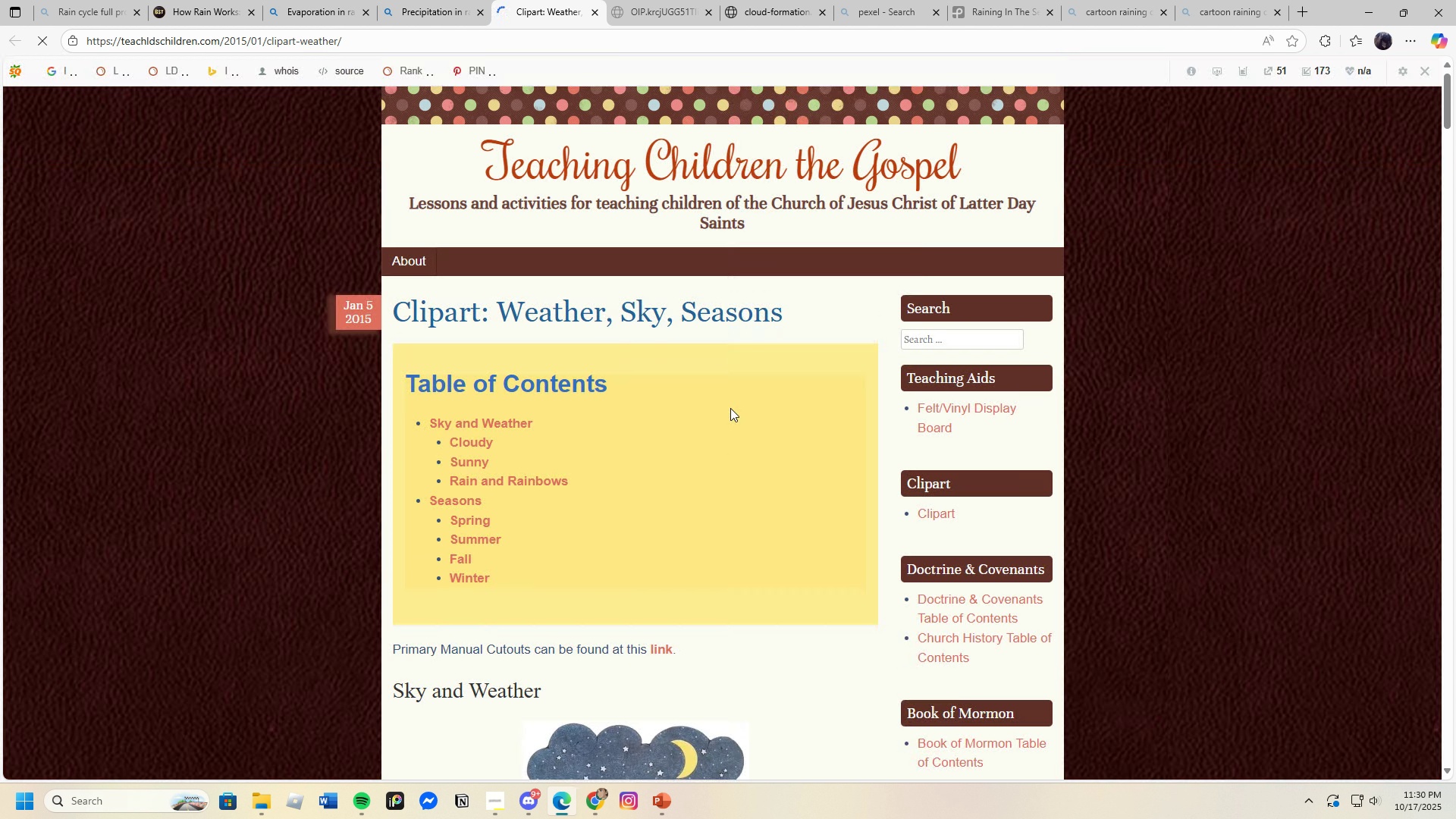 
scroll: coordinate [720, 438], scroll_direction: down, amount: 41.0
 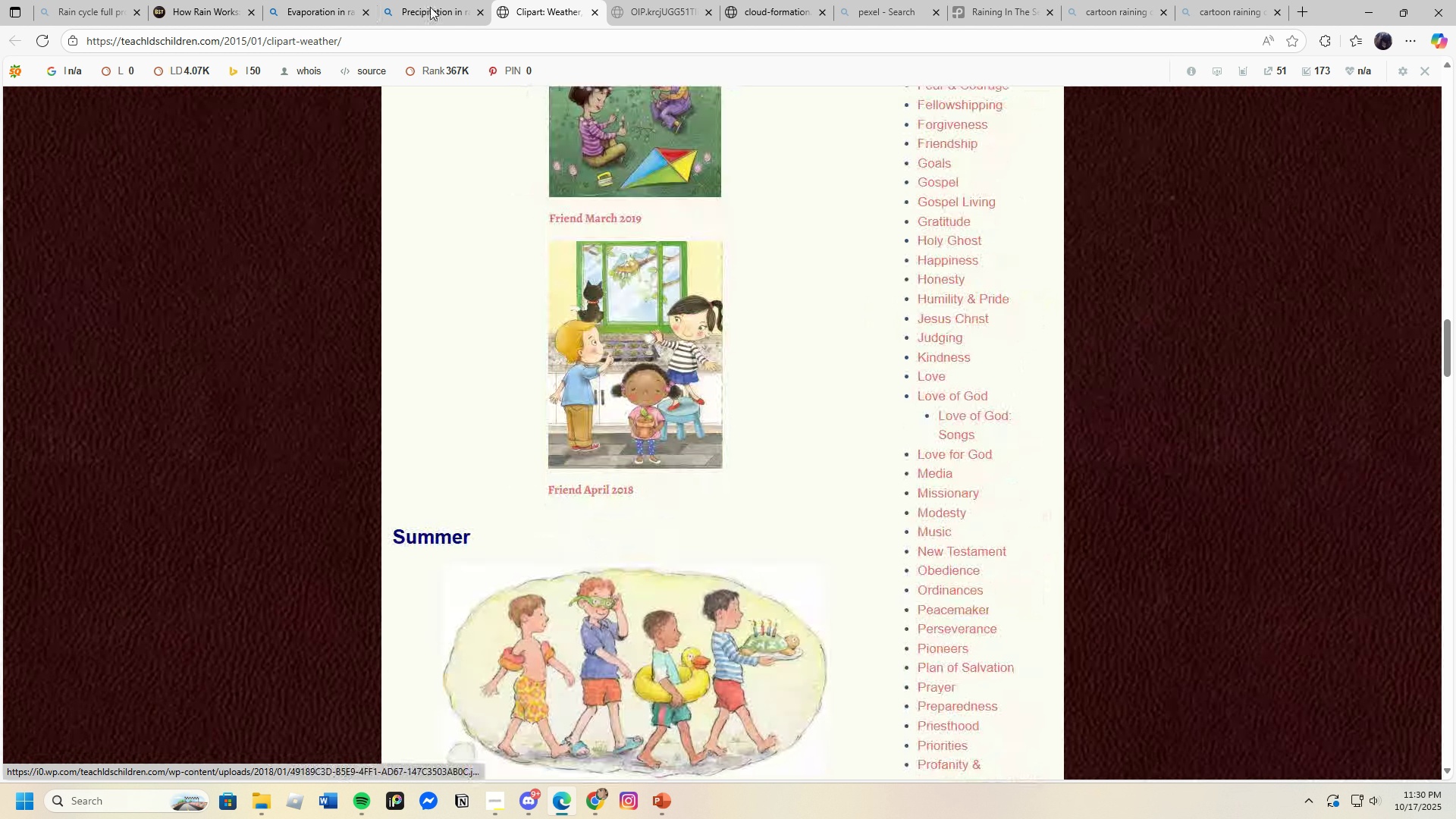 
left_click([430, 7])
 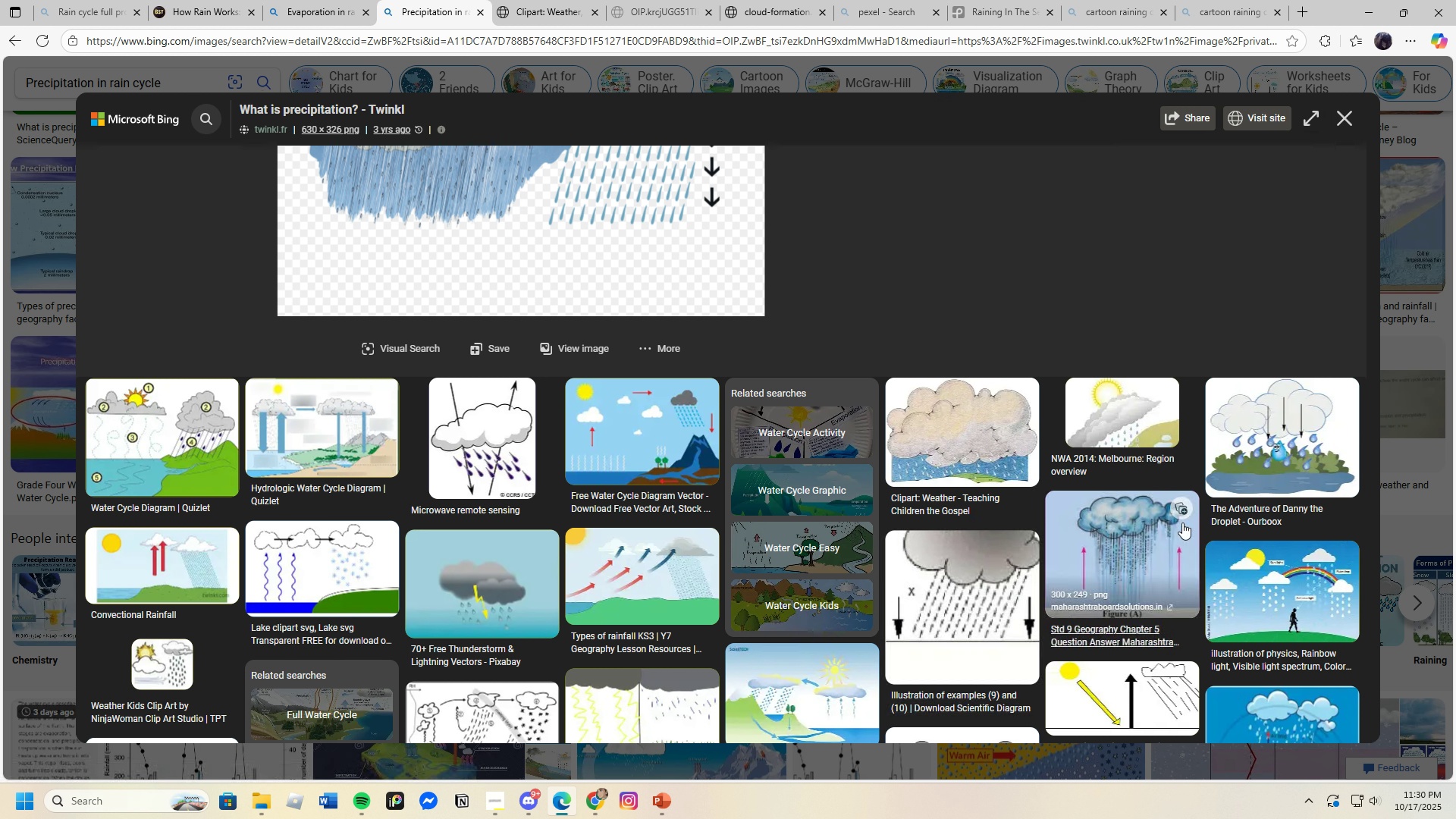 
left_click([1291, 427])
 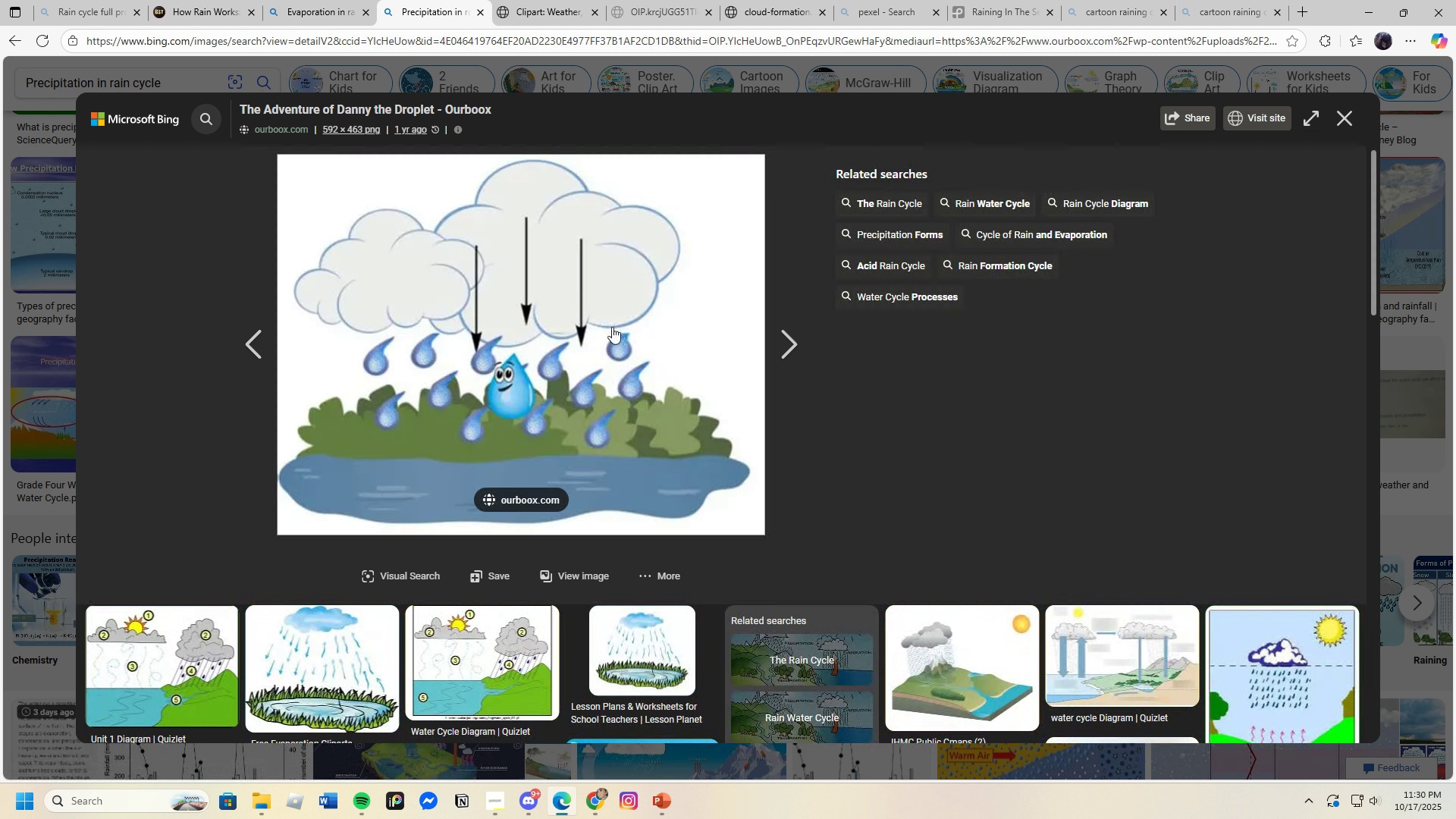 
right_click([604, 309])
 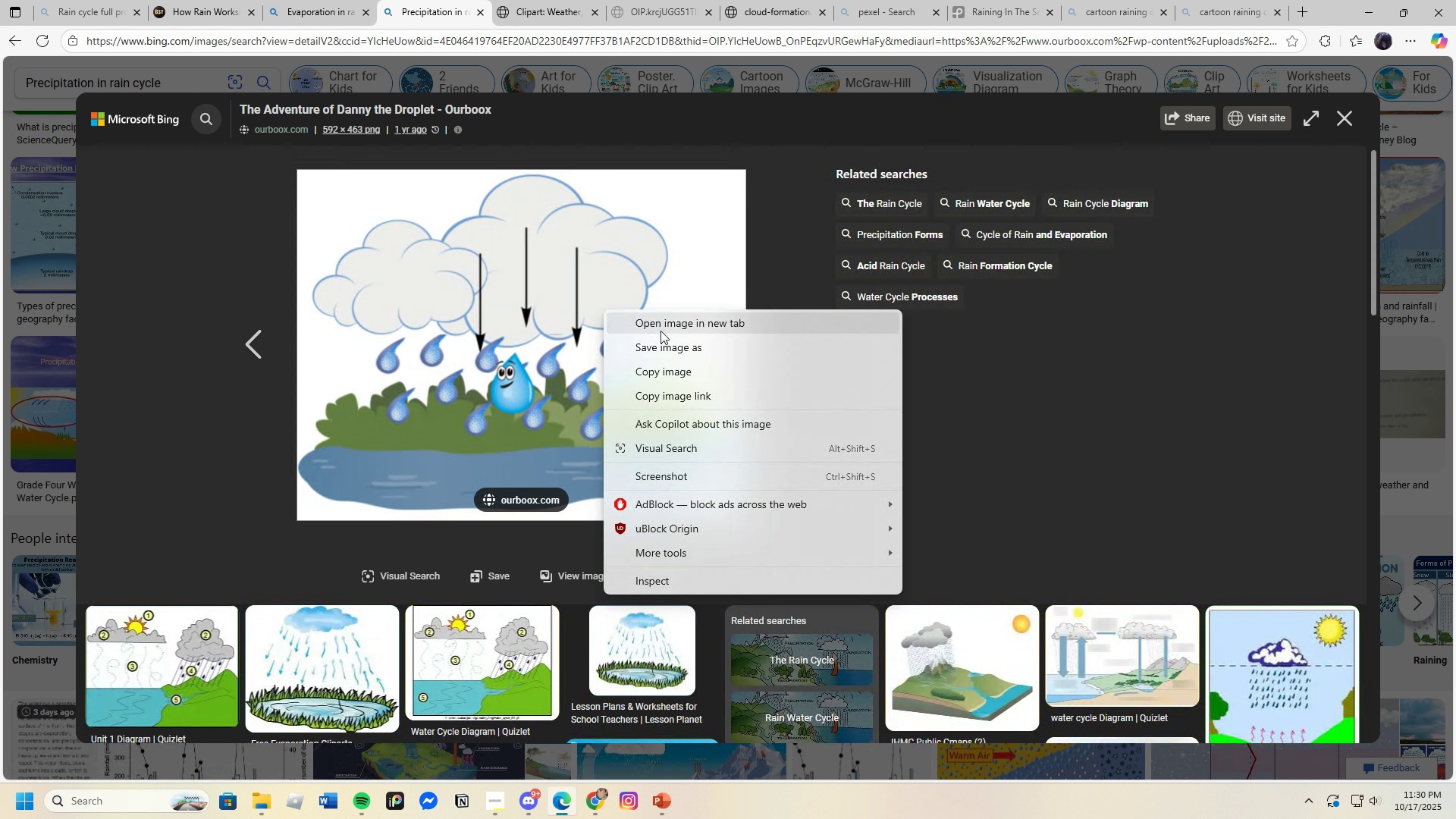 
left_click([661, 331])
 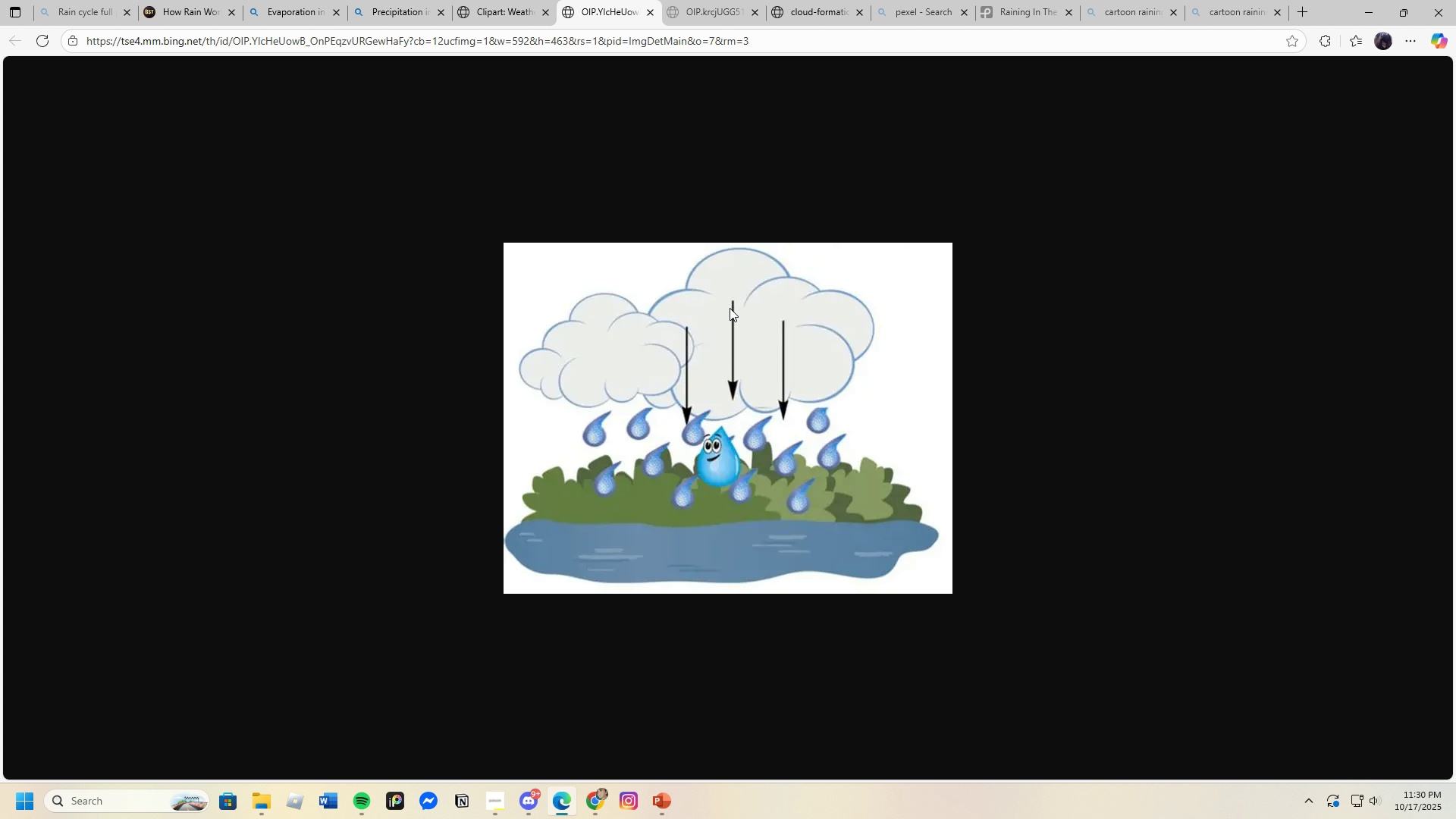 
right_click([748, 384])
 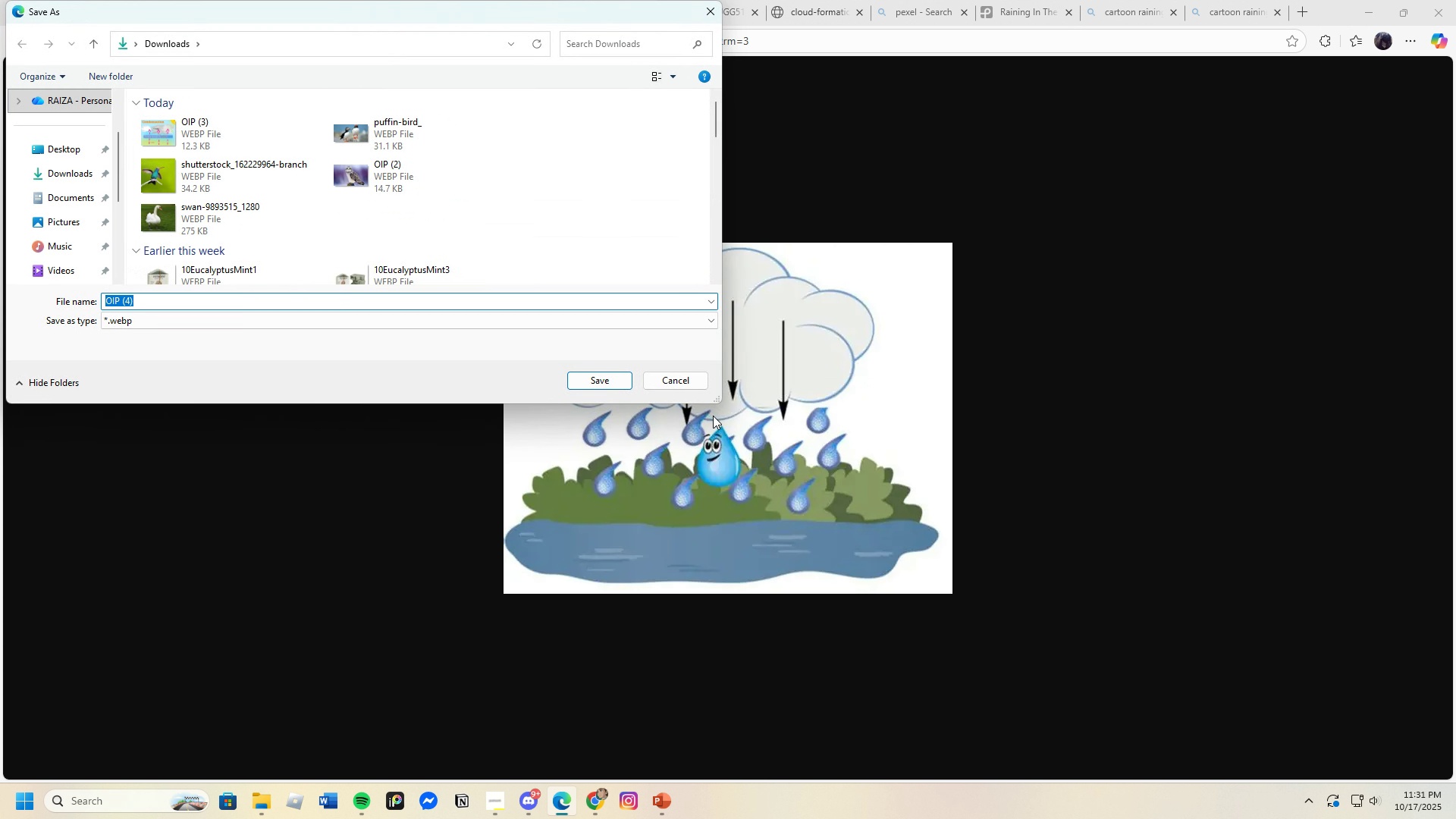 
left_click([601, 375])
 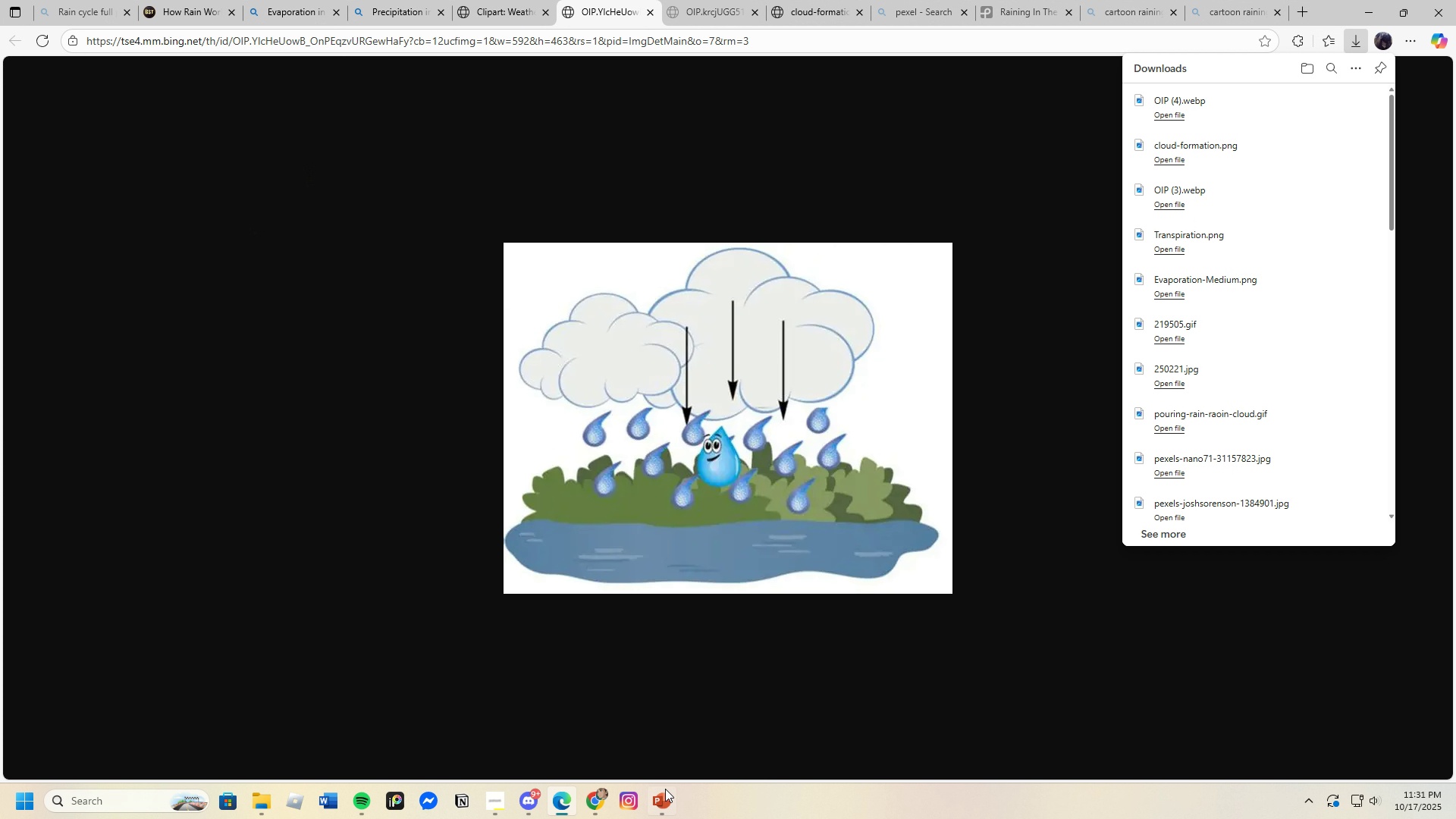 
left_click([663, 798])
 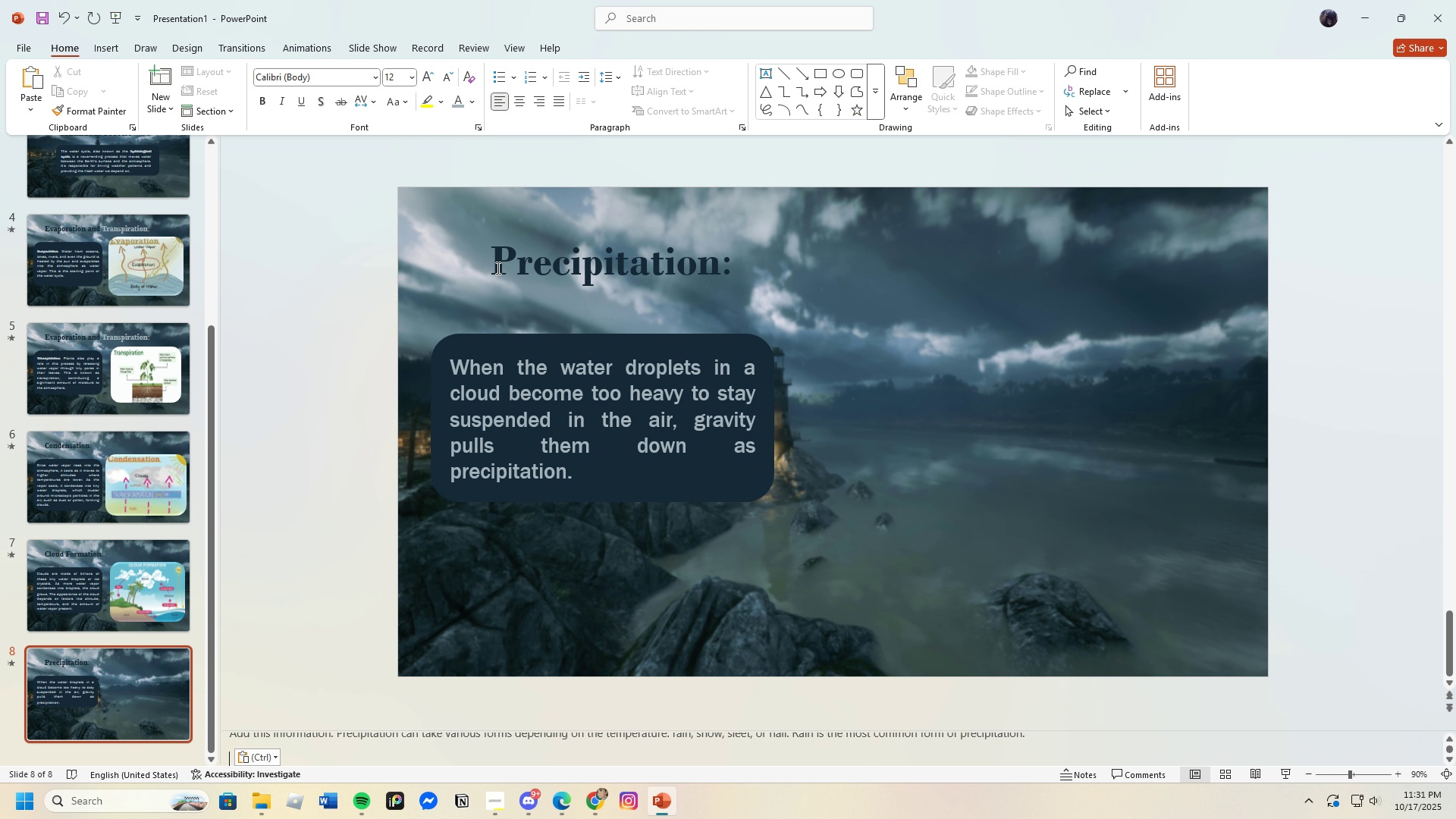 
wait(7.52)
 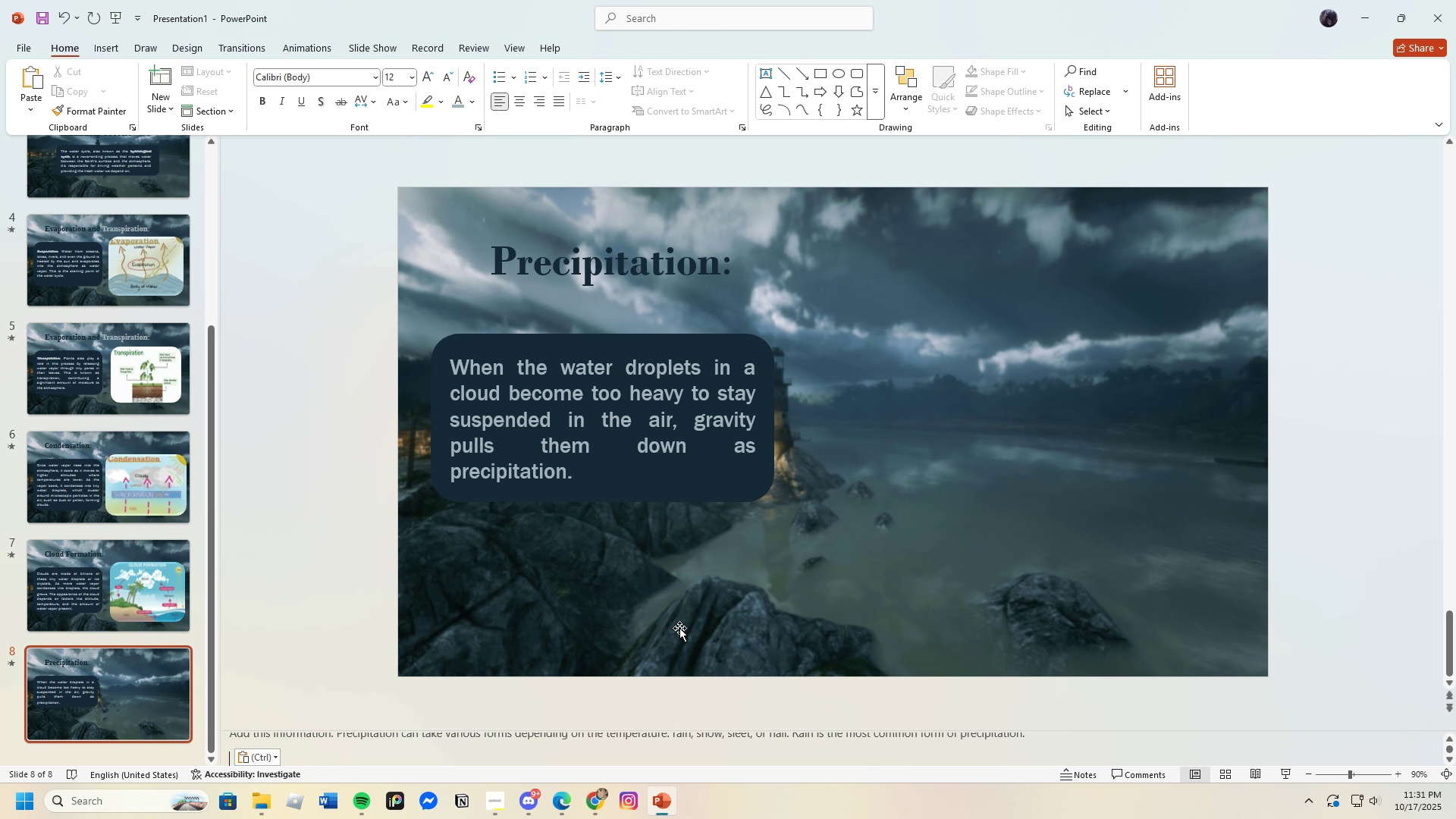 
left_click([115, 51])
 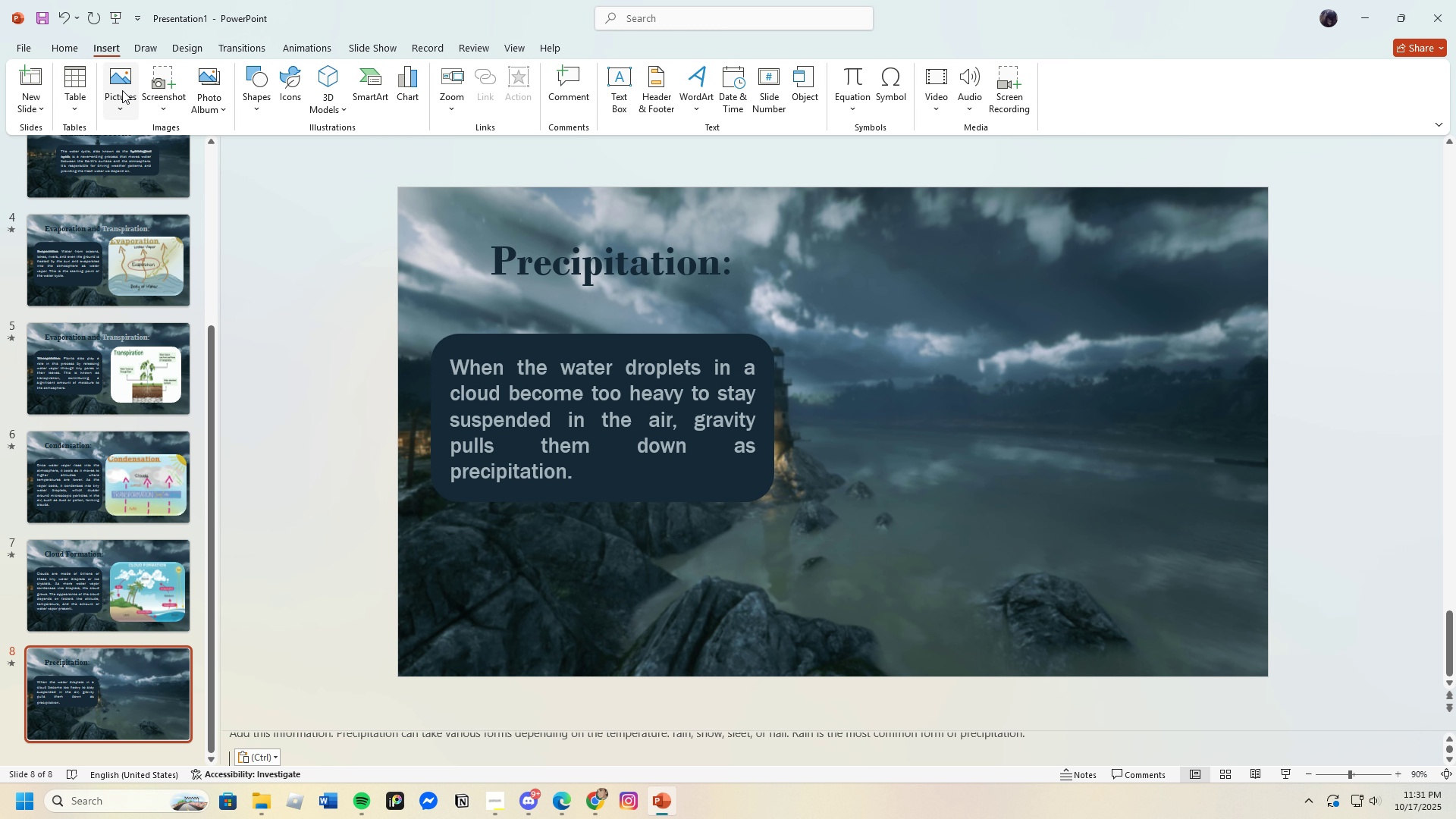 
left_click([122, 90])
 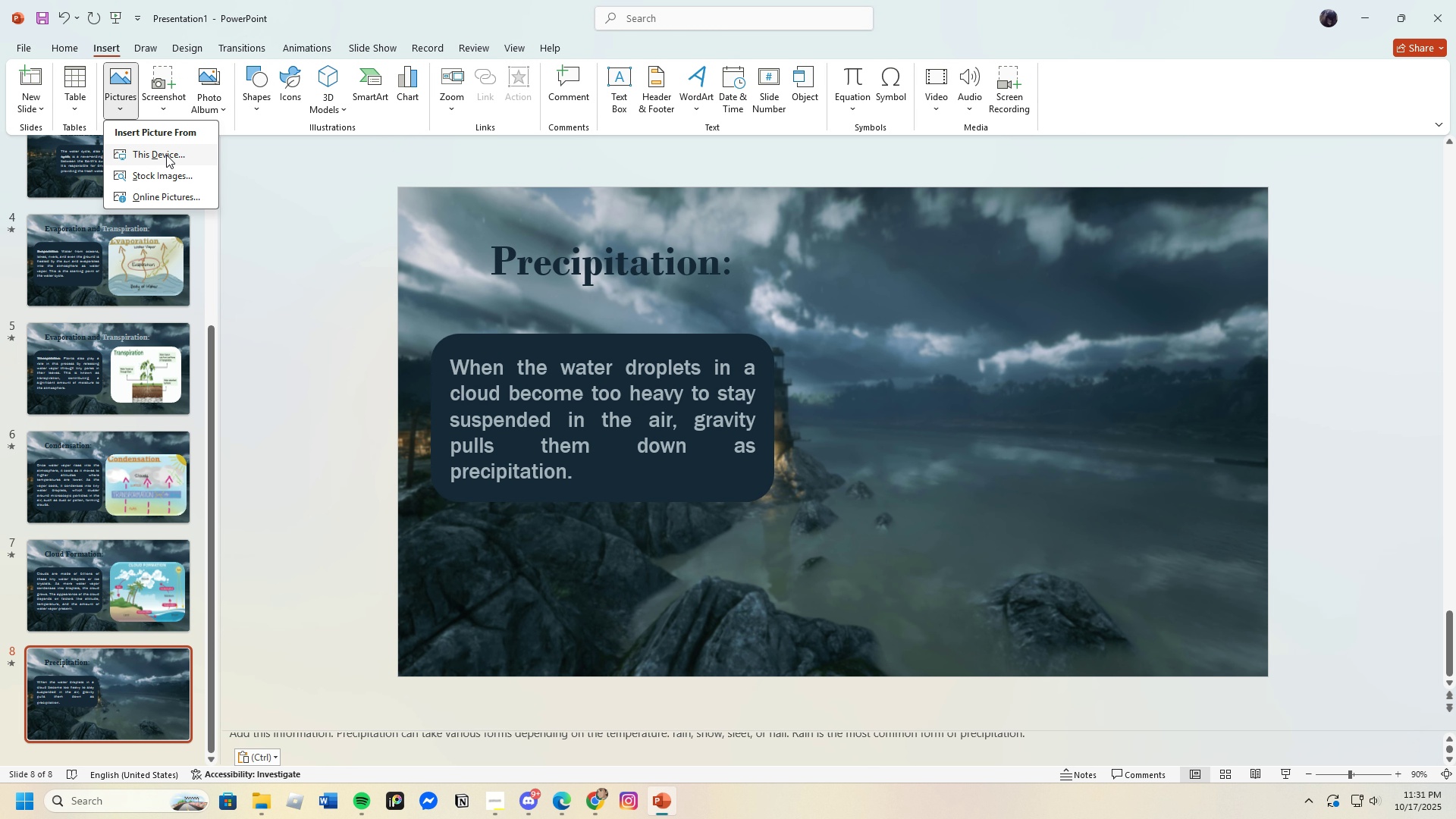 
left_click([166, 155])
 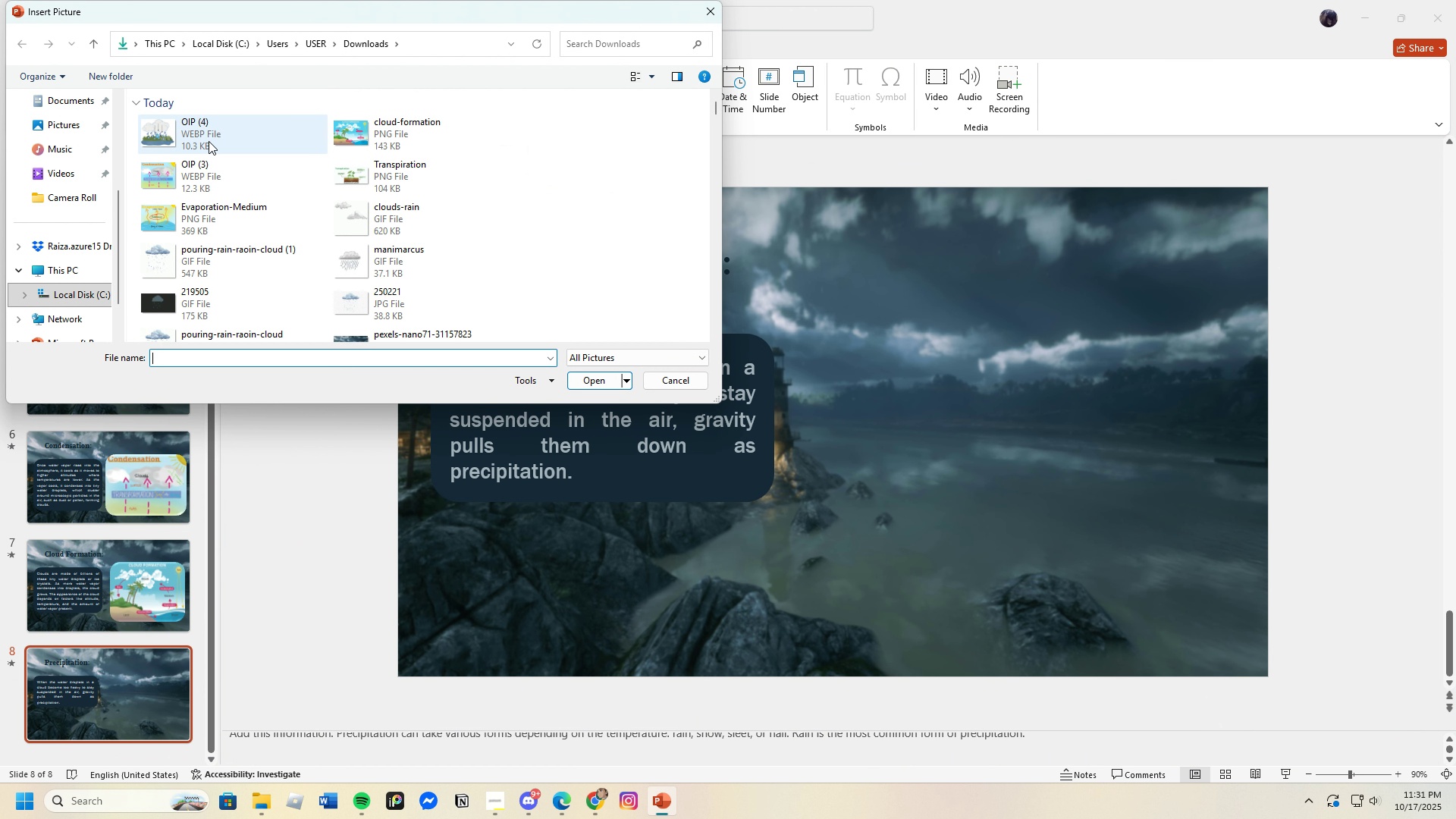 
left_click([209, 141])
 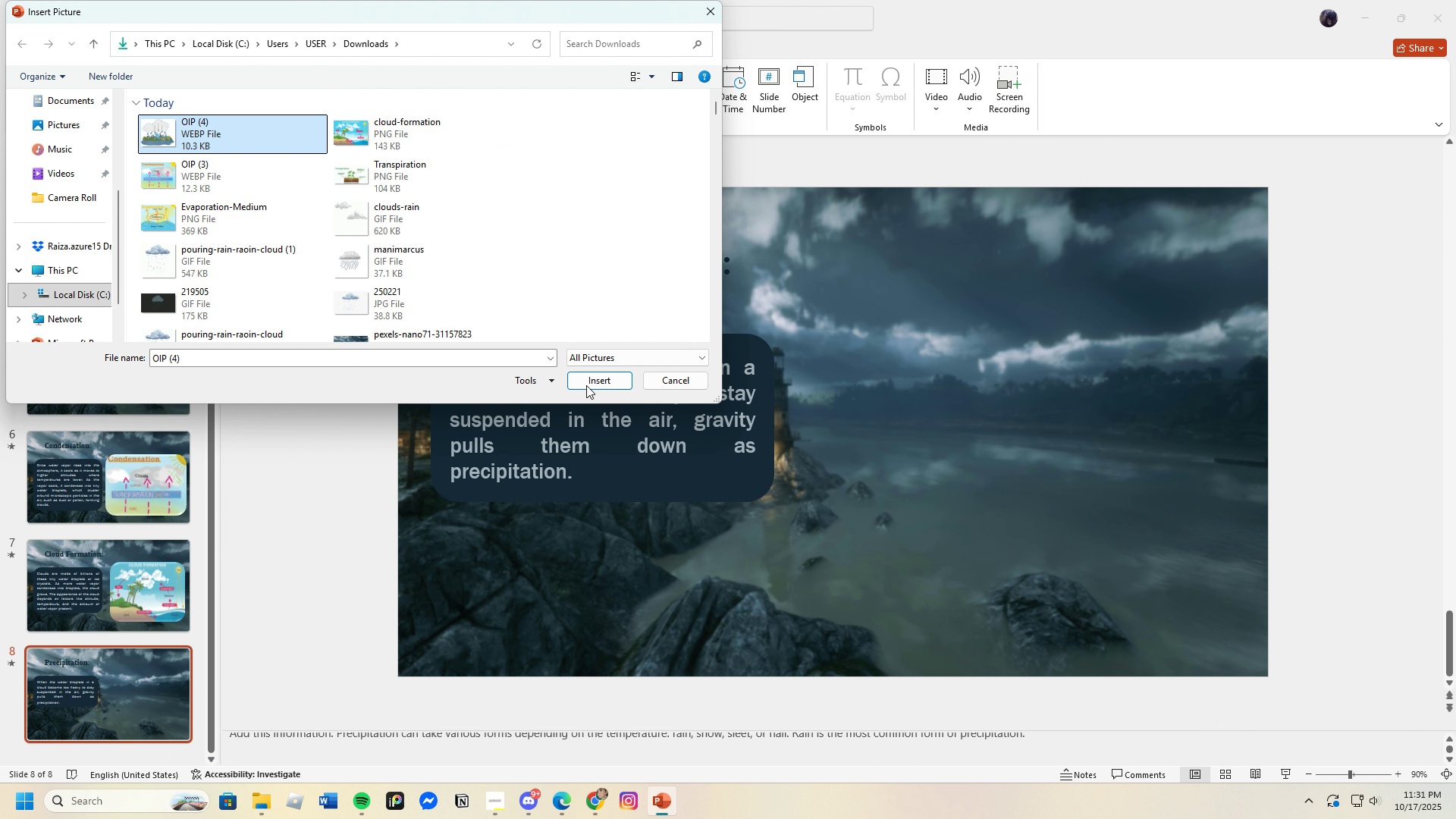 
left_click([587, 381])
 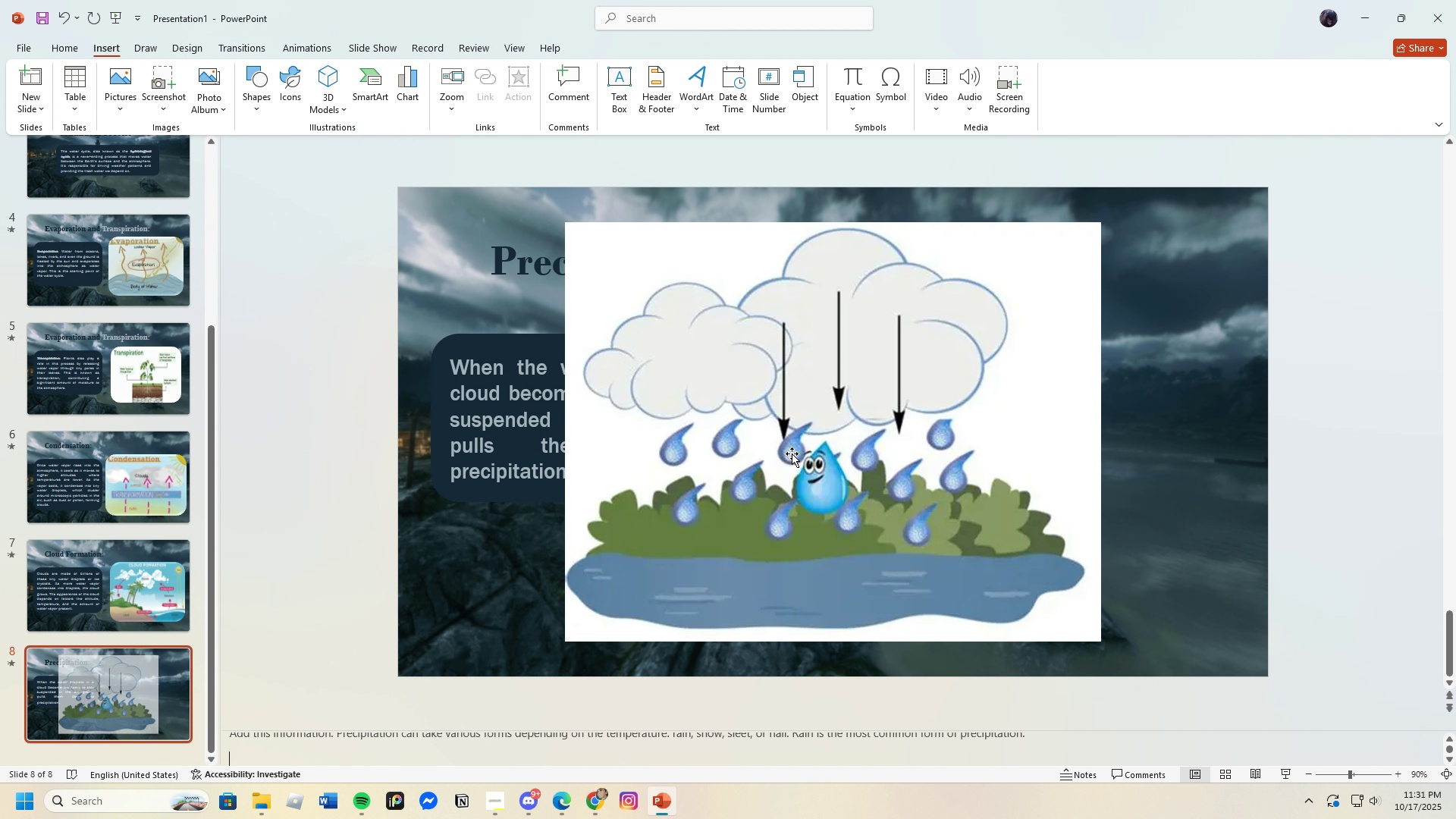 
left_click_drag(start_coordinate=[792, 453], to_coordinate=[1003, 473])
 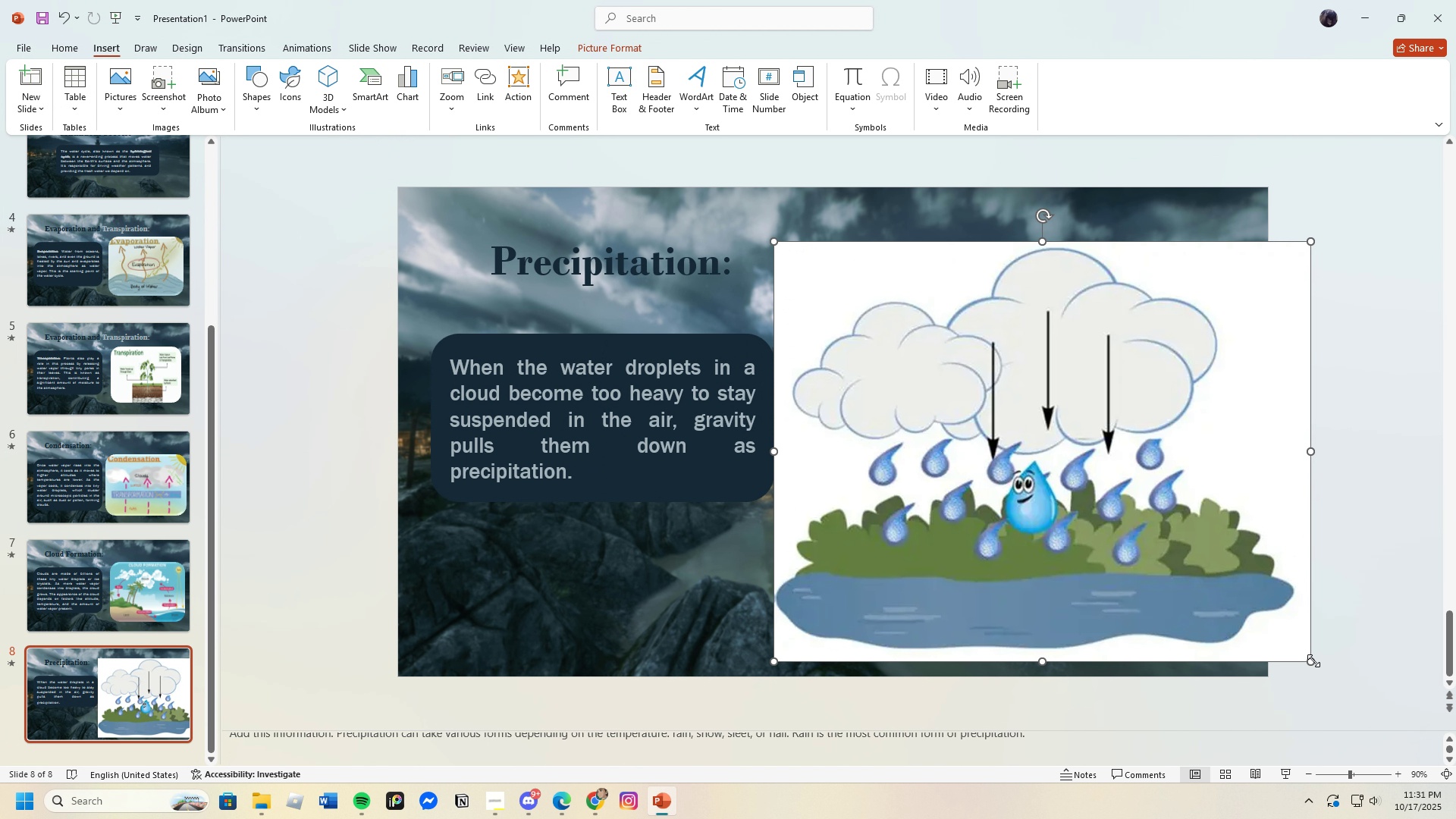 
left_click_drag(start_coordinate=[1313, 661], to_coordinate=[1081, 585])
 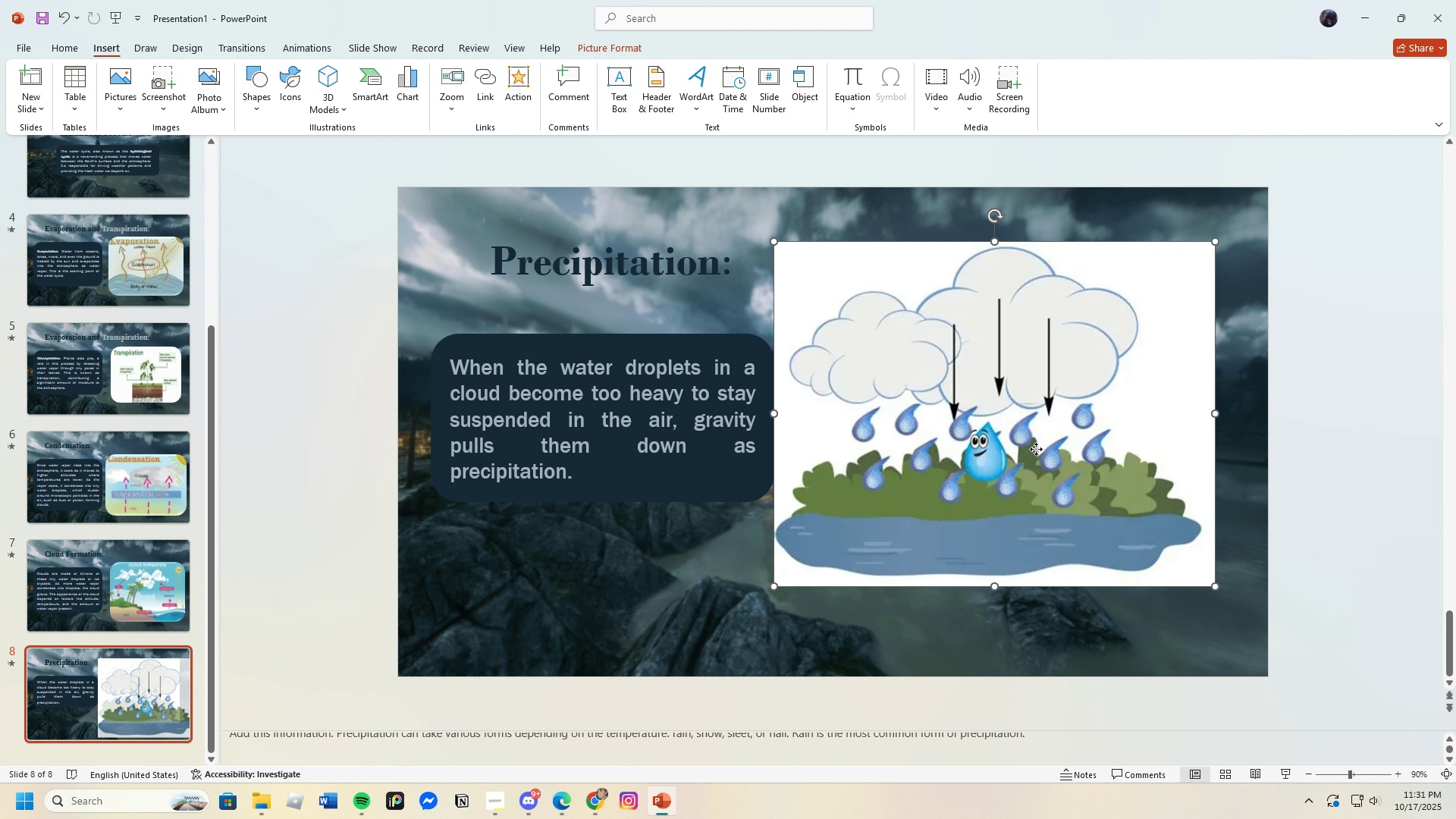 
left_click_drag(start_coordinate=[1034, 449], to_coordinate=[1060, 493])
 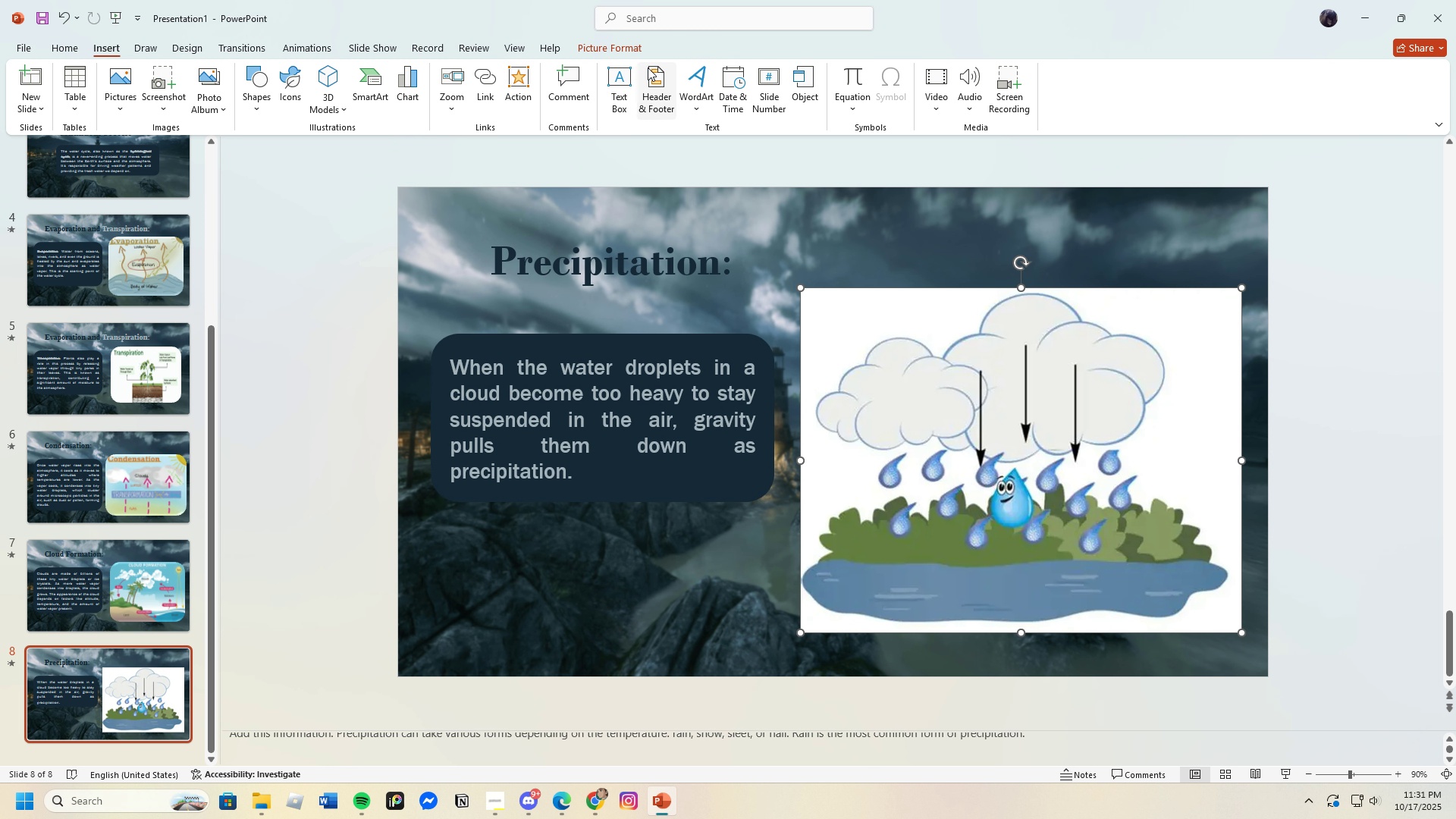 
left_click([612, 45])
 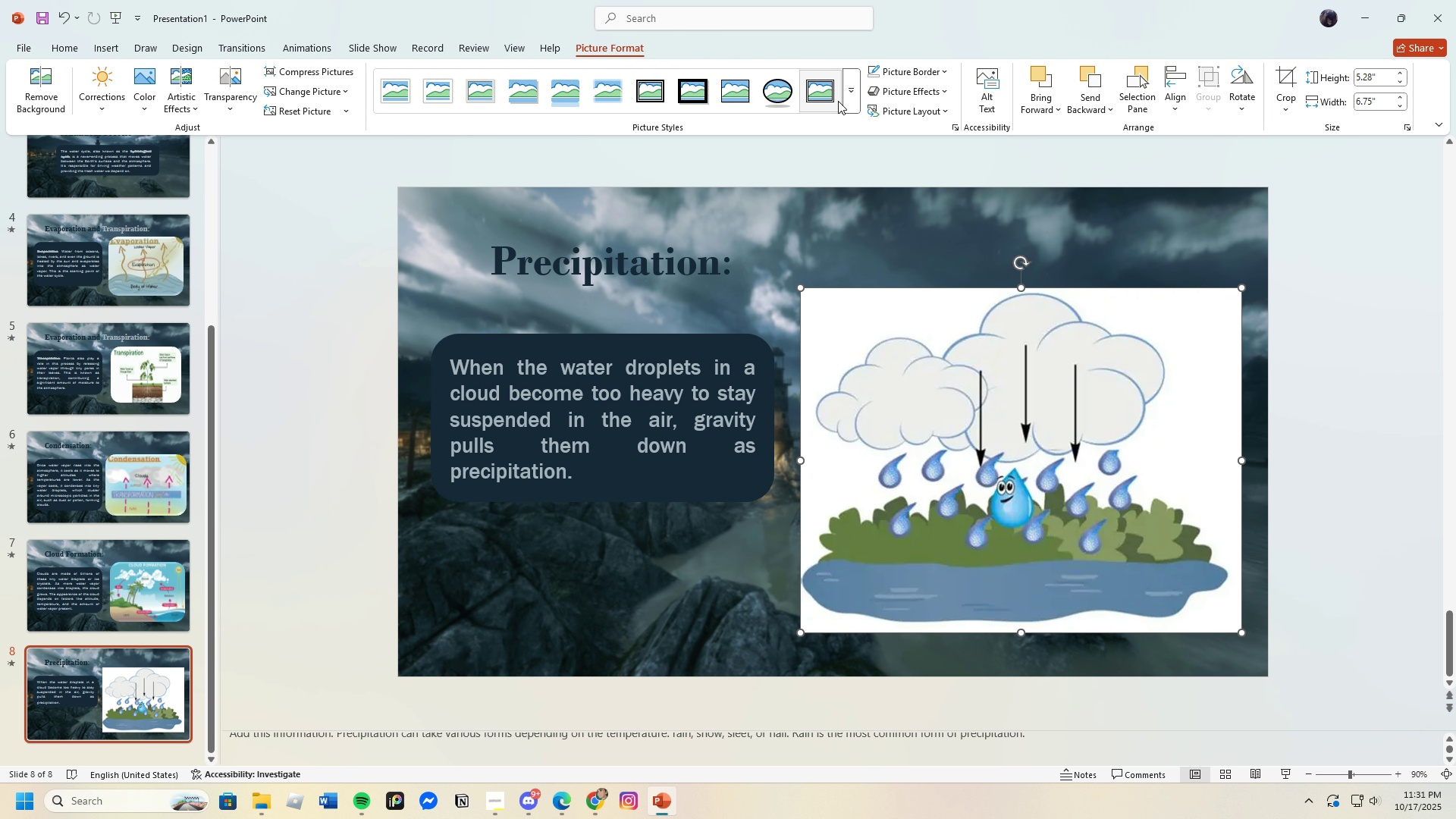 
left_click([847, 101])
 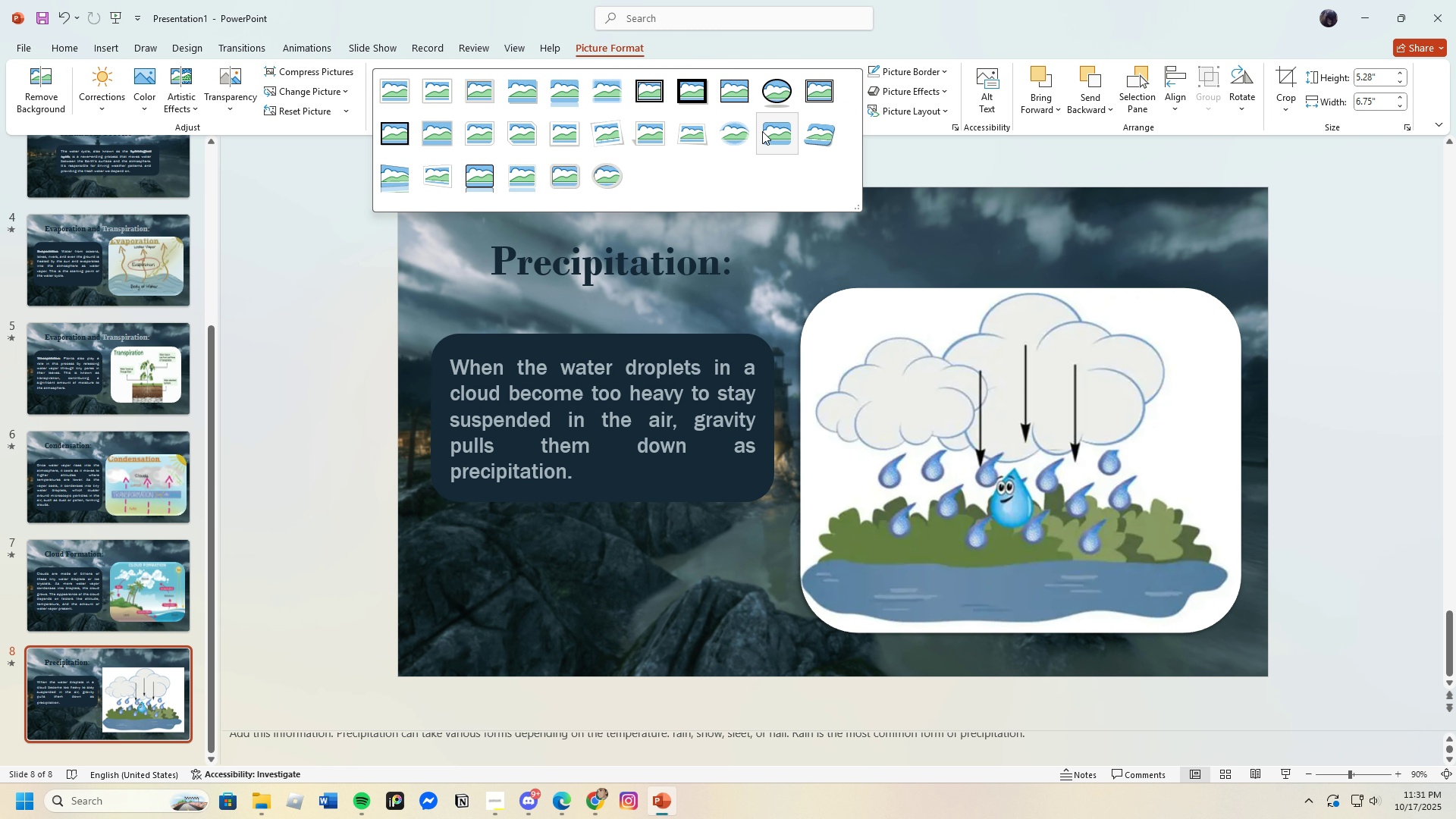 
left_click([762, 131])
 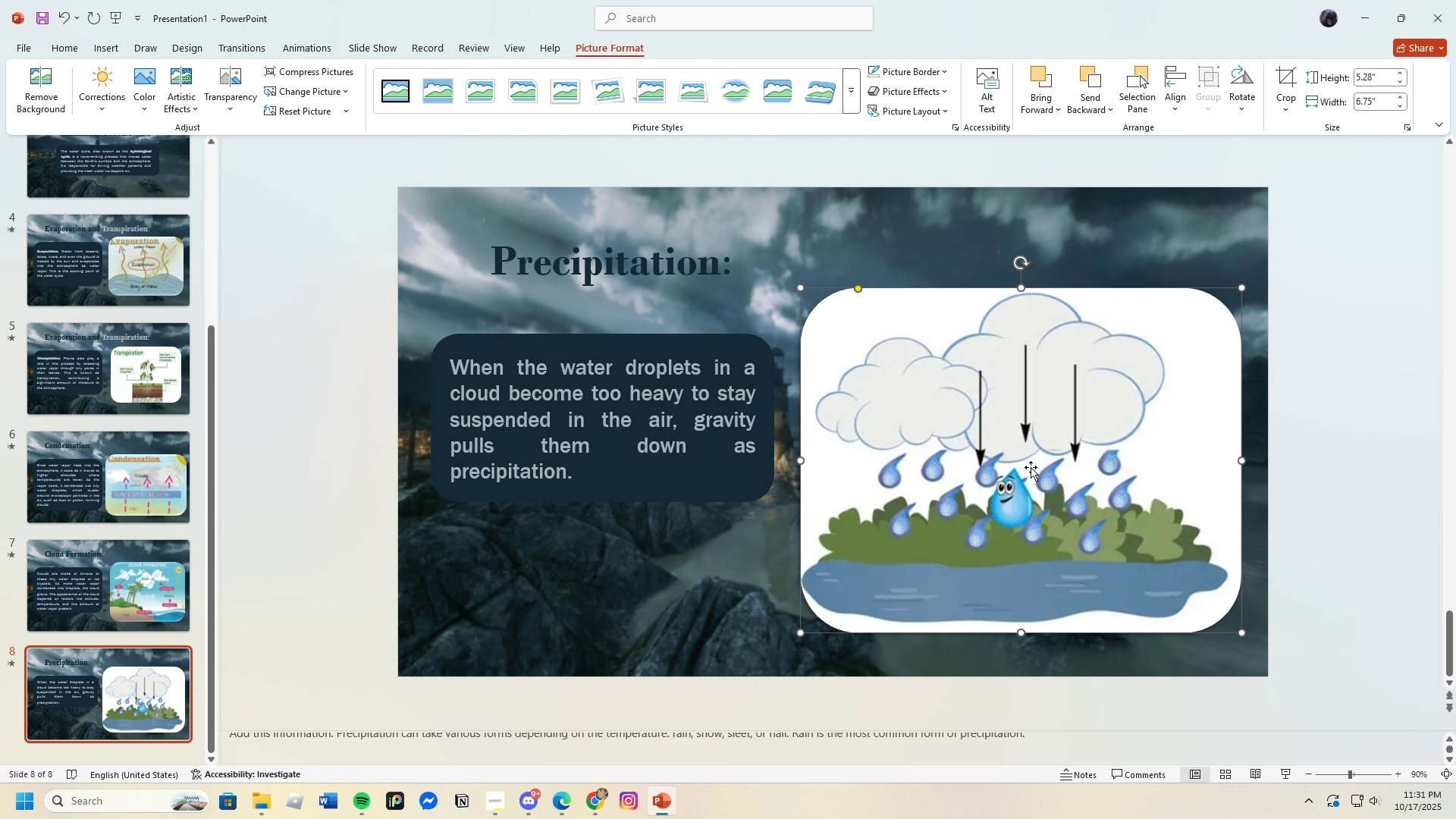 
left_click_drag(start_coordinate=[1031, 467], to_coordinate=[1031, 479])
 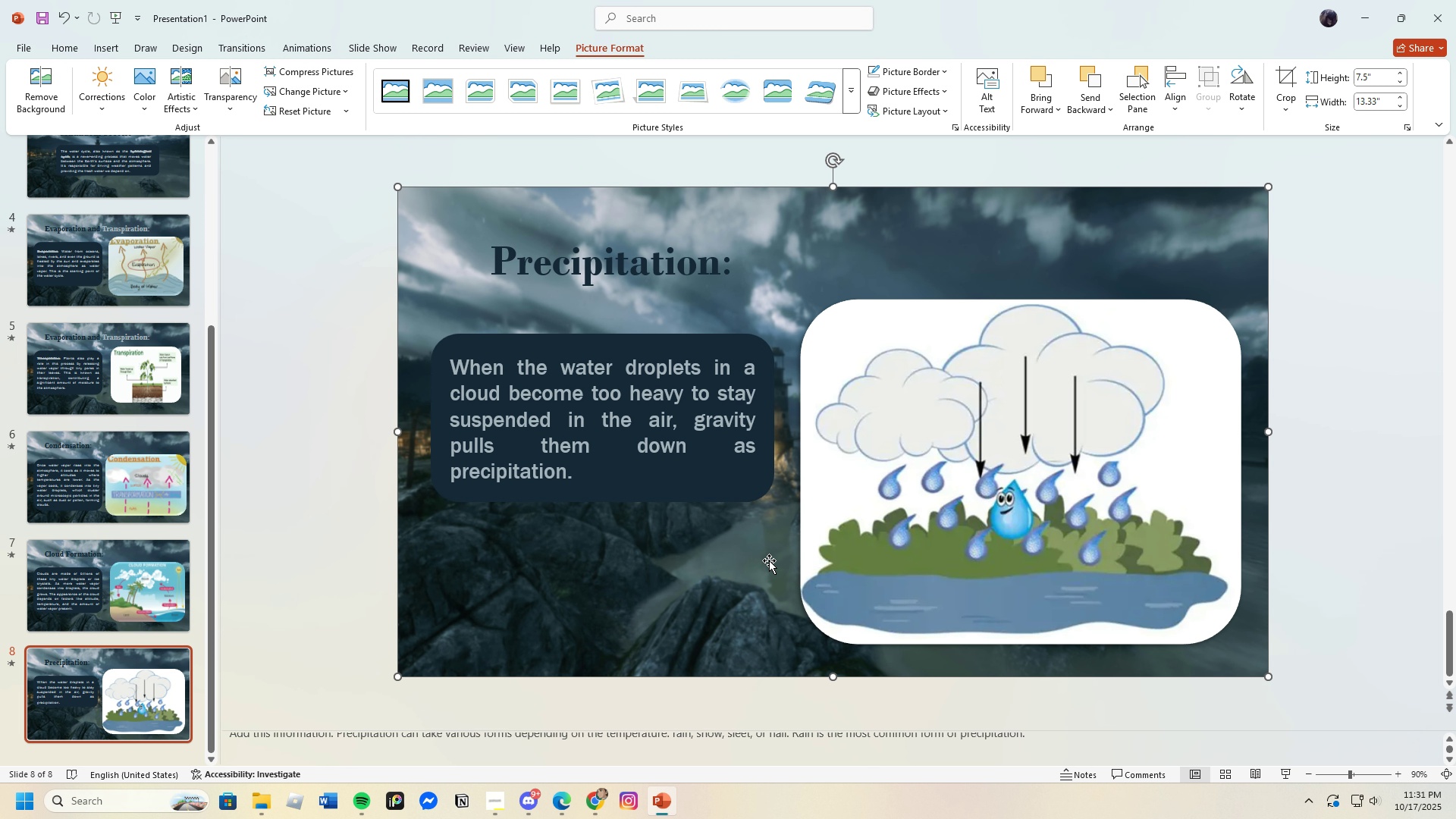 
wait(10.52)
 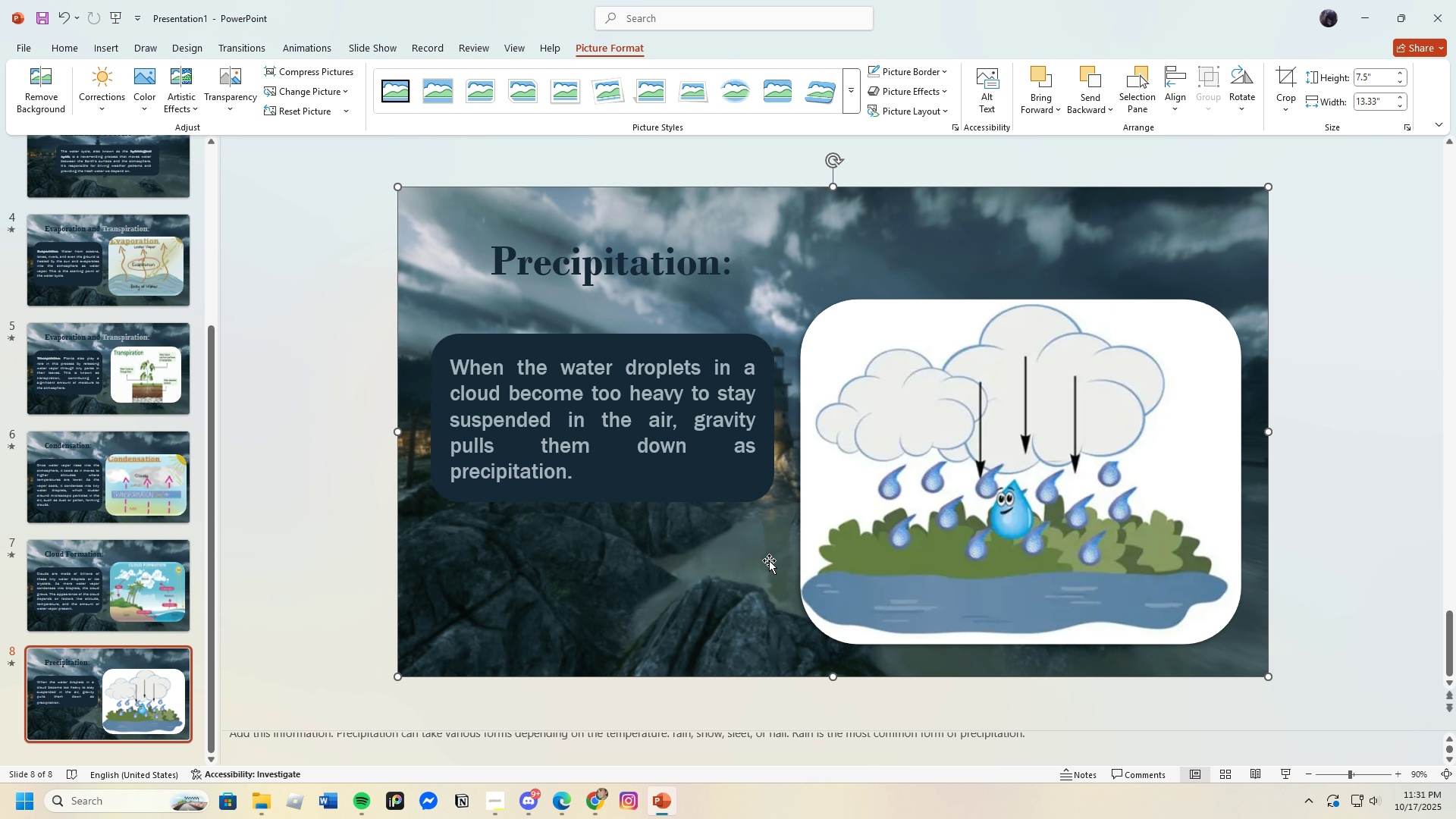 
left_click([328, 57])
 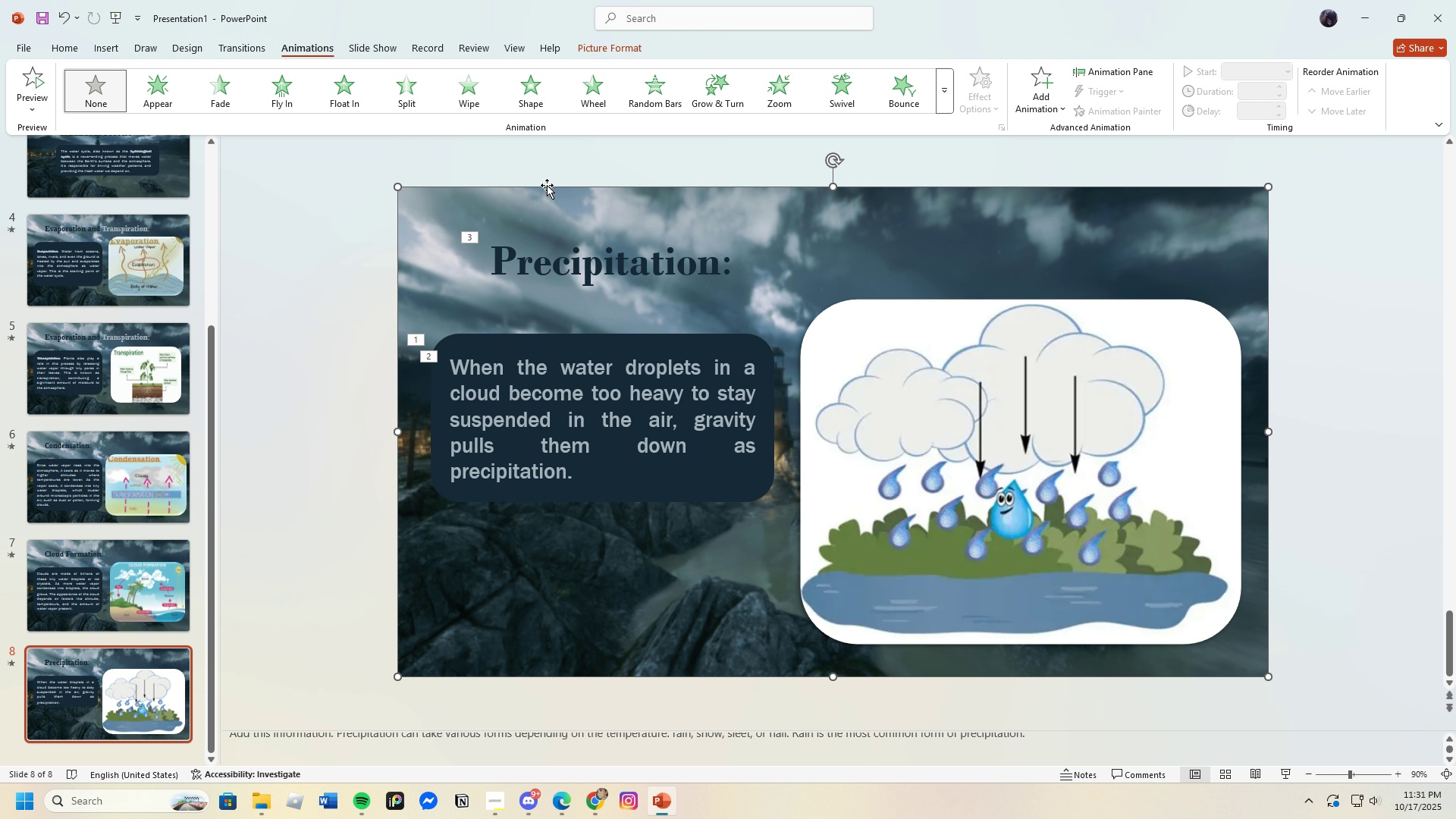 
wait(5.2)
 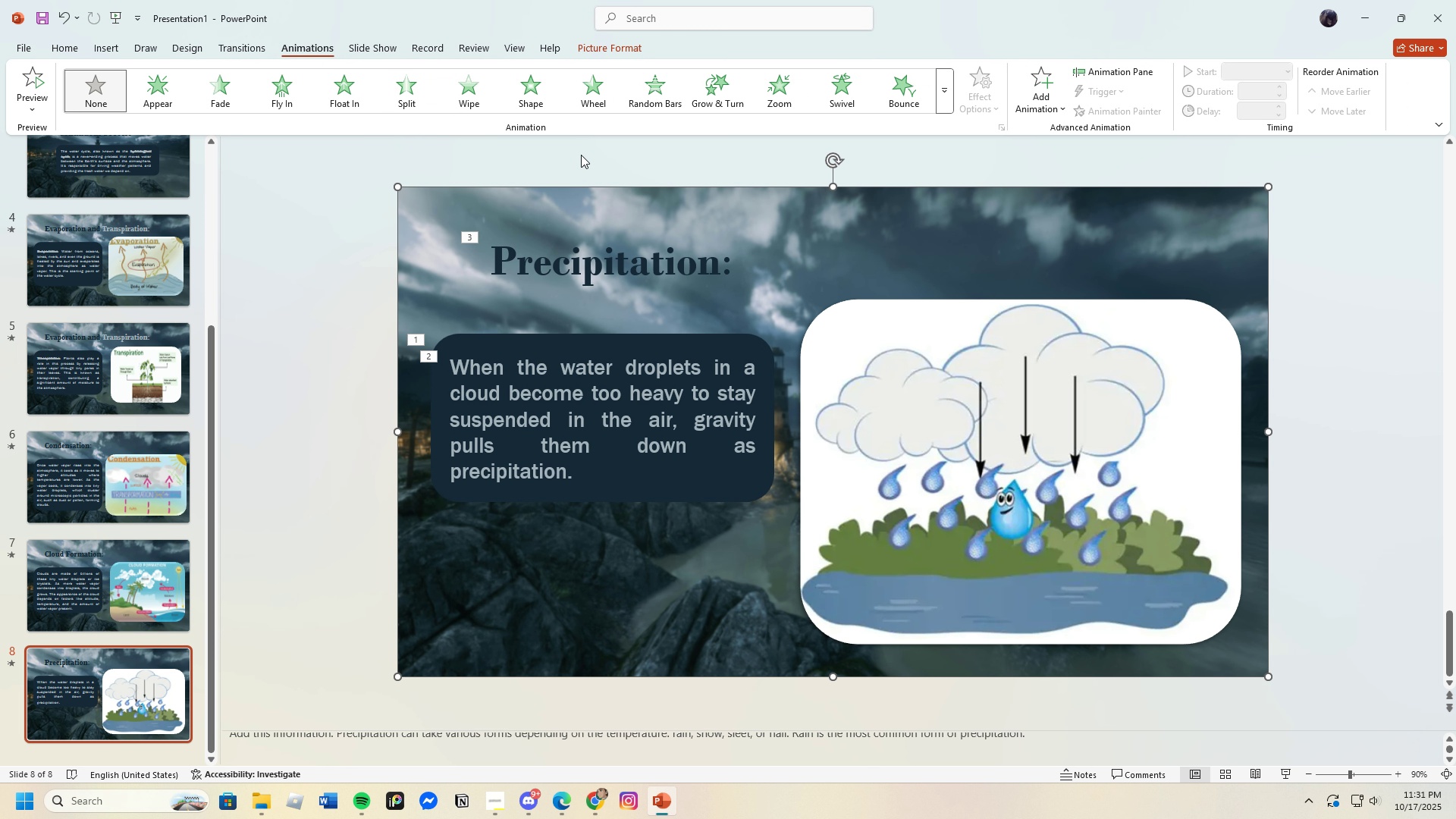 
left_click([340, 86])
 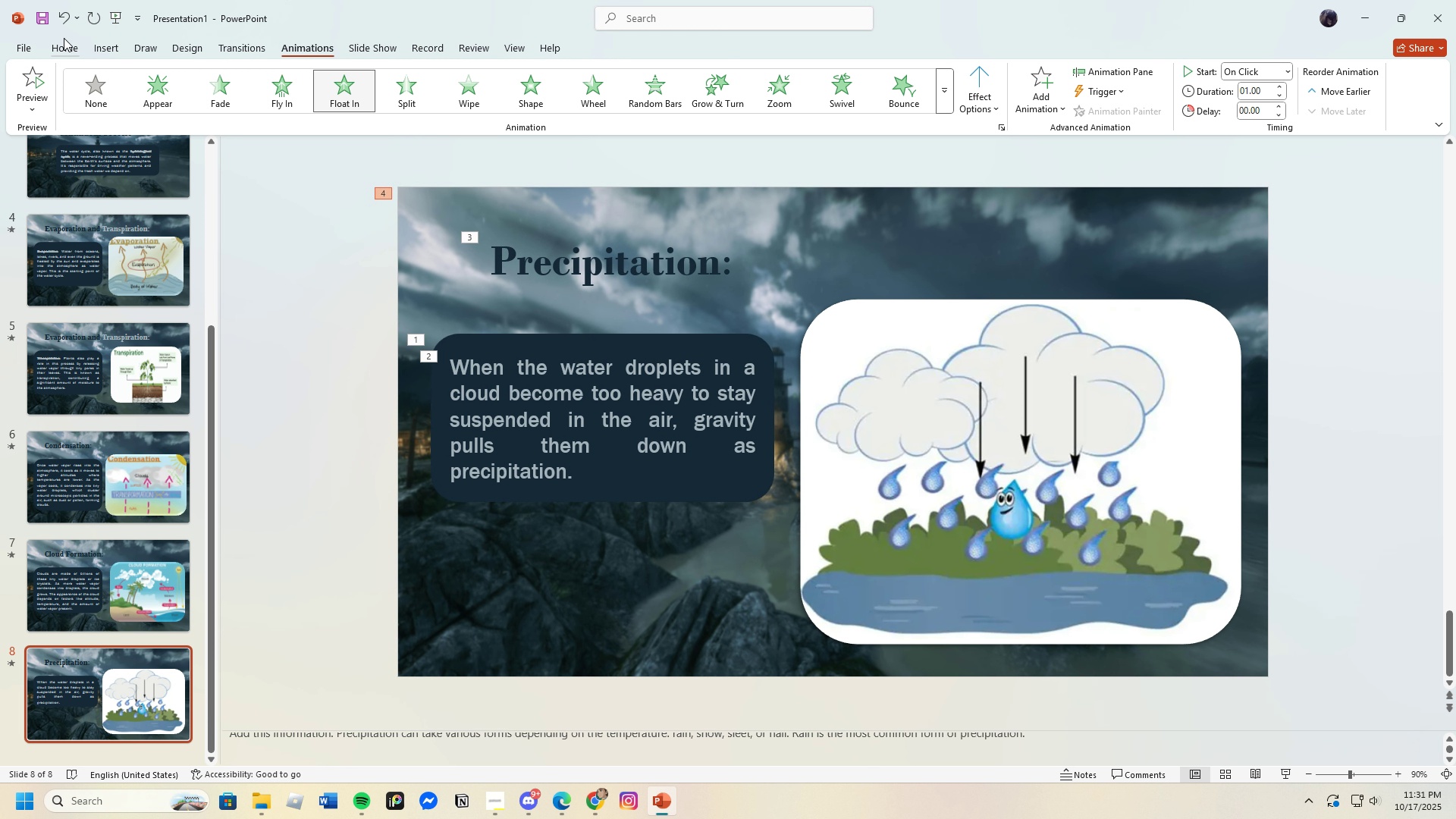 
left_click([66, 24])
 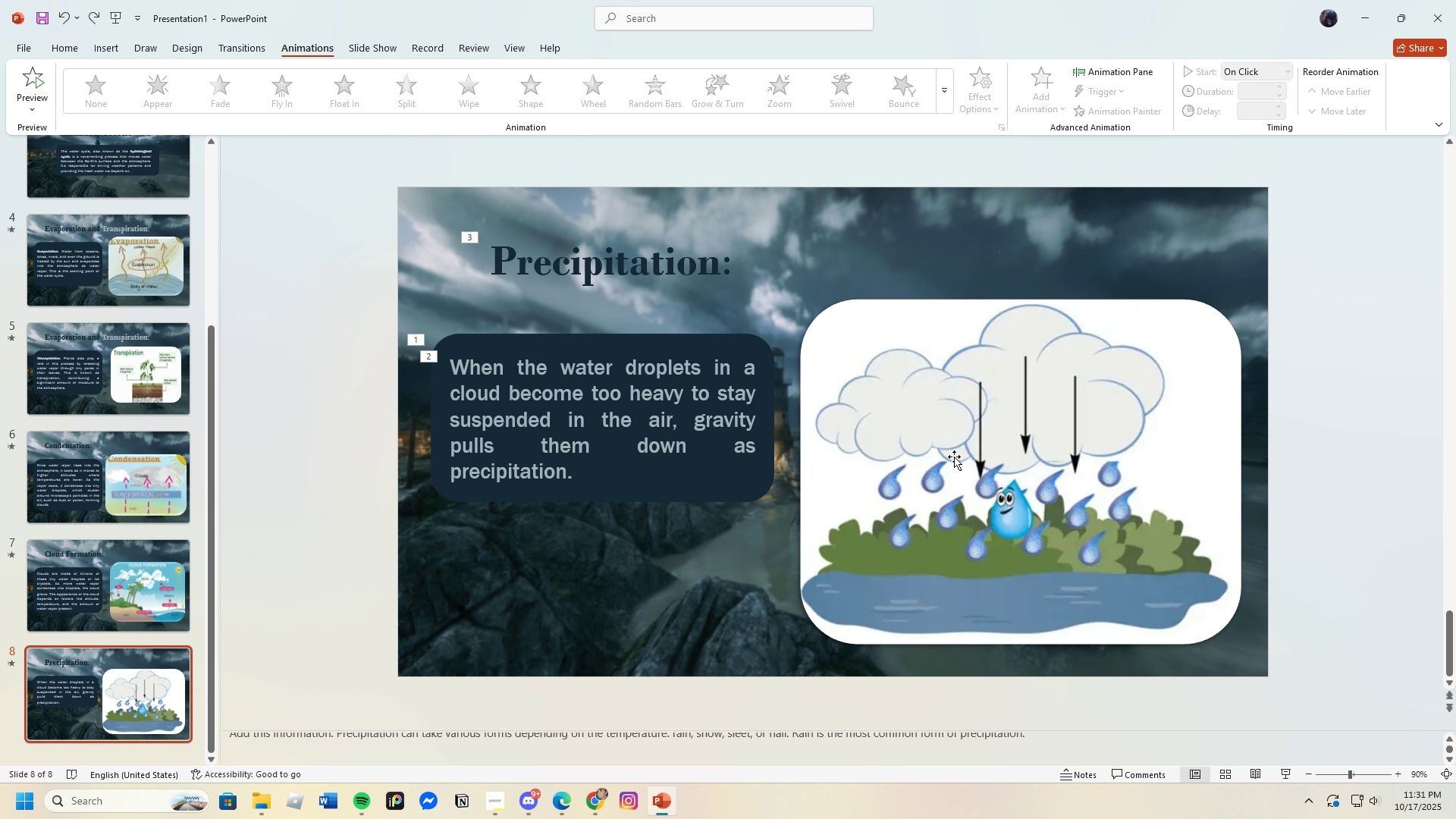 
left_click([964, 459])
 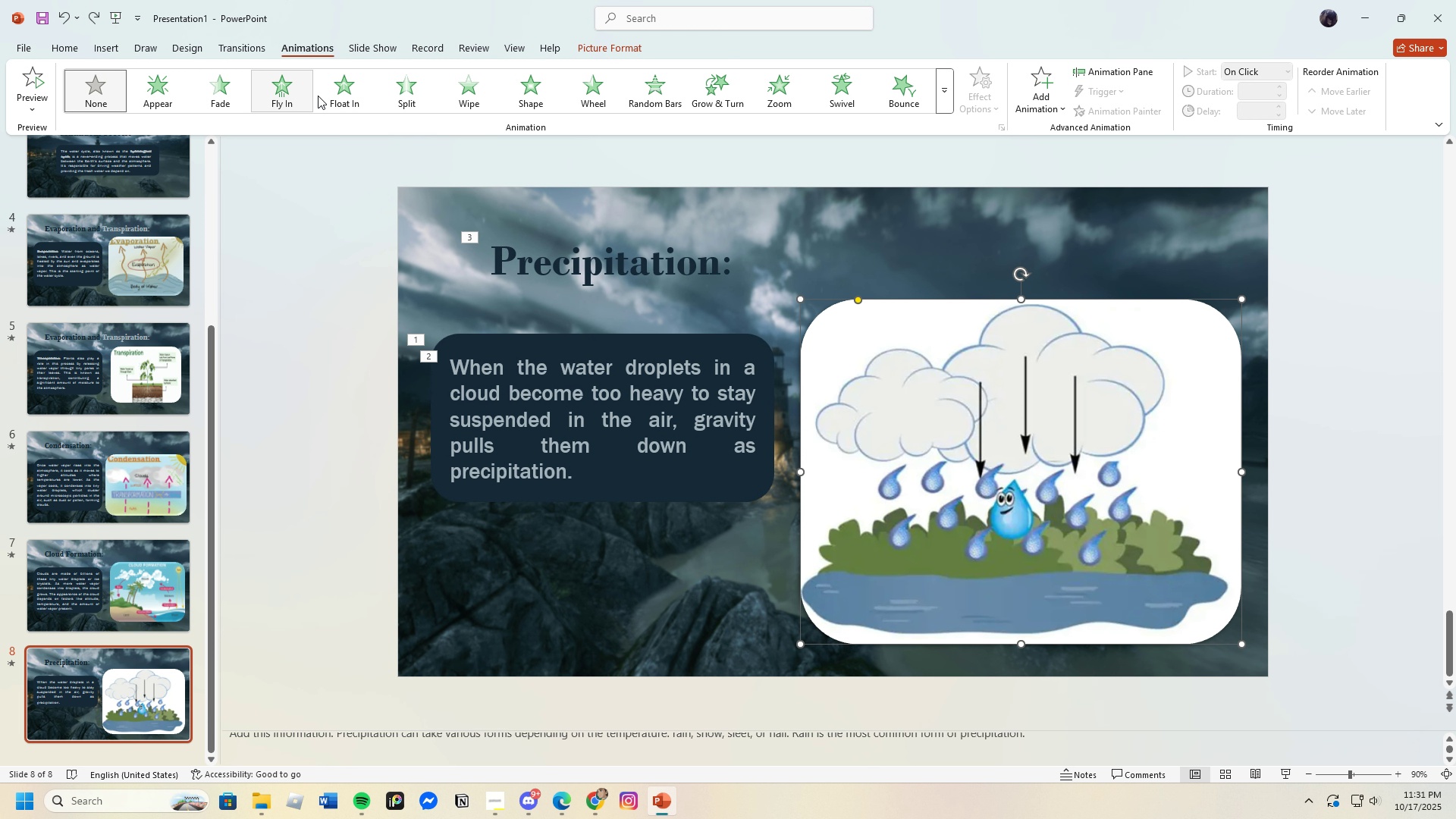 
left_click([346, 97])
 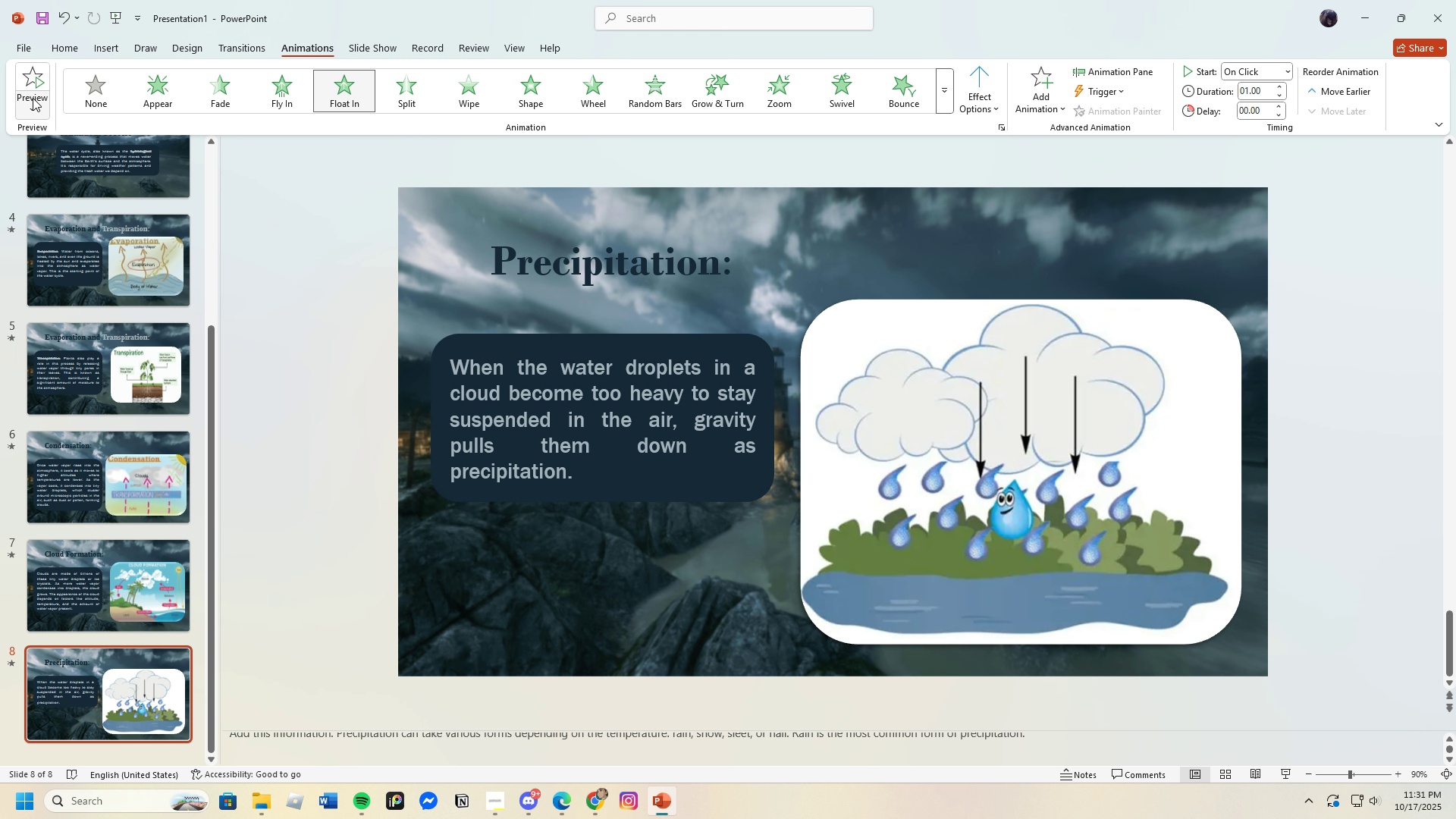 
left_click([42, 84])
 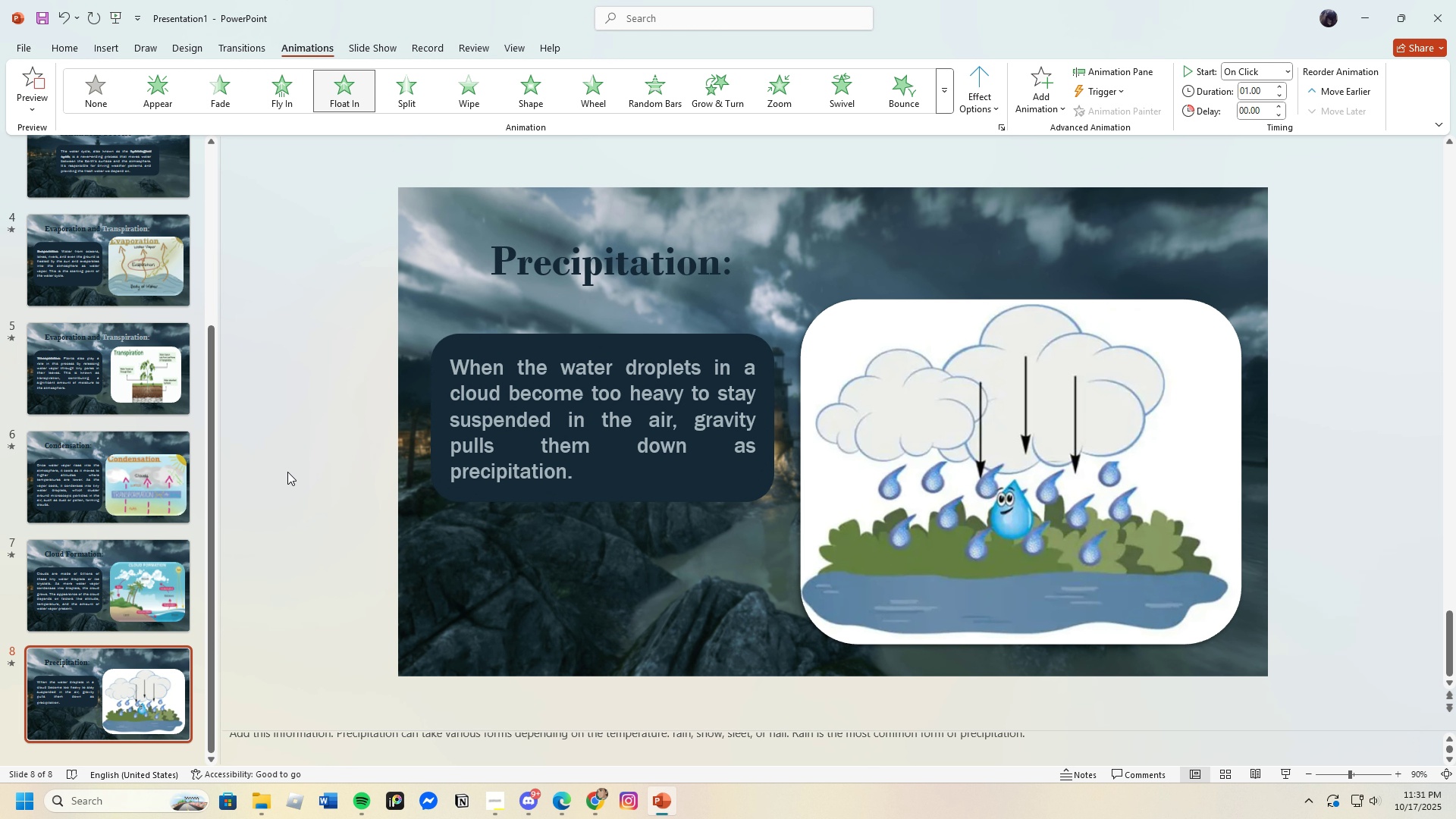 
wait(5.25)
 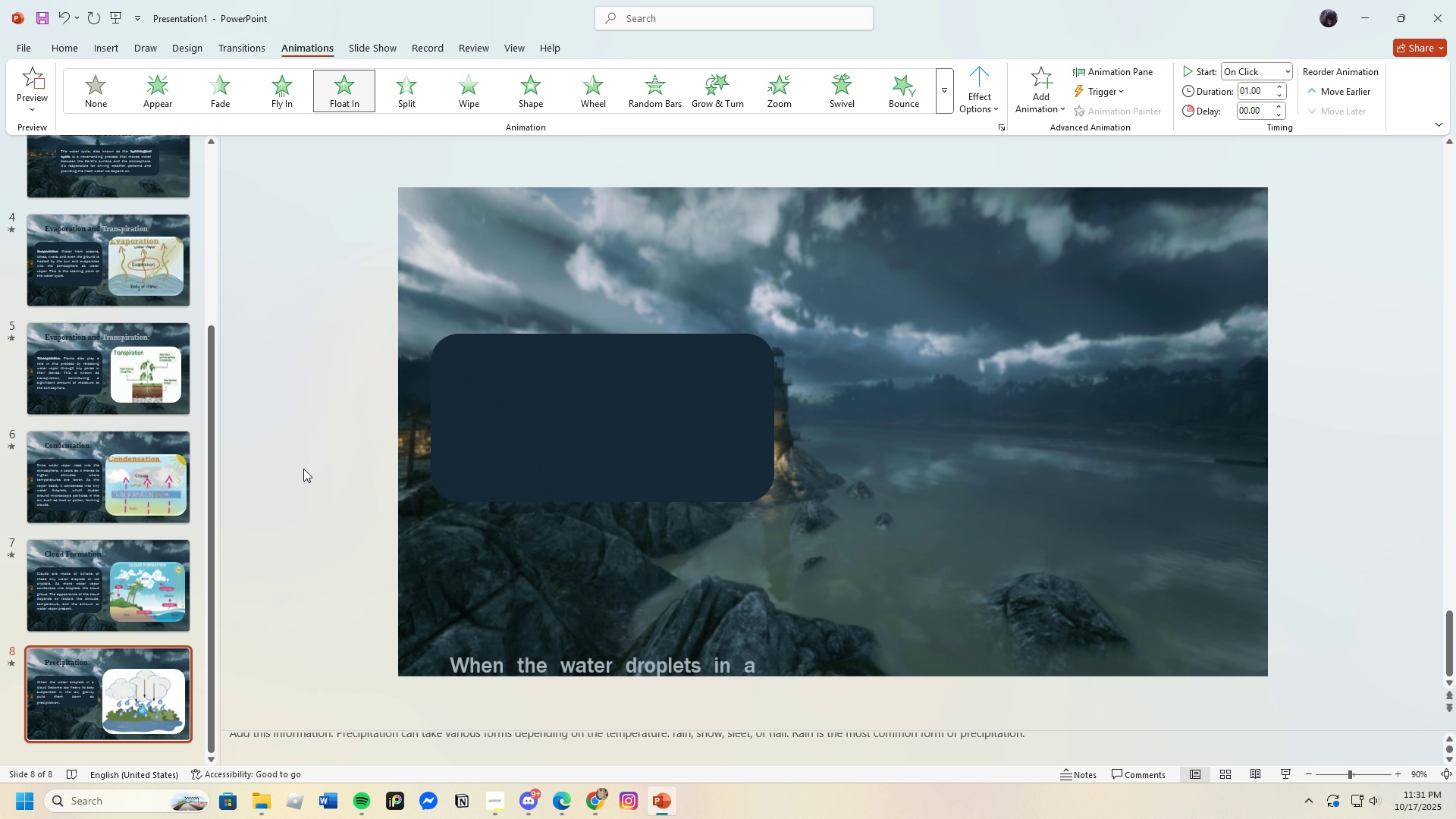 
left_click([911, 496])
 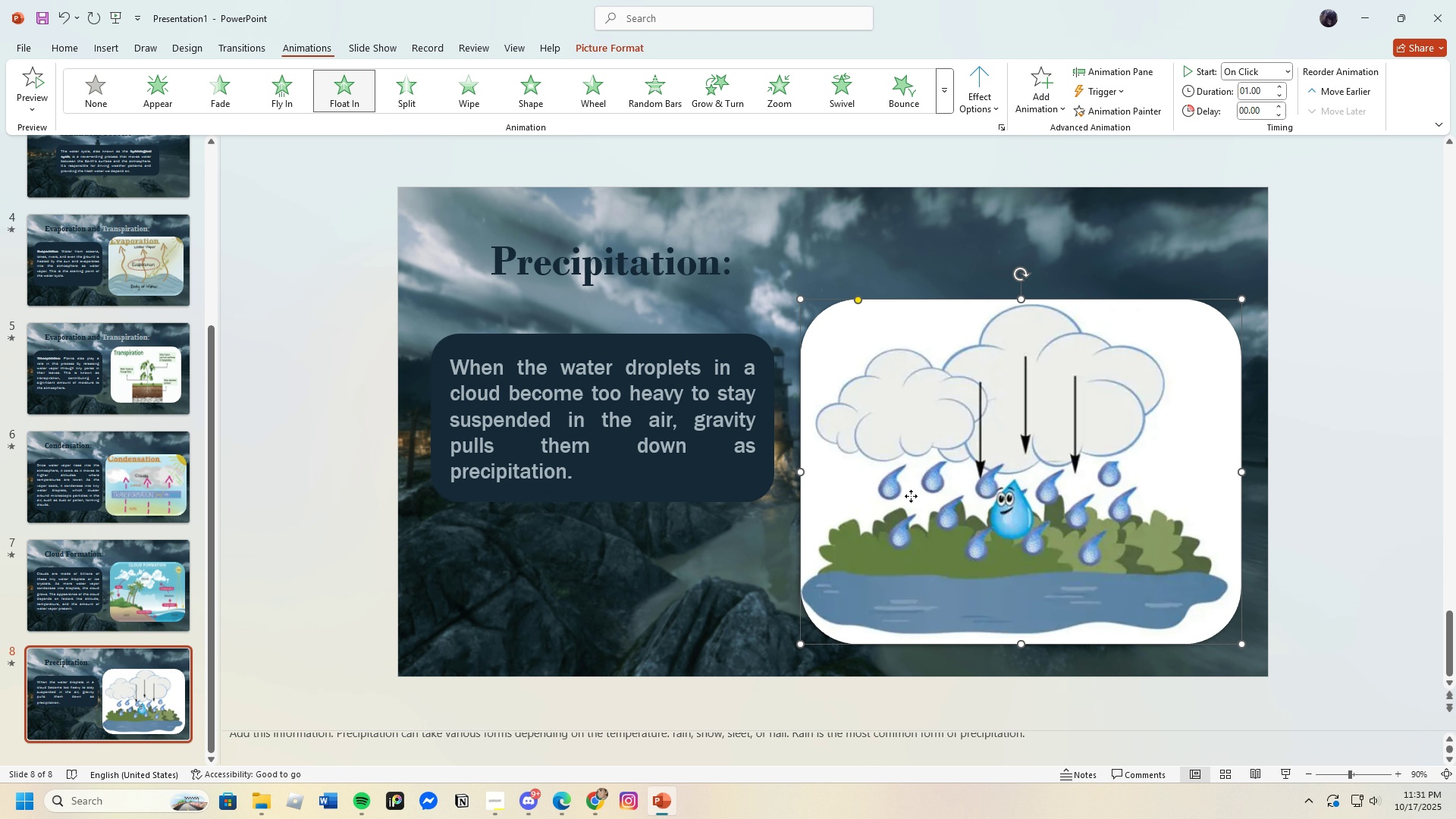 
left_click_drag(start_coordinate=[911, 496], to_coordinate=[910, 485])
 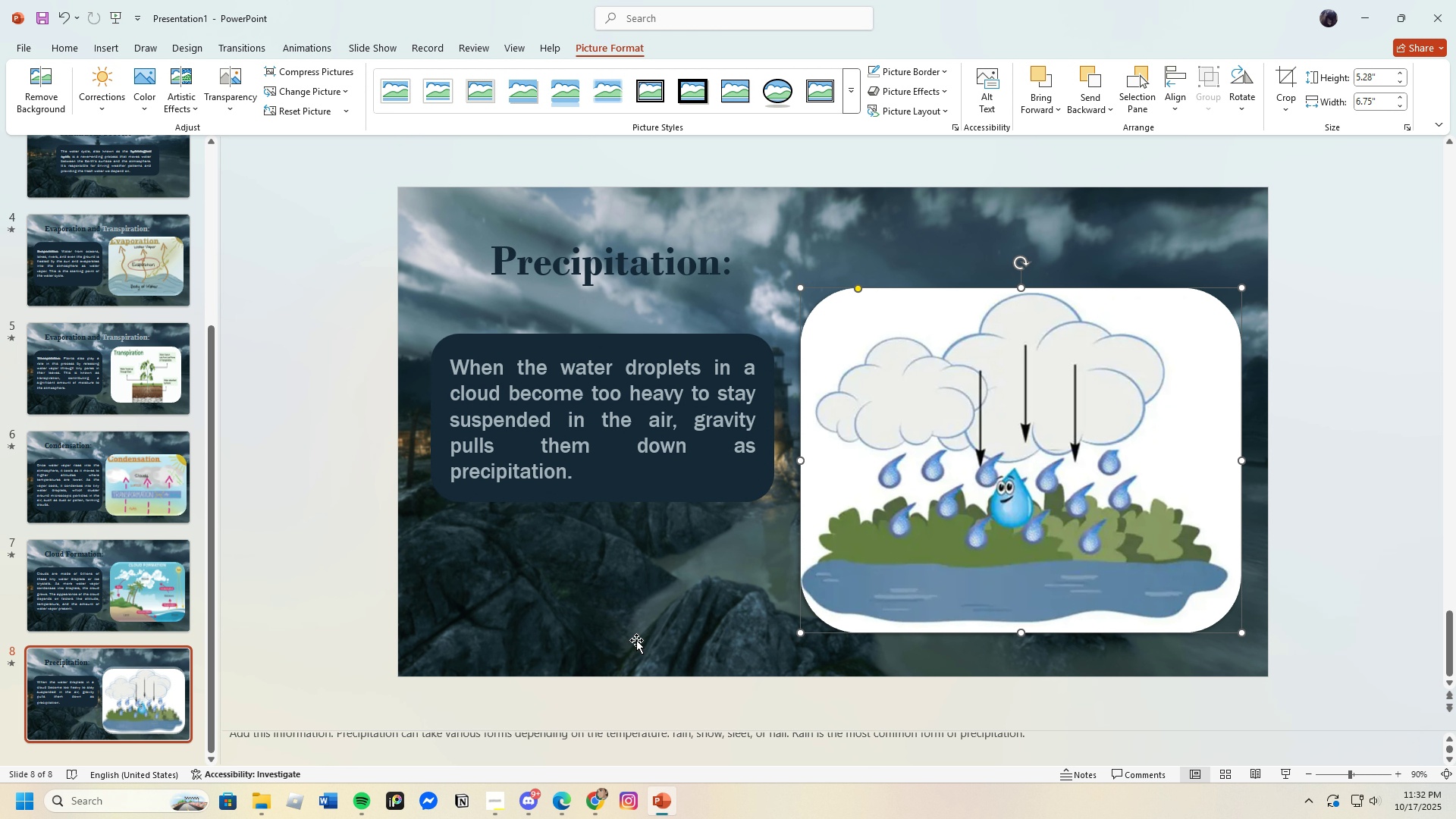 
left_click([636, 640])
 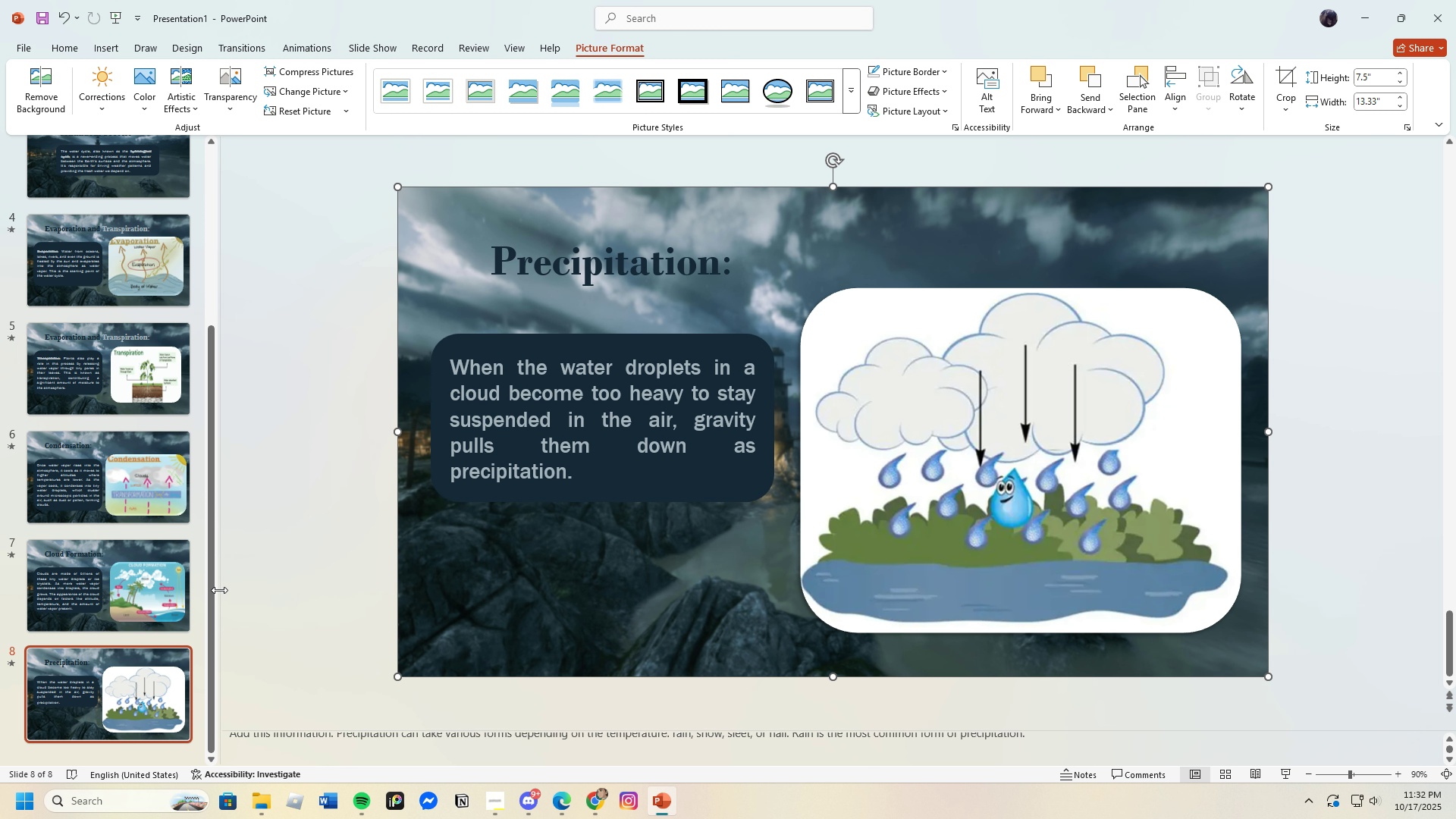 
scroll: coordinate [148, 563], scroll_direction: down, amount: 3.0
 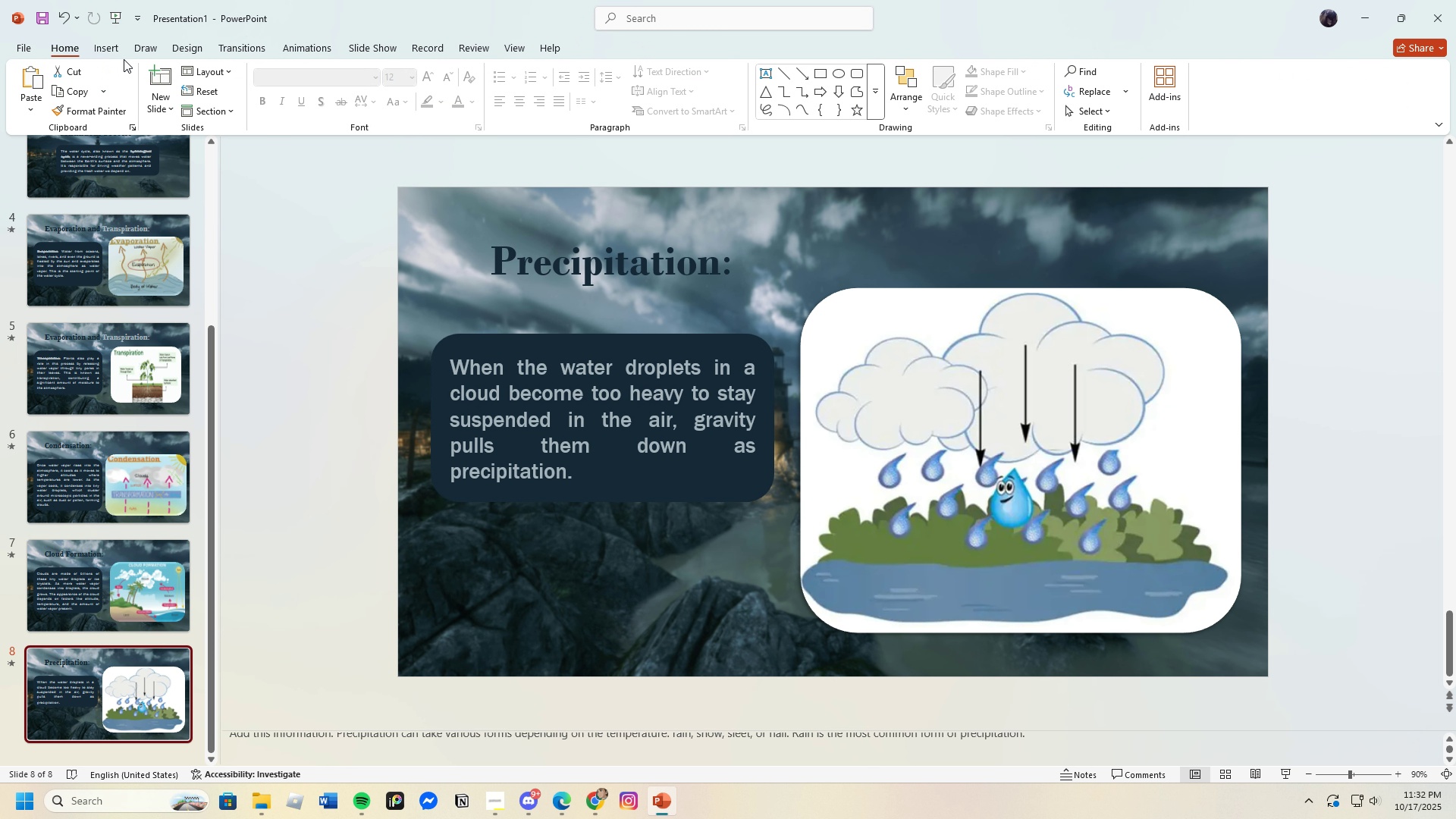 
left_click([168, 104])
 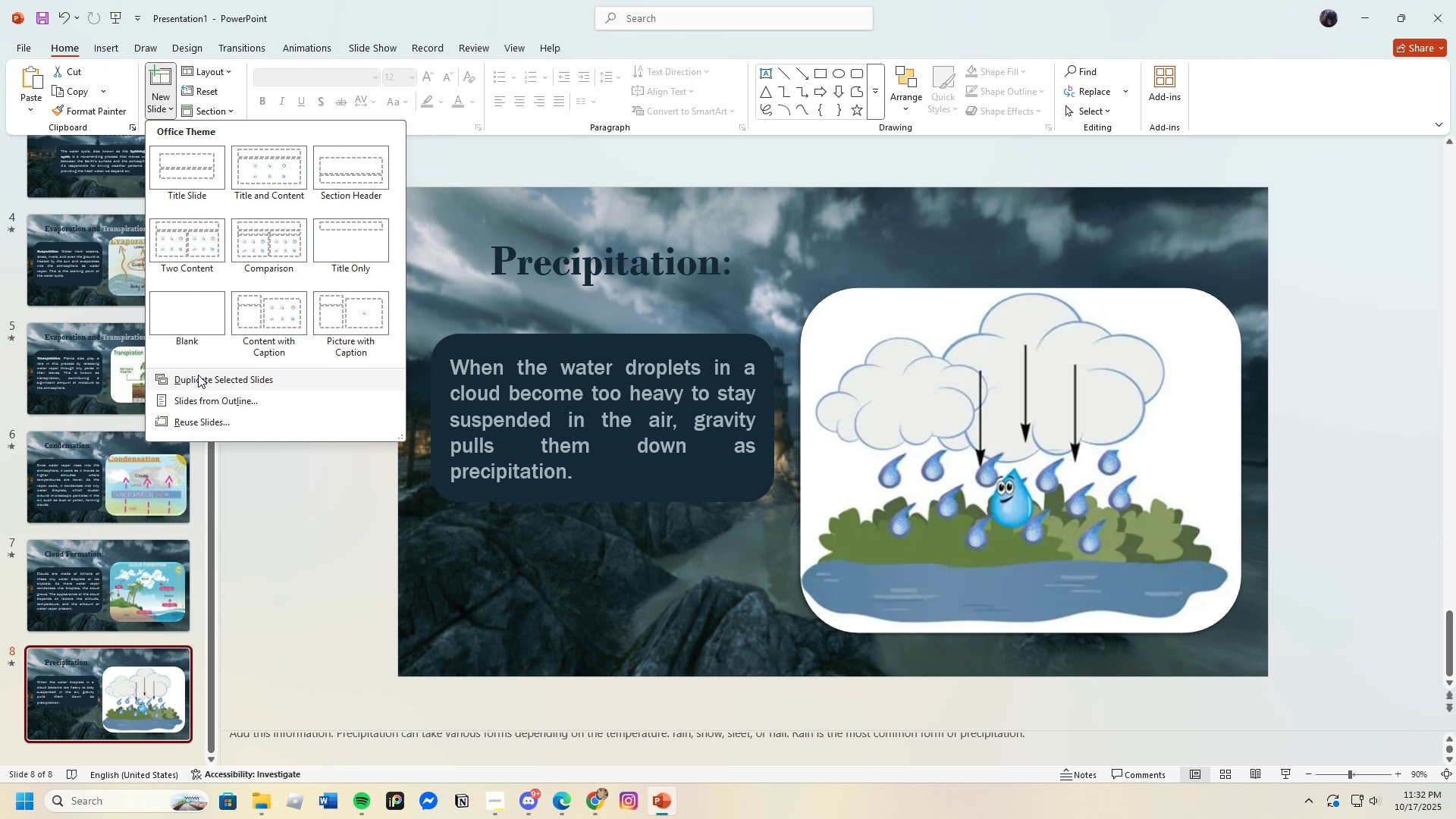 
left_click([199, 375])
 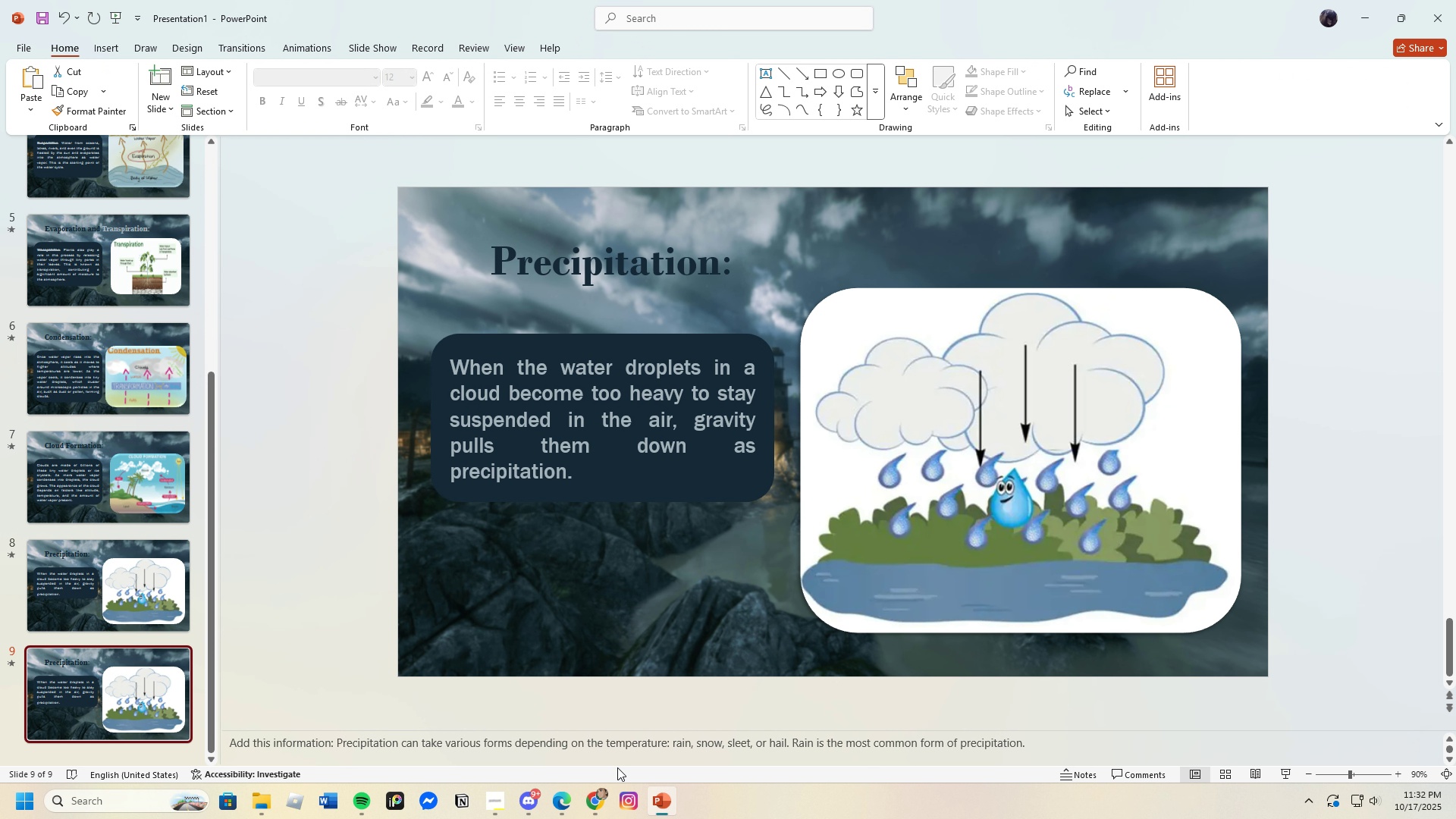 
left_click([562, 799])
 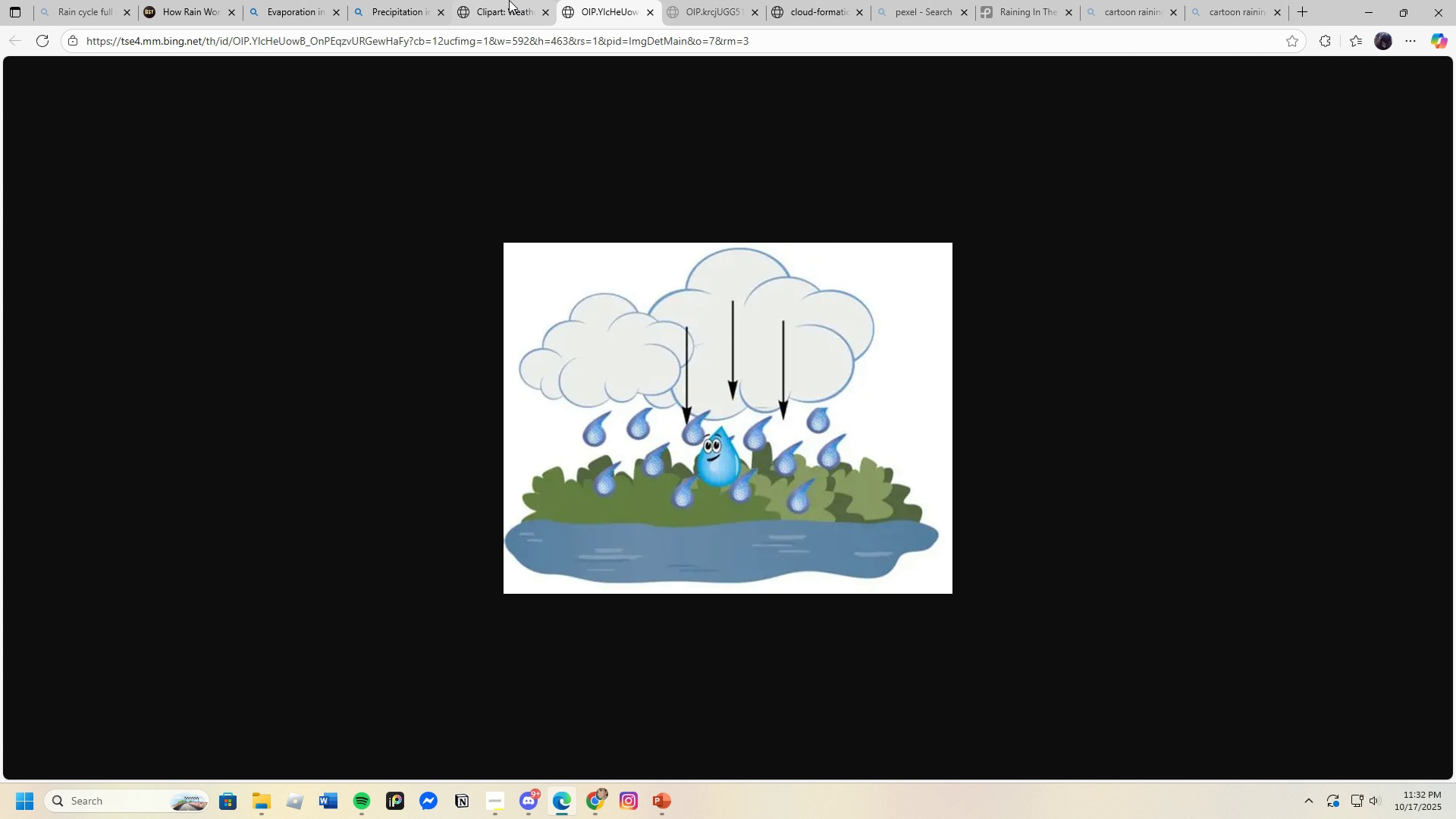 
left_click([505, 0])
 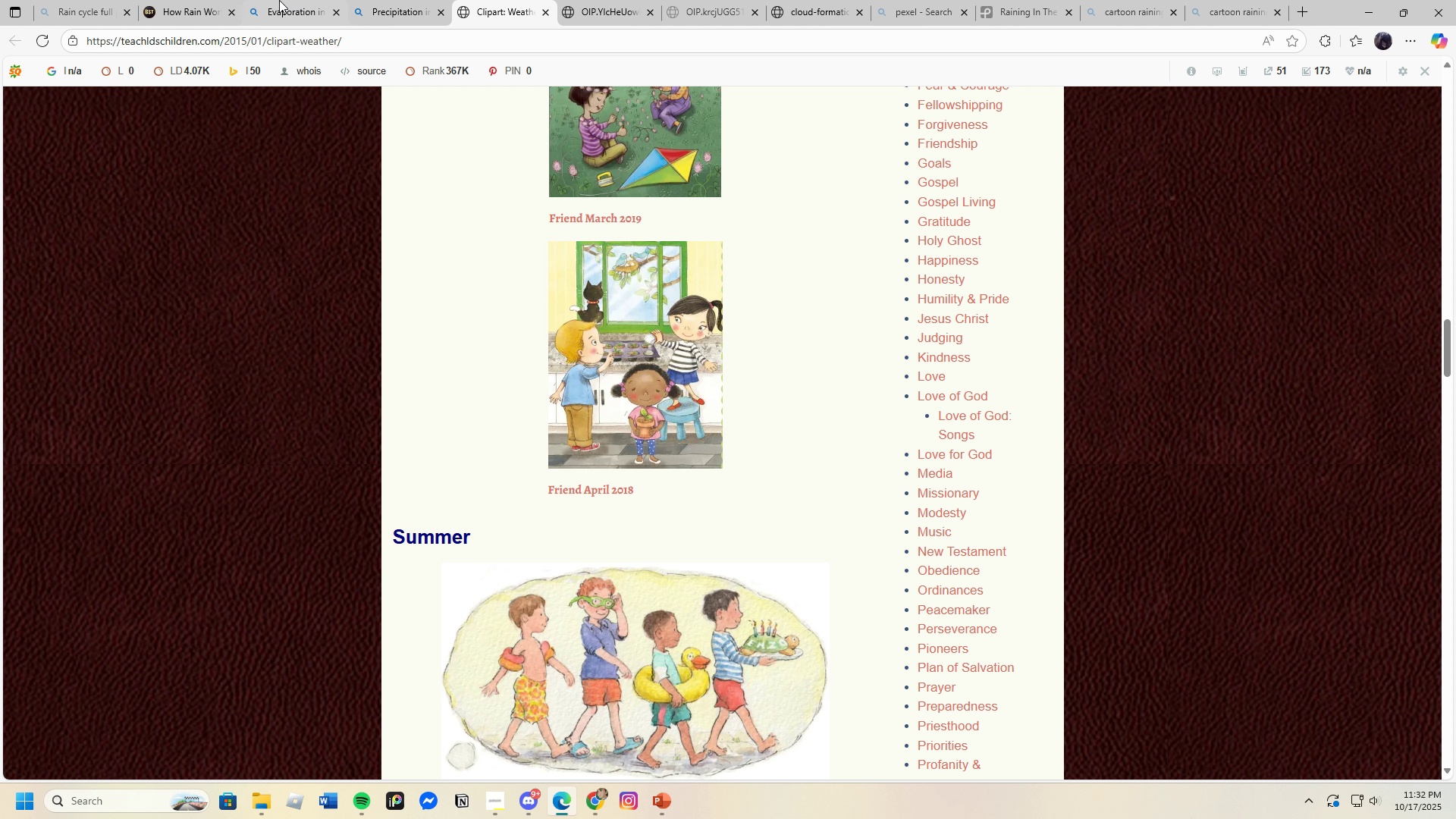 
left_click([278, 0])
 